 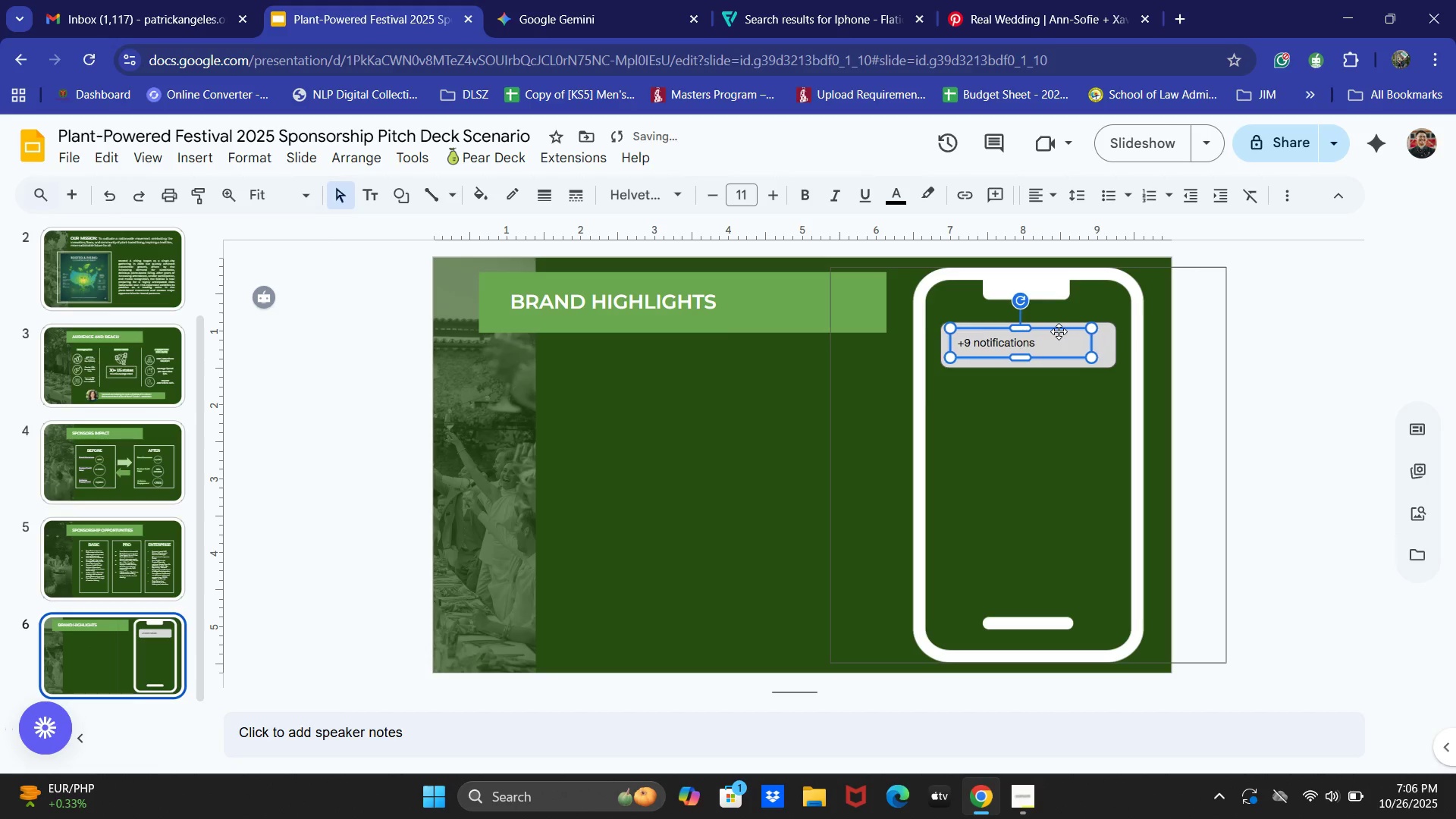 
key(ArrowLeft)
 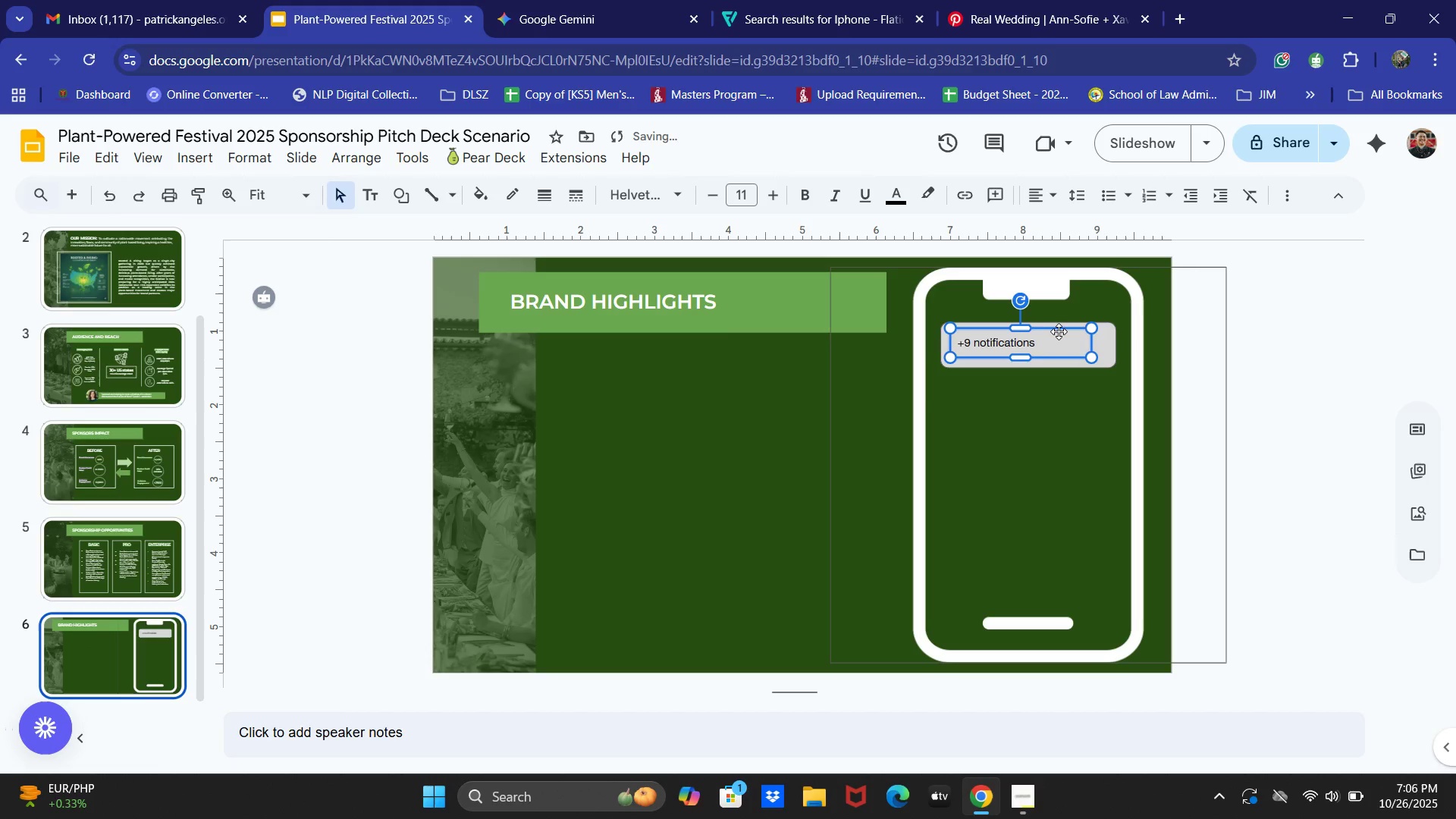 
key(ArrowLeft)
 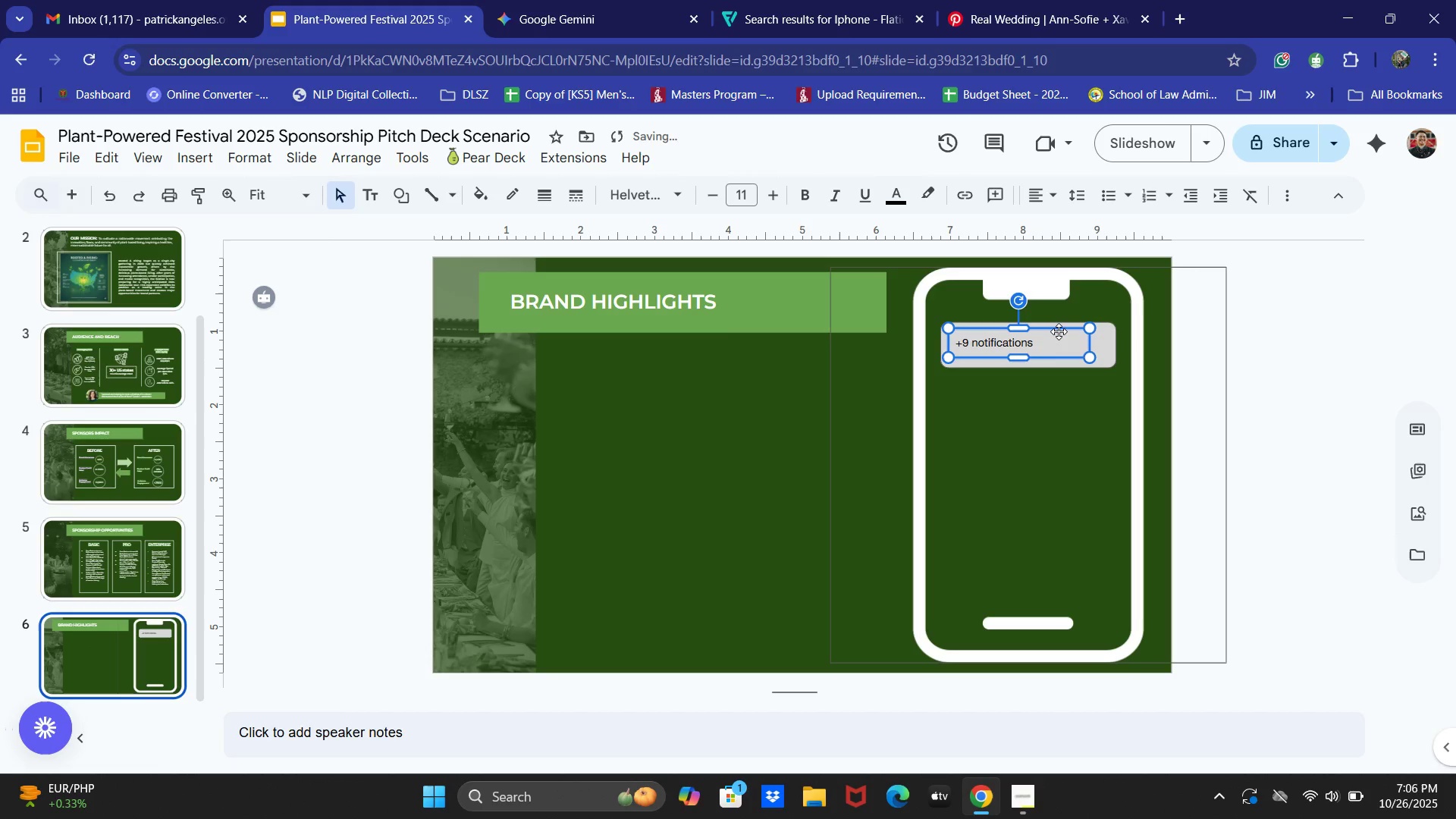 
key(ArrowLeft)
 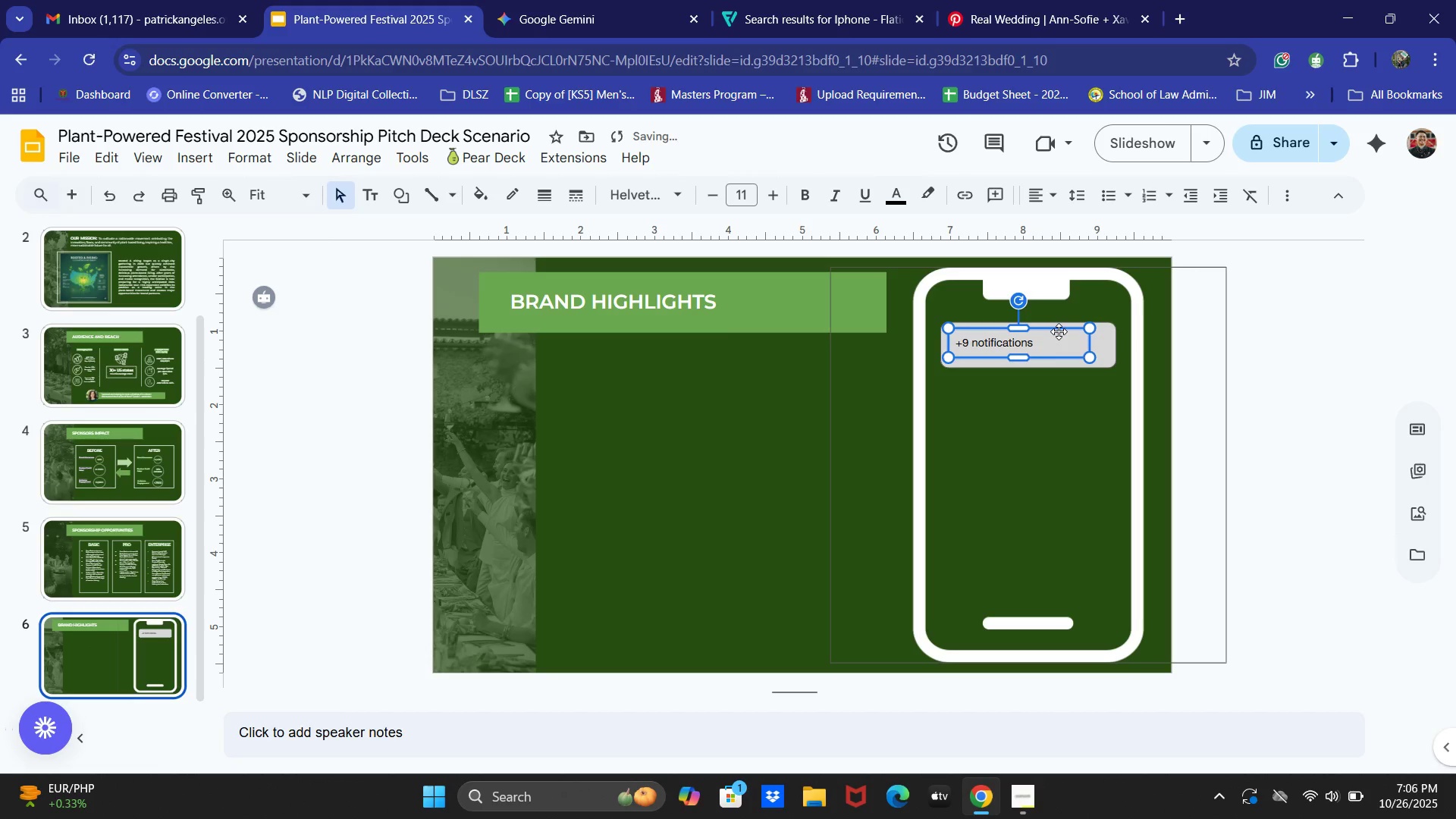 
key(ArrowLeft)
 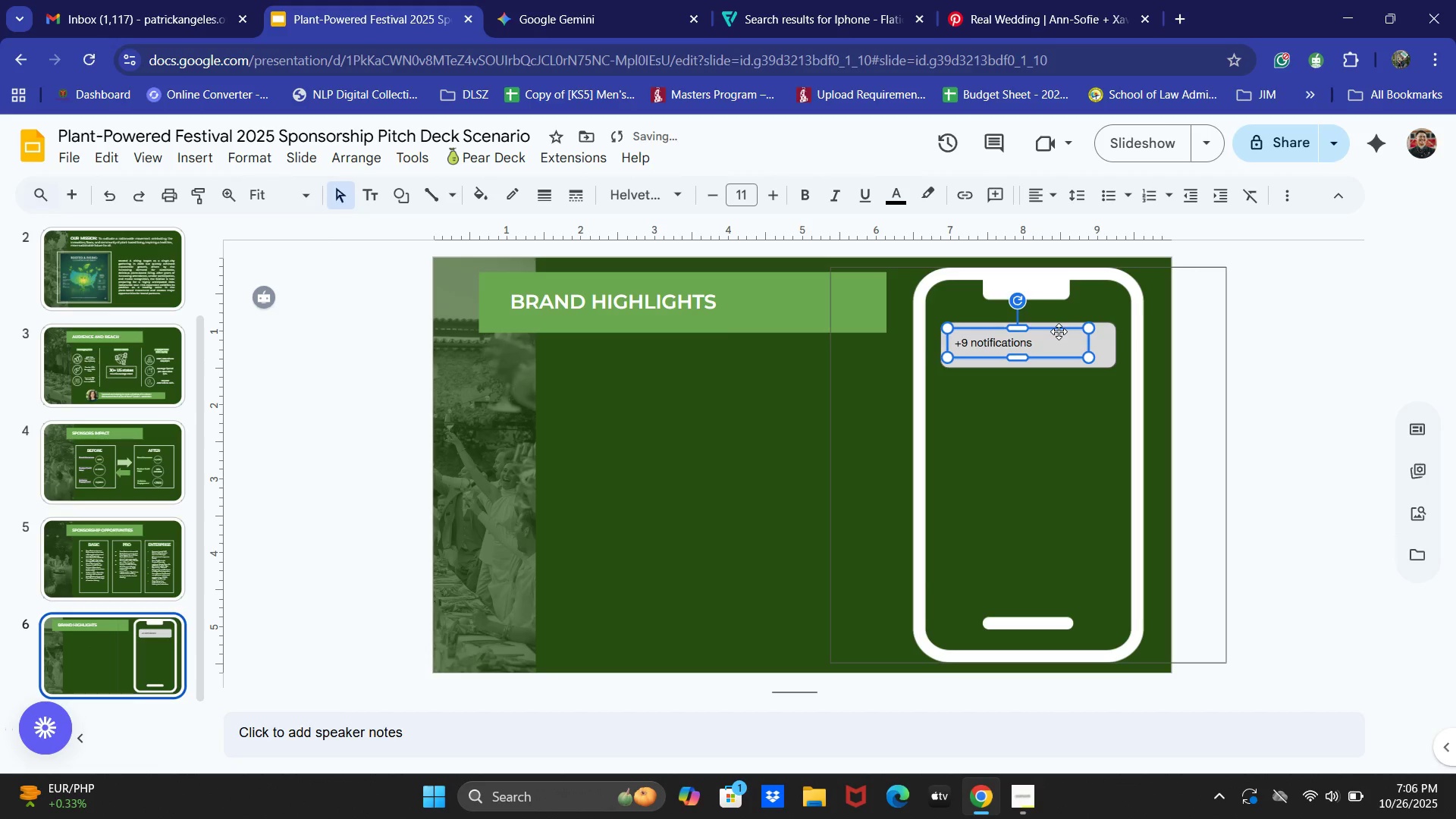 
key(ArrowLeft)
 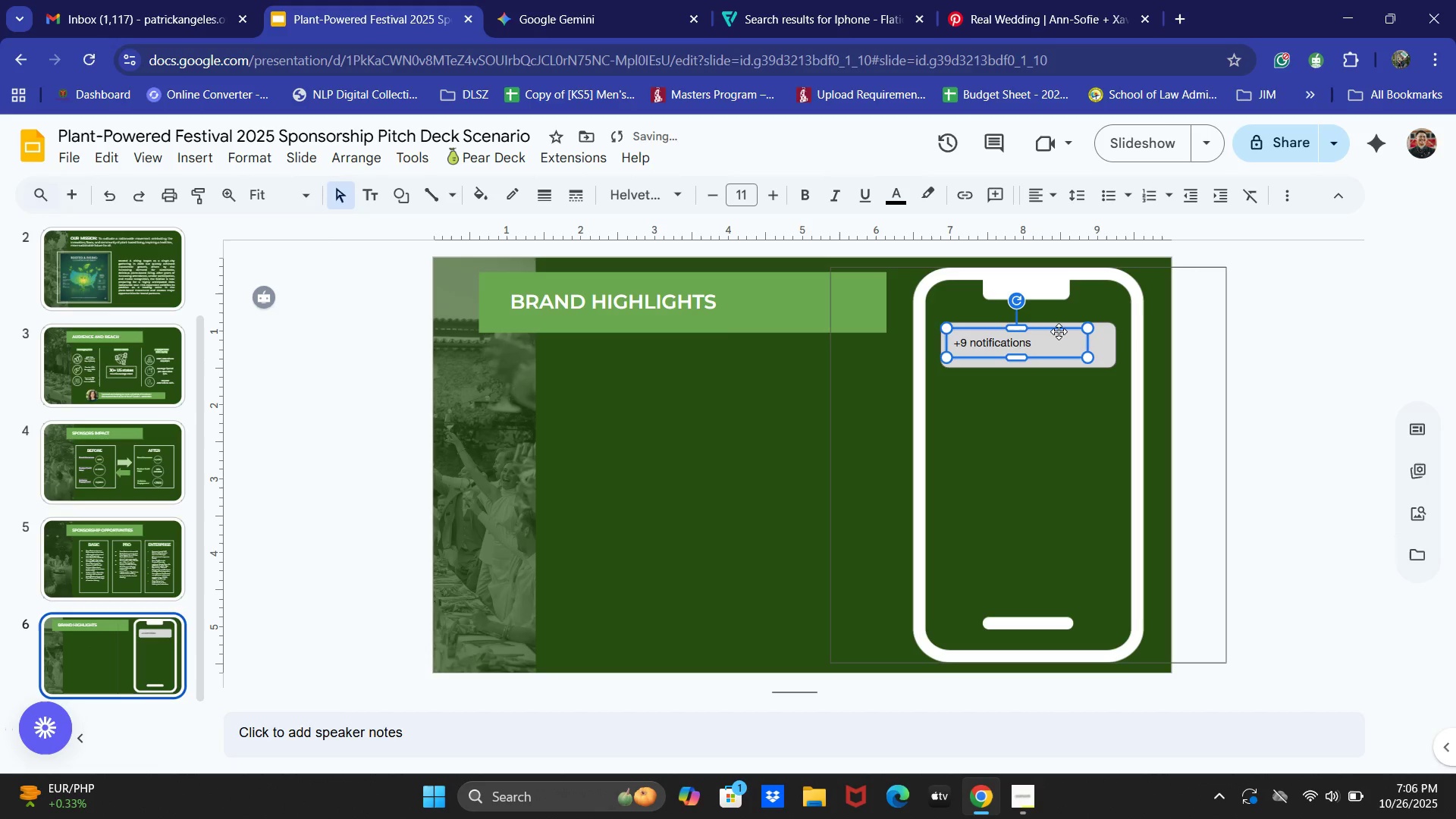 
key(ArrowLeft)
 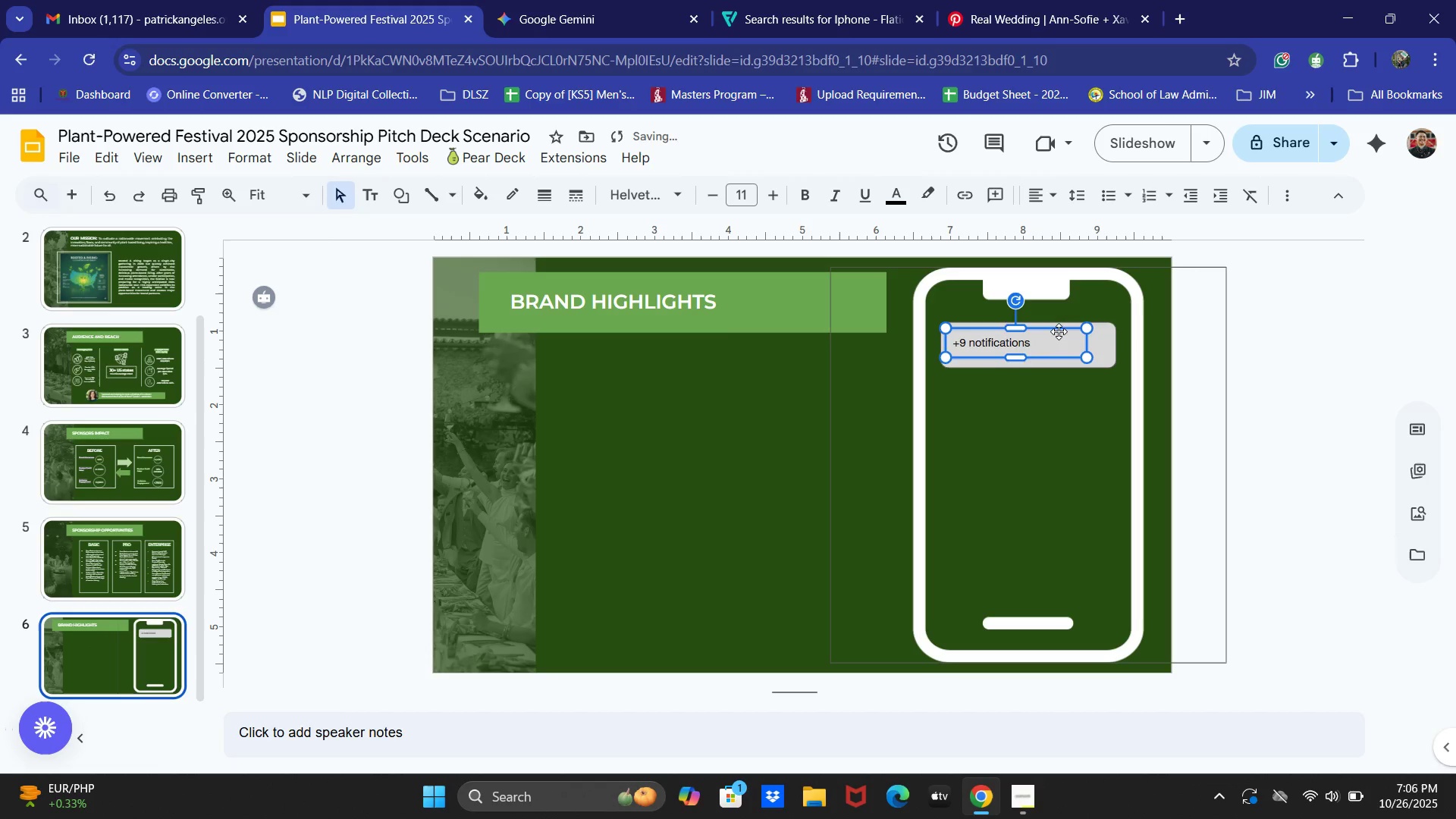 
key(ArrowUp)
 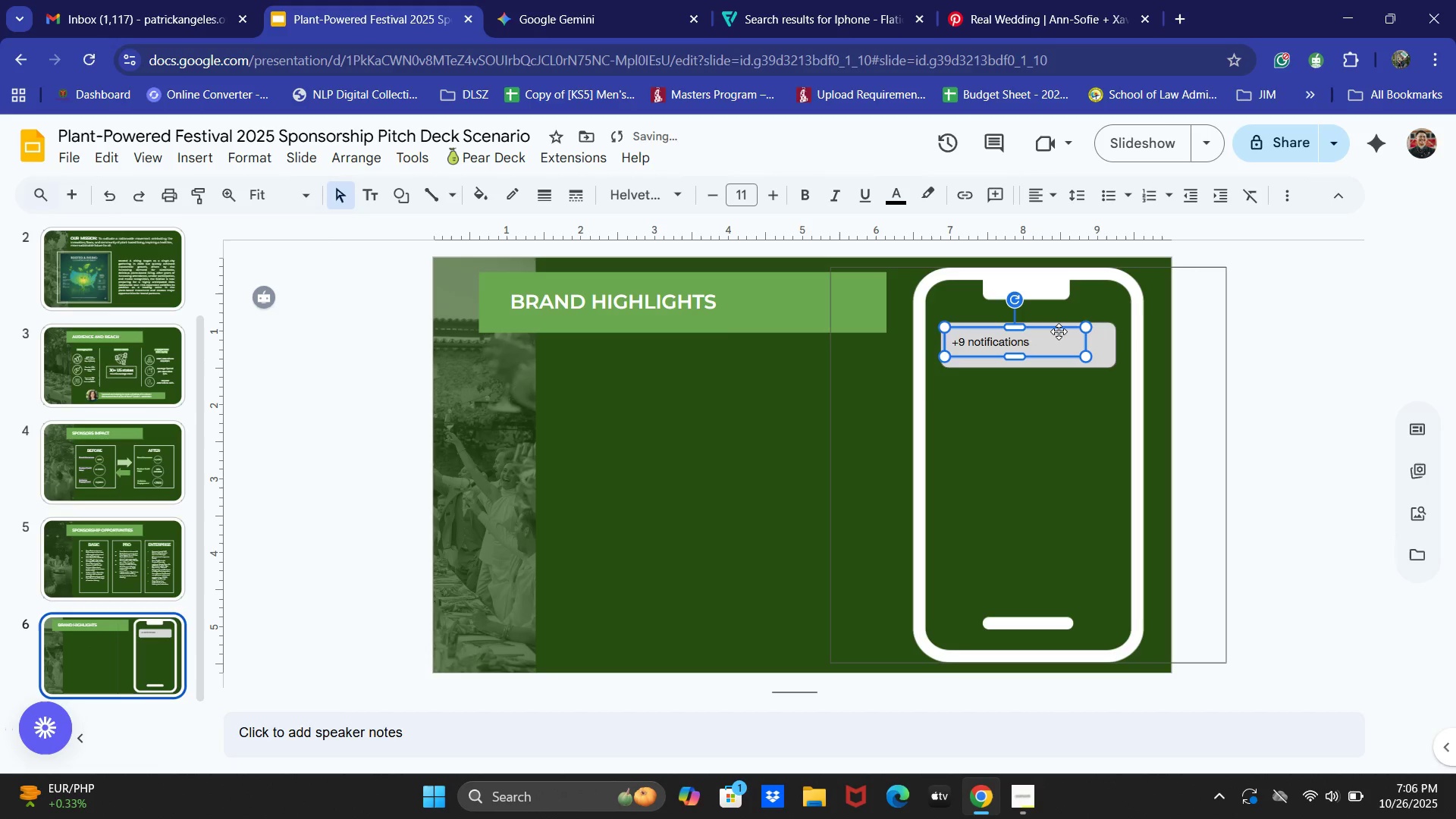 
key(ArrowLeft)
 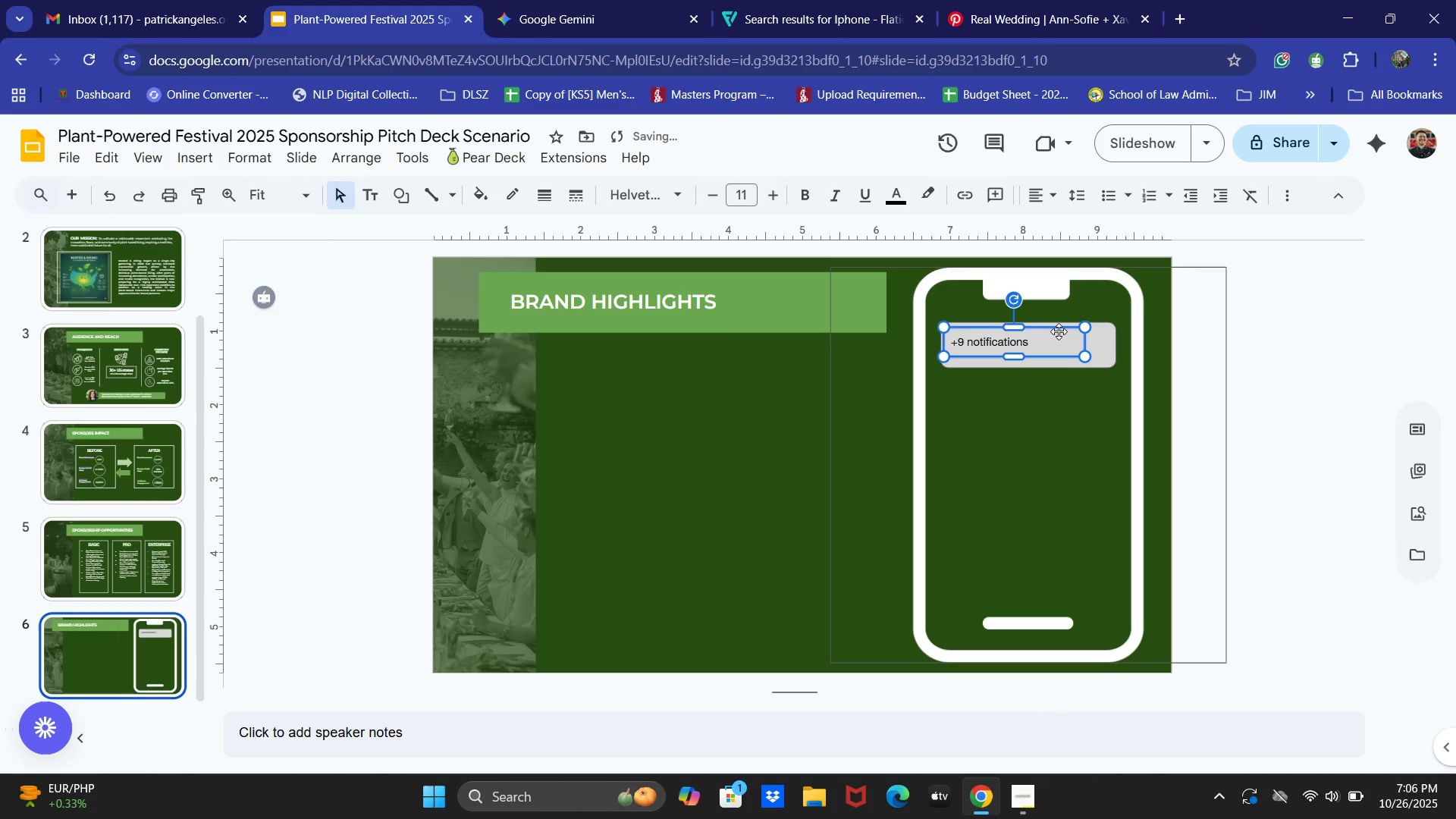 
key(ArrowLeft)
 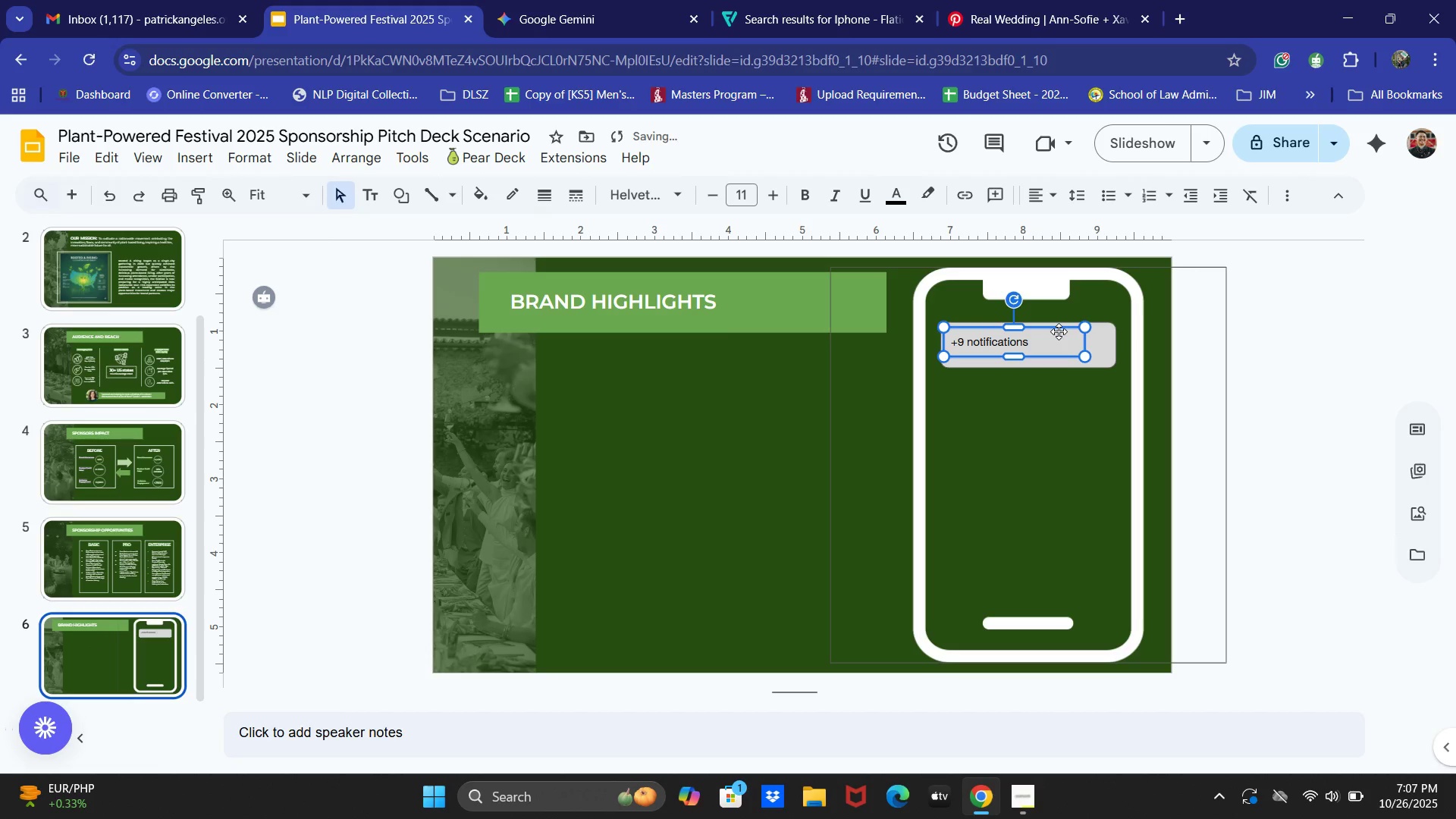 
key(ArrowDown)
 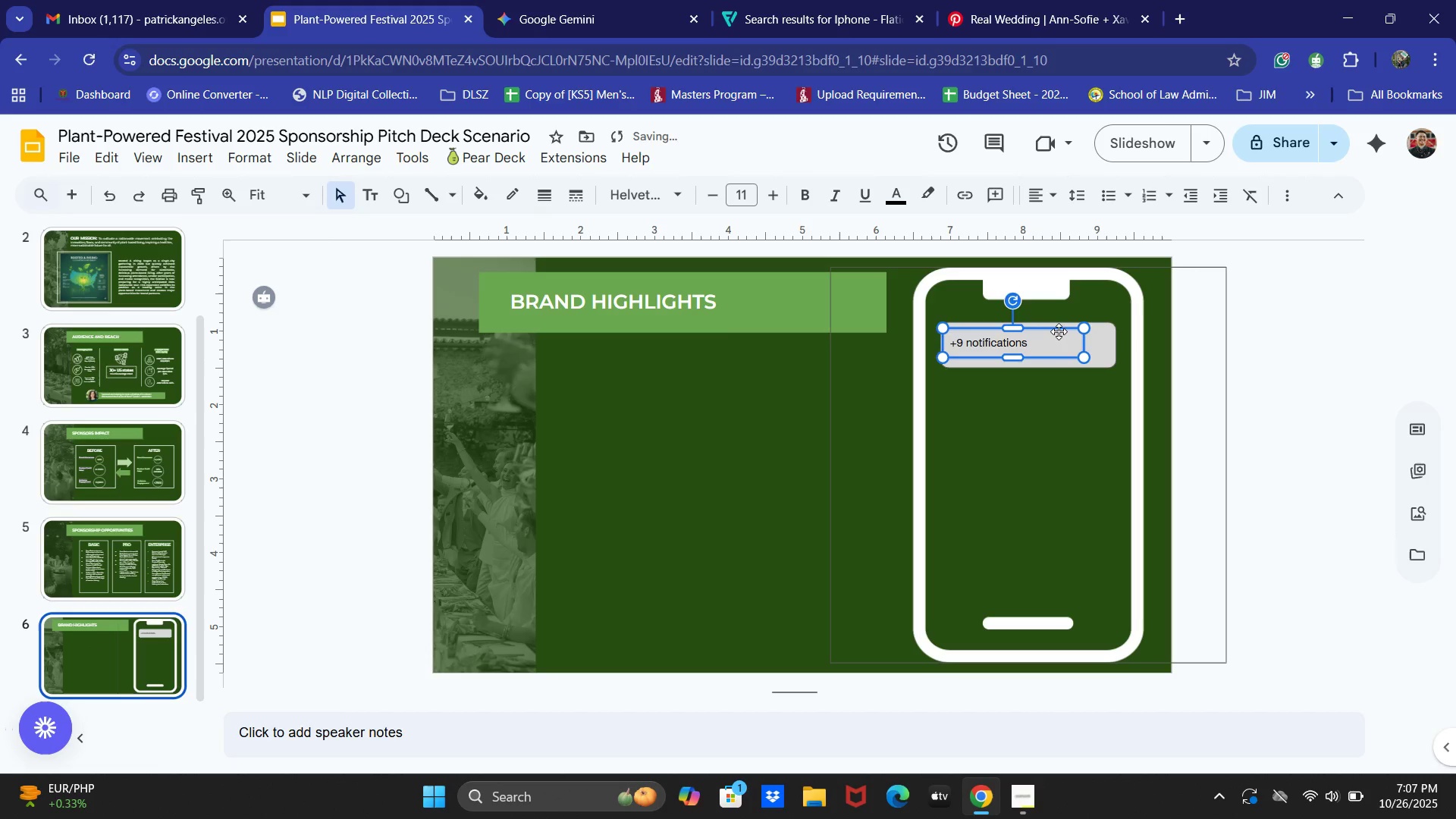 
key(ArrowLeft)
 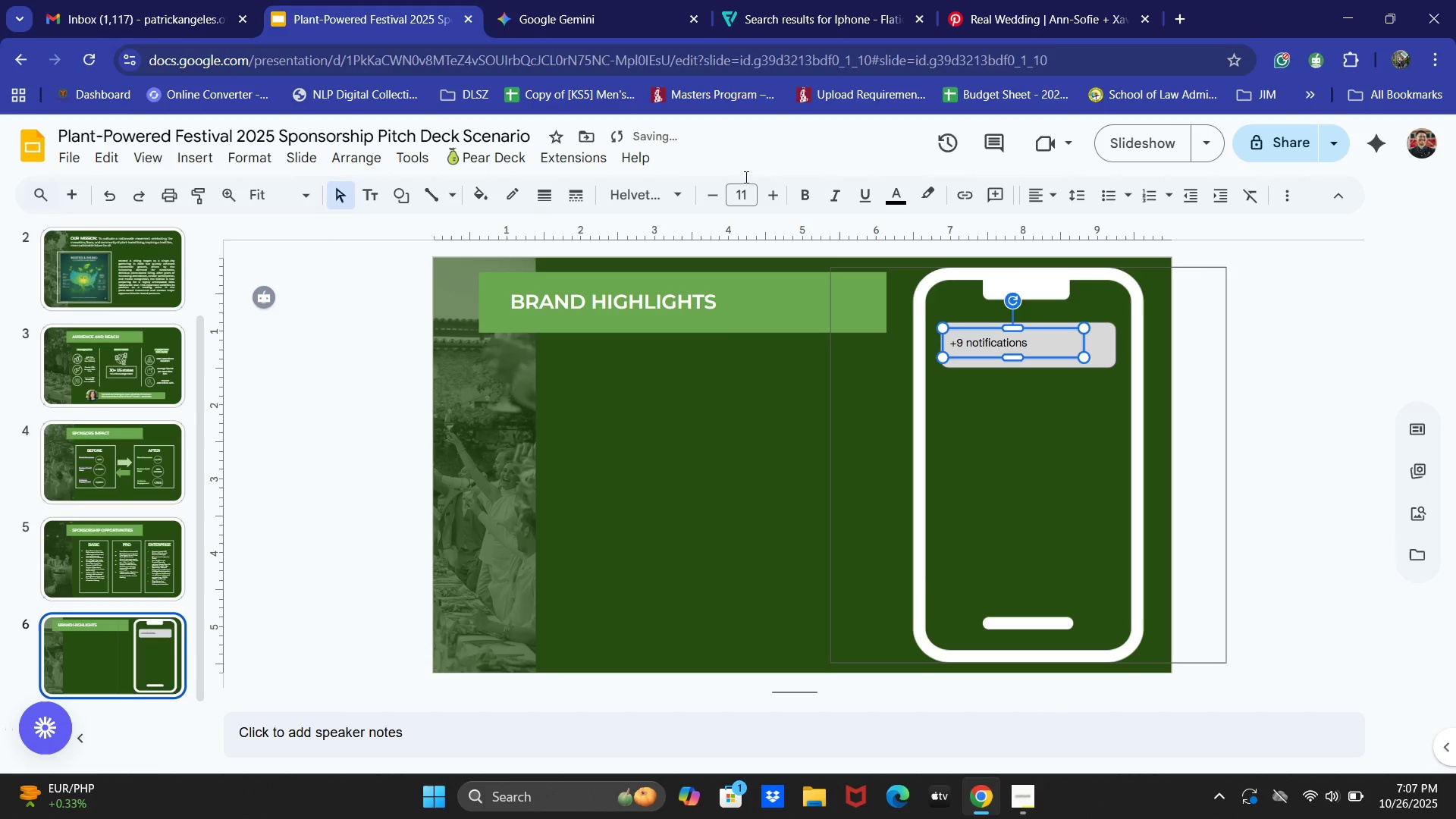 
double_click([1114, 0])
 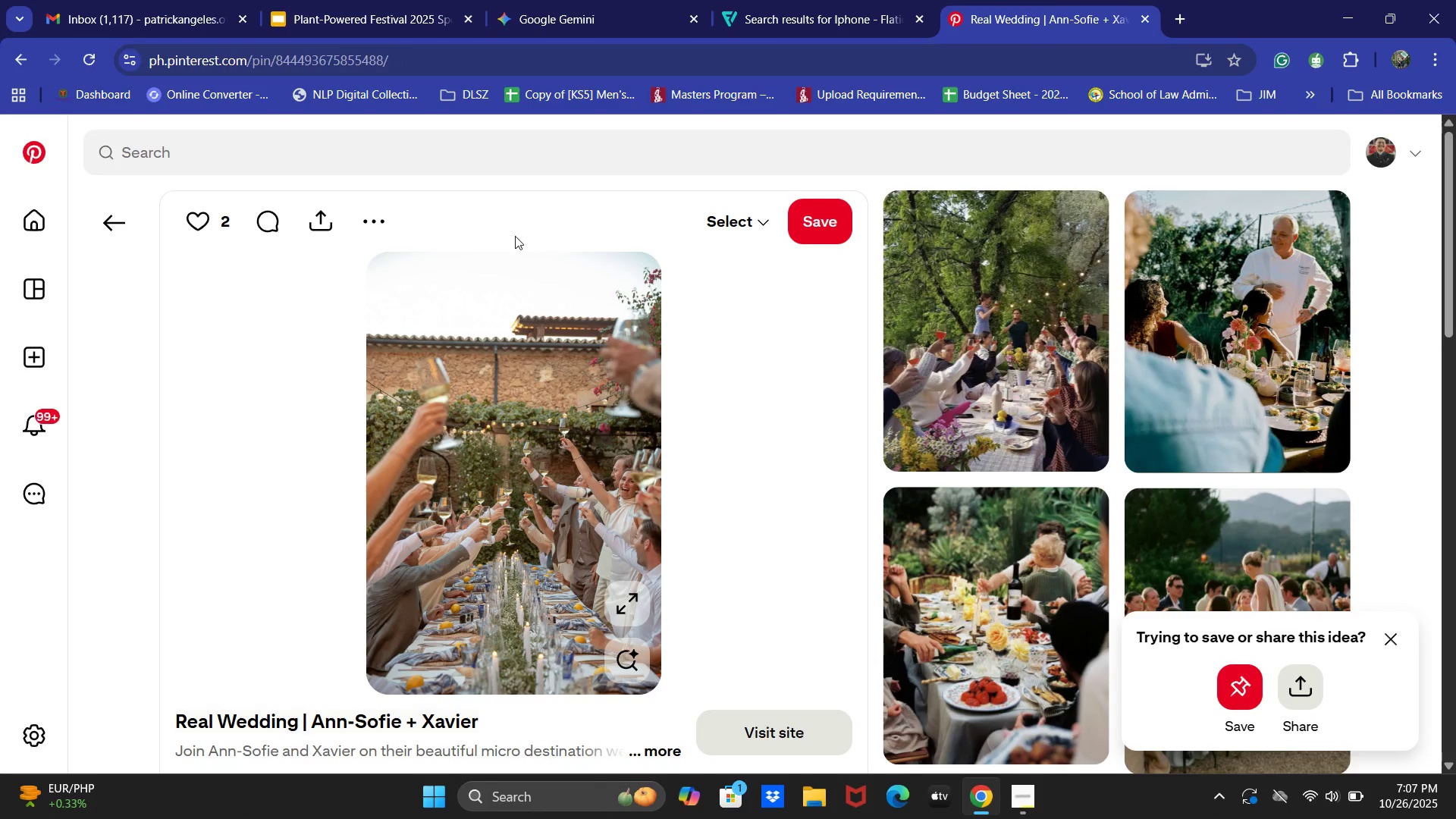 
scroll: coordinate [526, 241], scroll_direction: up, amount: 1.0
 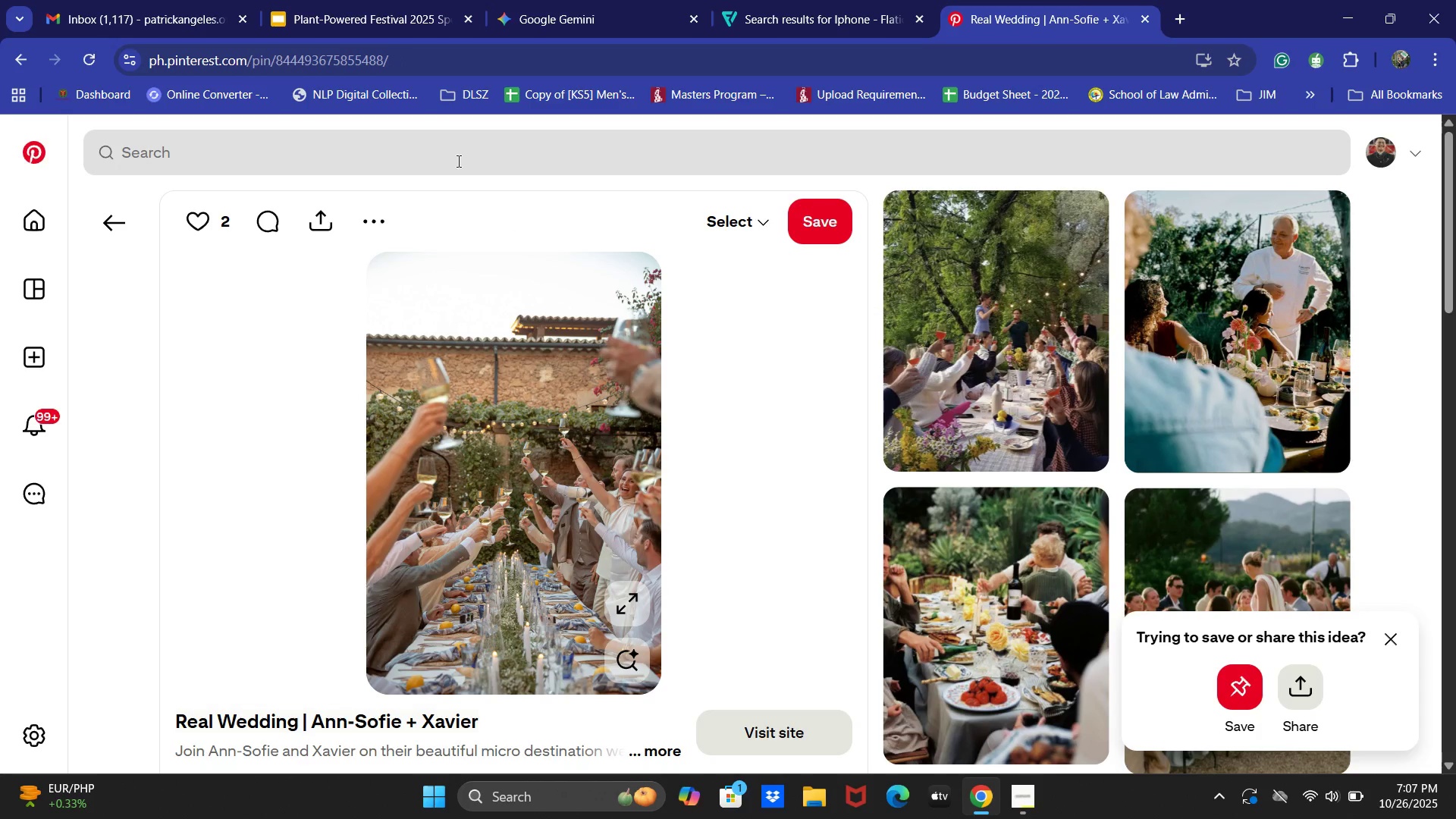 
left_click([457, 161])
 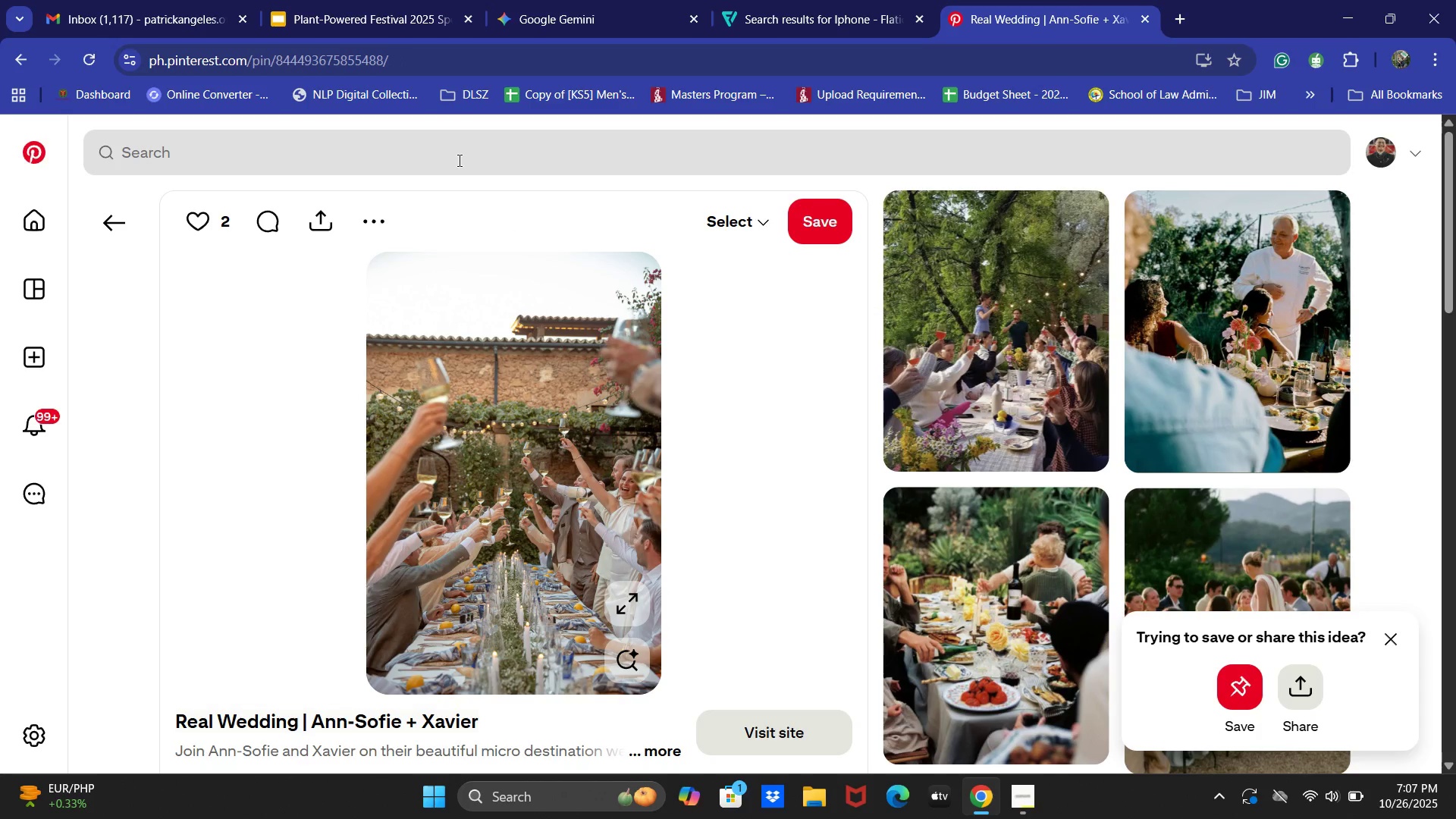 
key(Control+ControlLeft)
 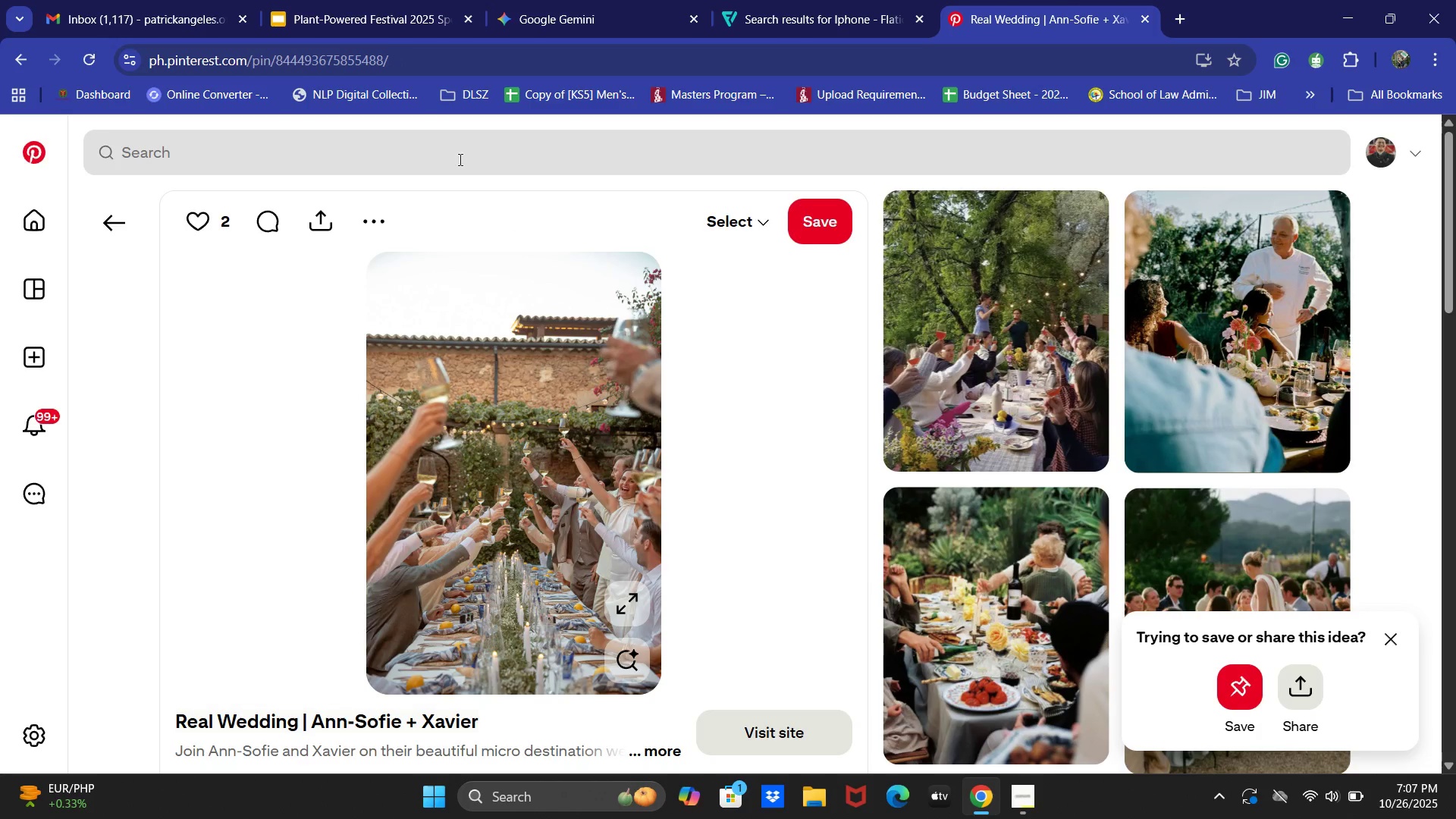 
key(Control+A)
 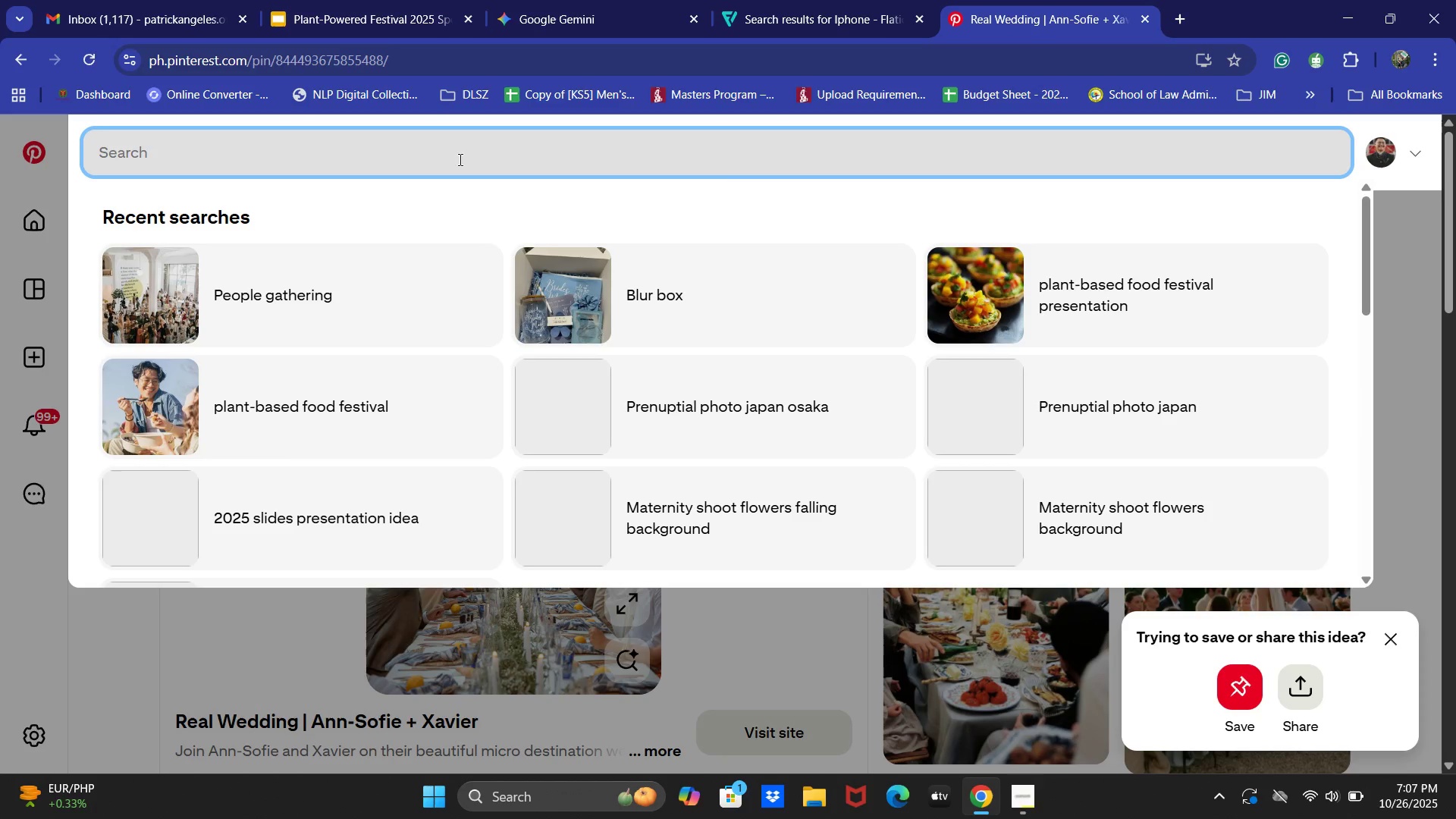 
type(Team mea)
key(Backspace)
type(eting)
 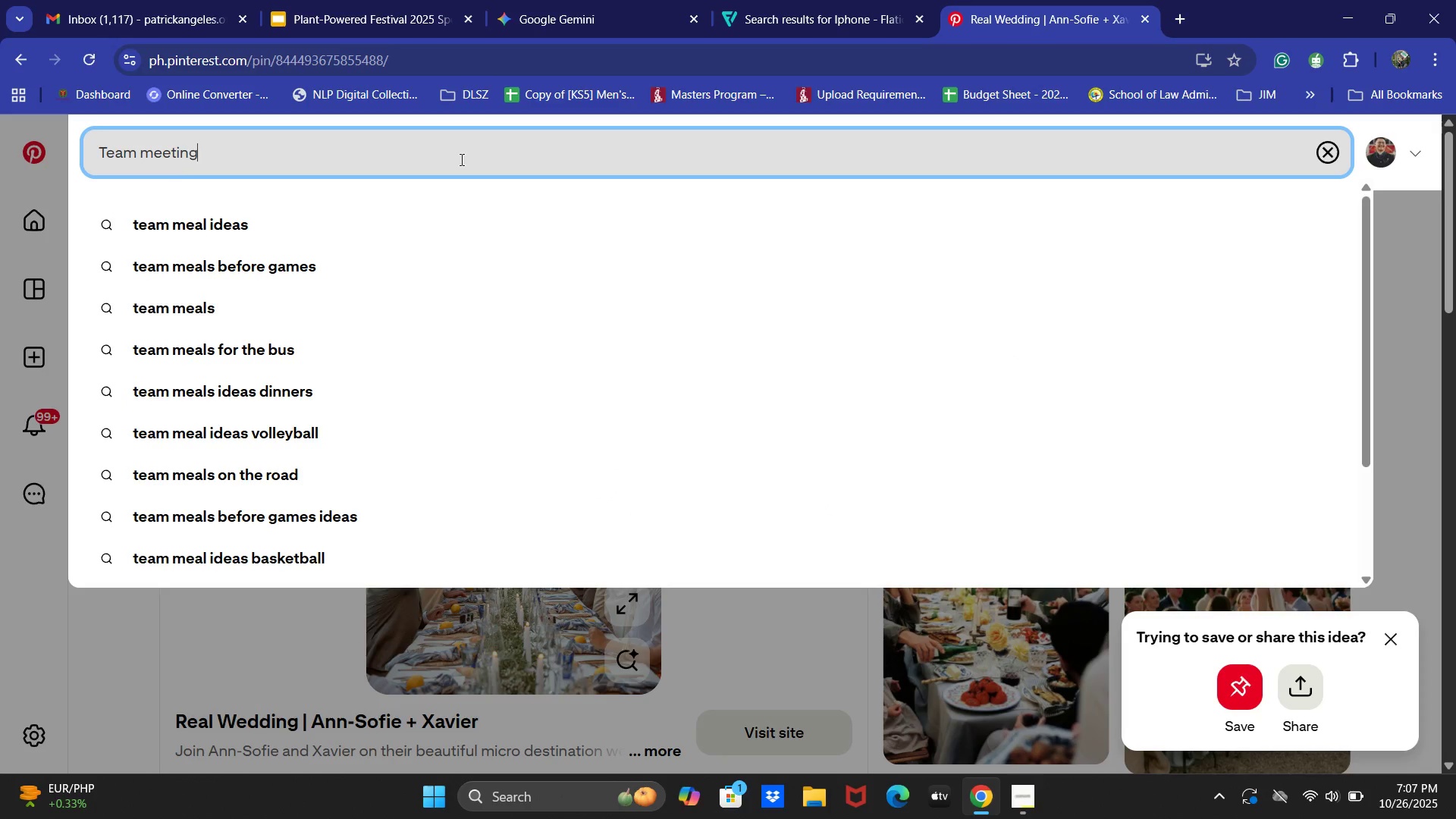 
key(Enter)
 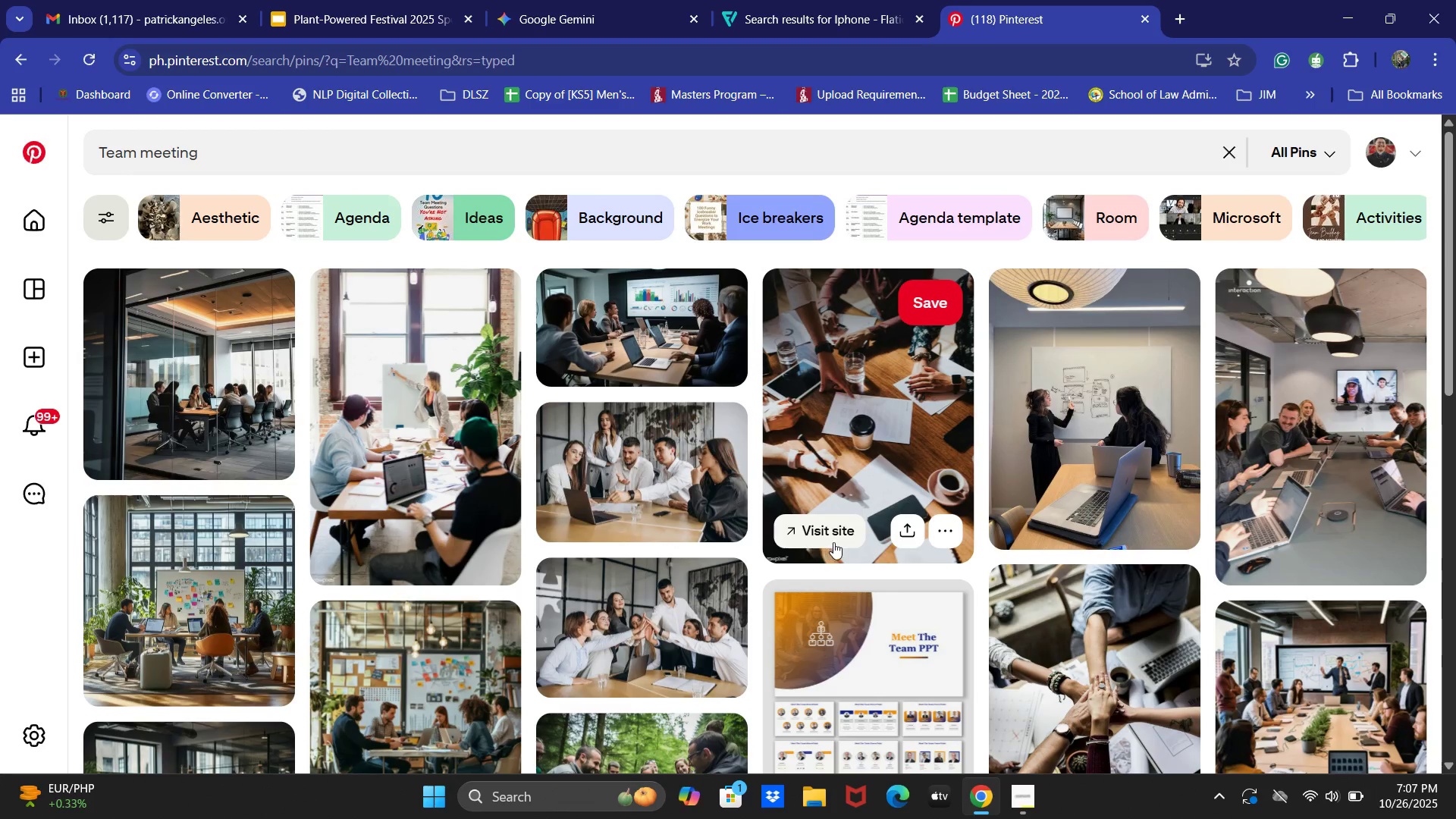 
scroll: coordinate [1055, 488], scroll_direction: down, amount: 2.0
 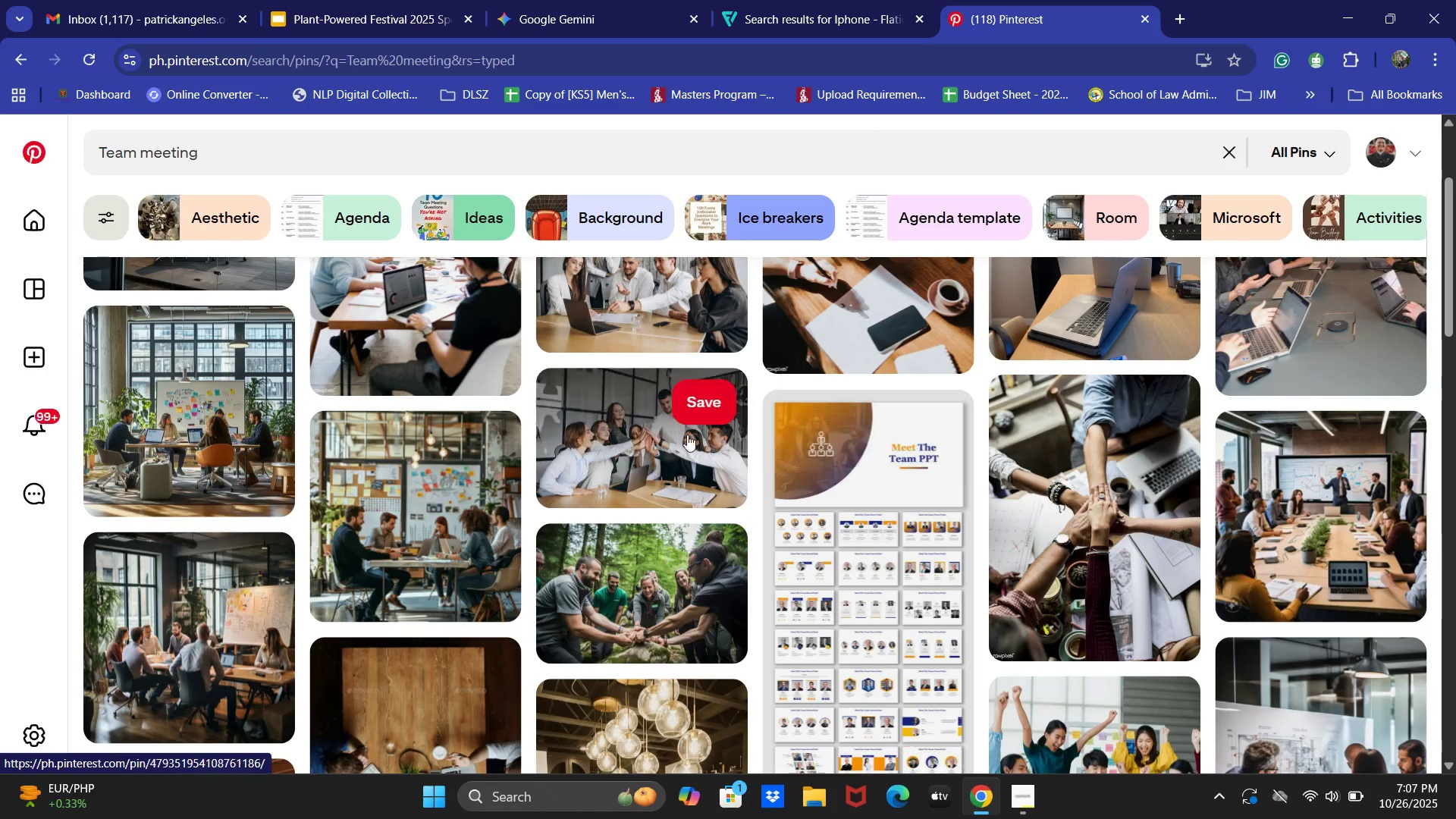 
left_click([639, 432])
 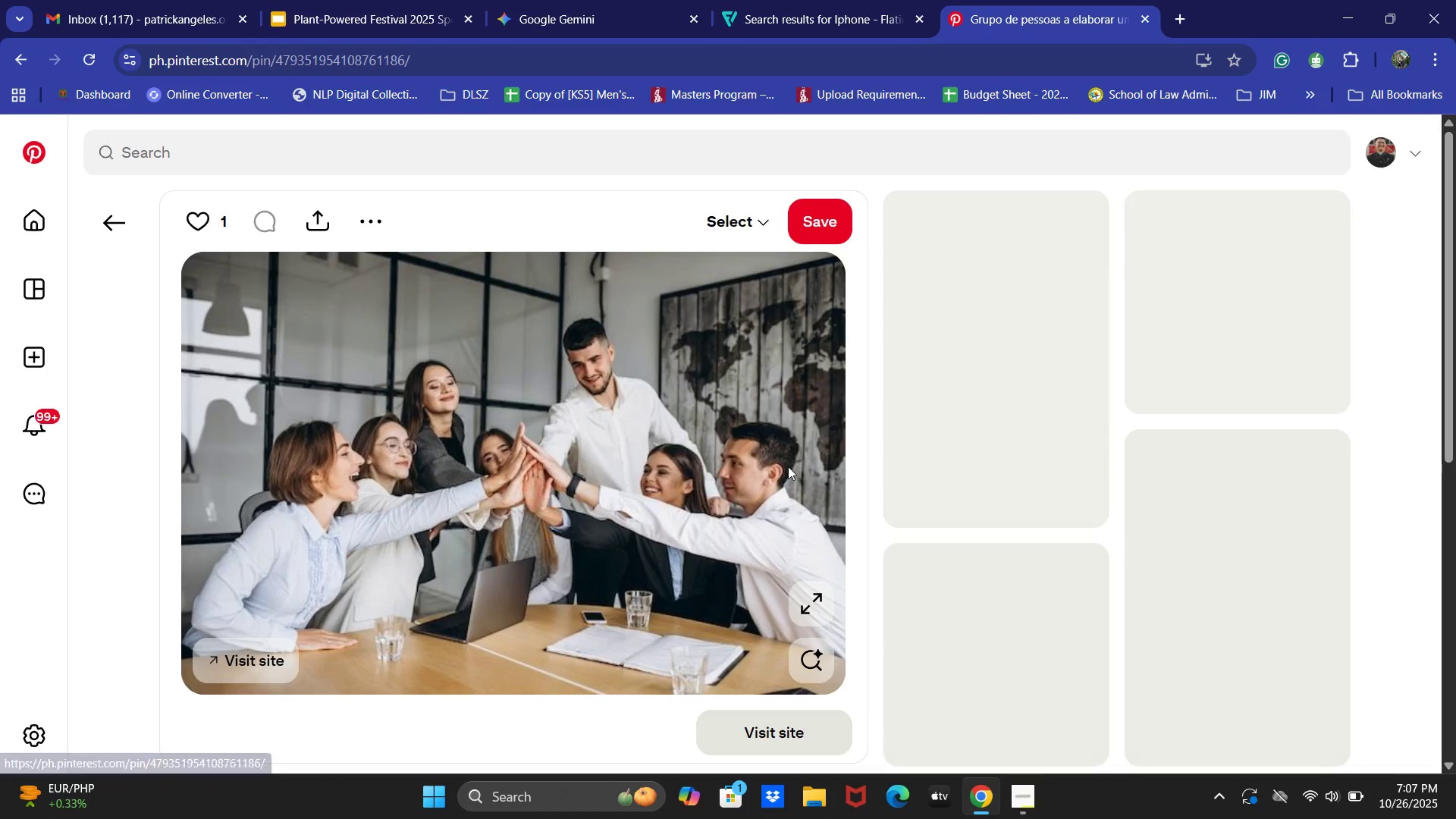 
right_click([601, 428])
 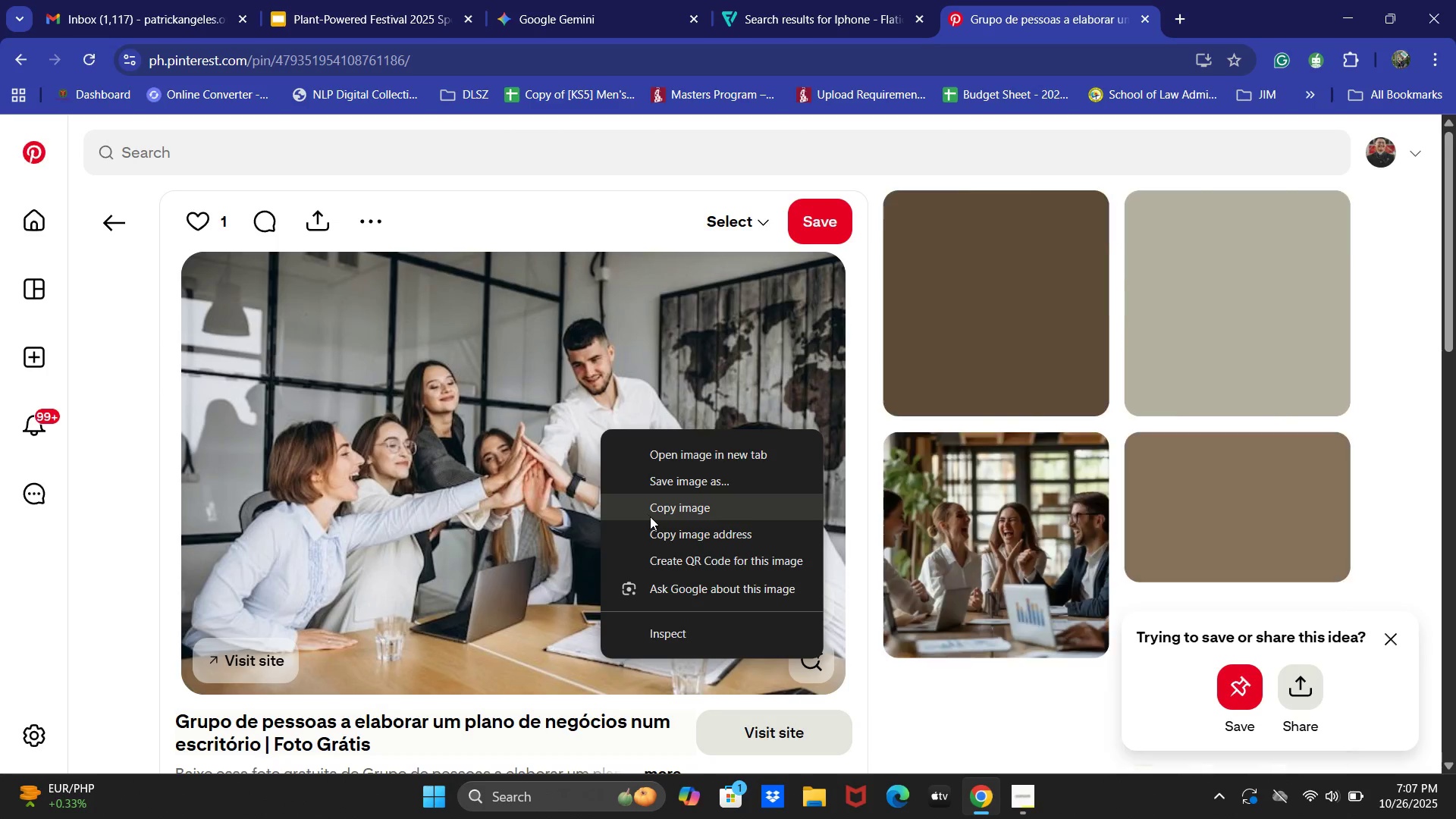 
left_click([651, 516])
 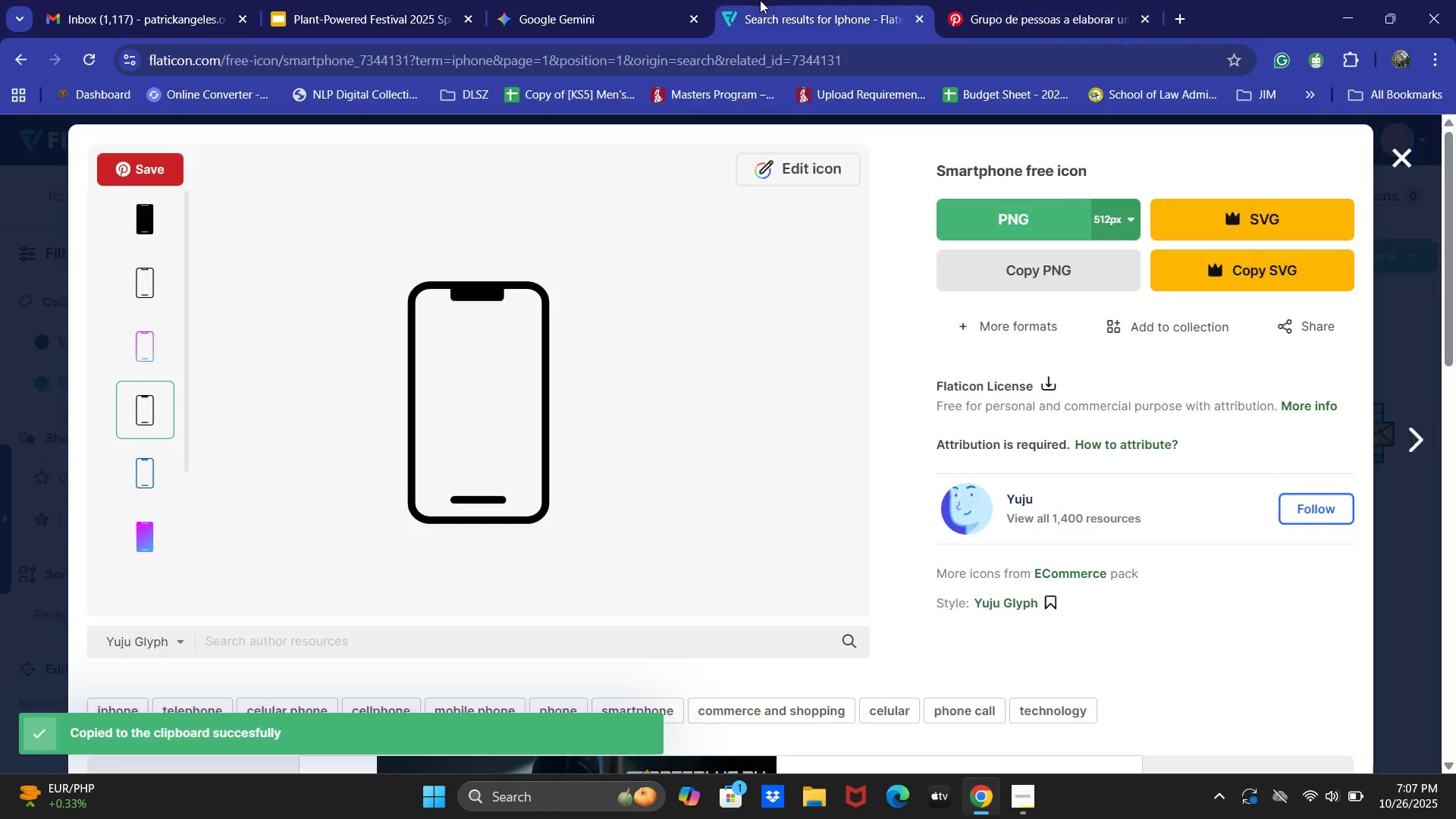 
double_click([495, 0])
 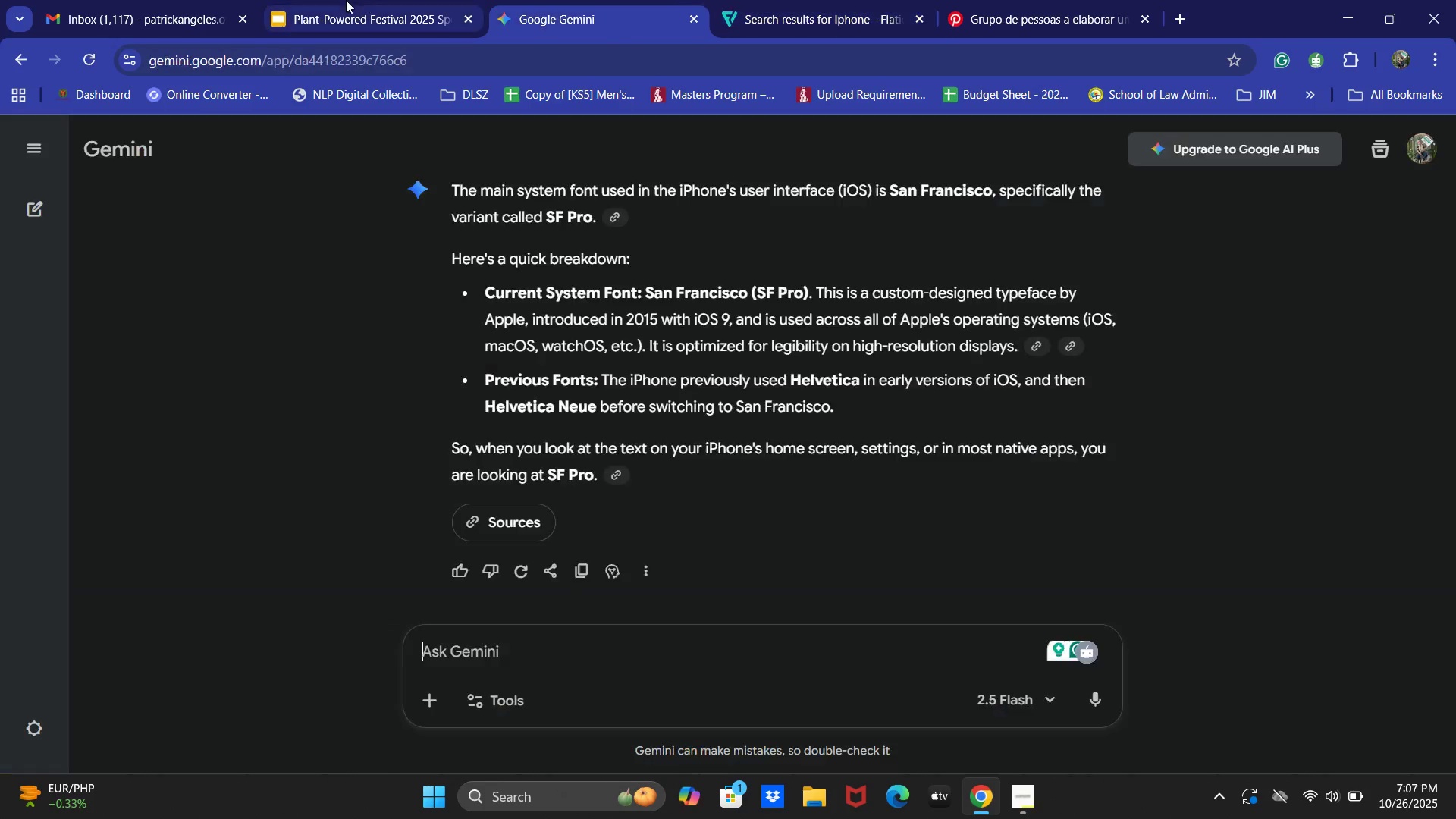 
triple_click([346, 0])
 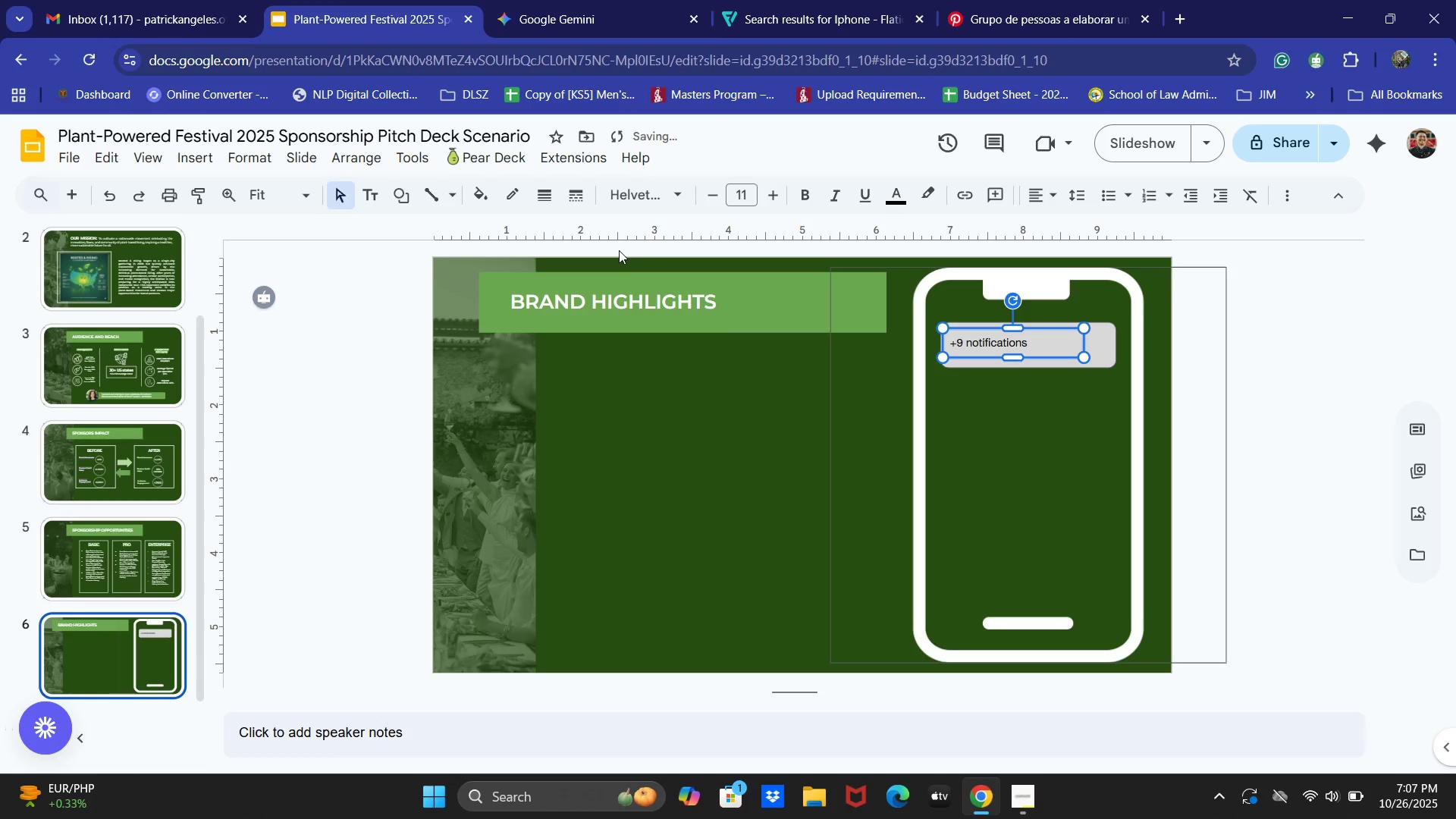 
key(Control+V)
 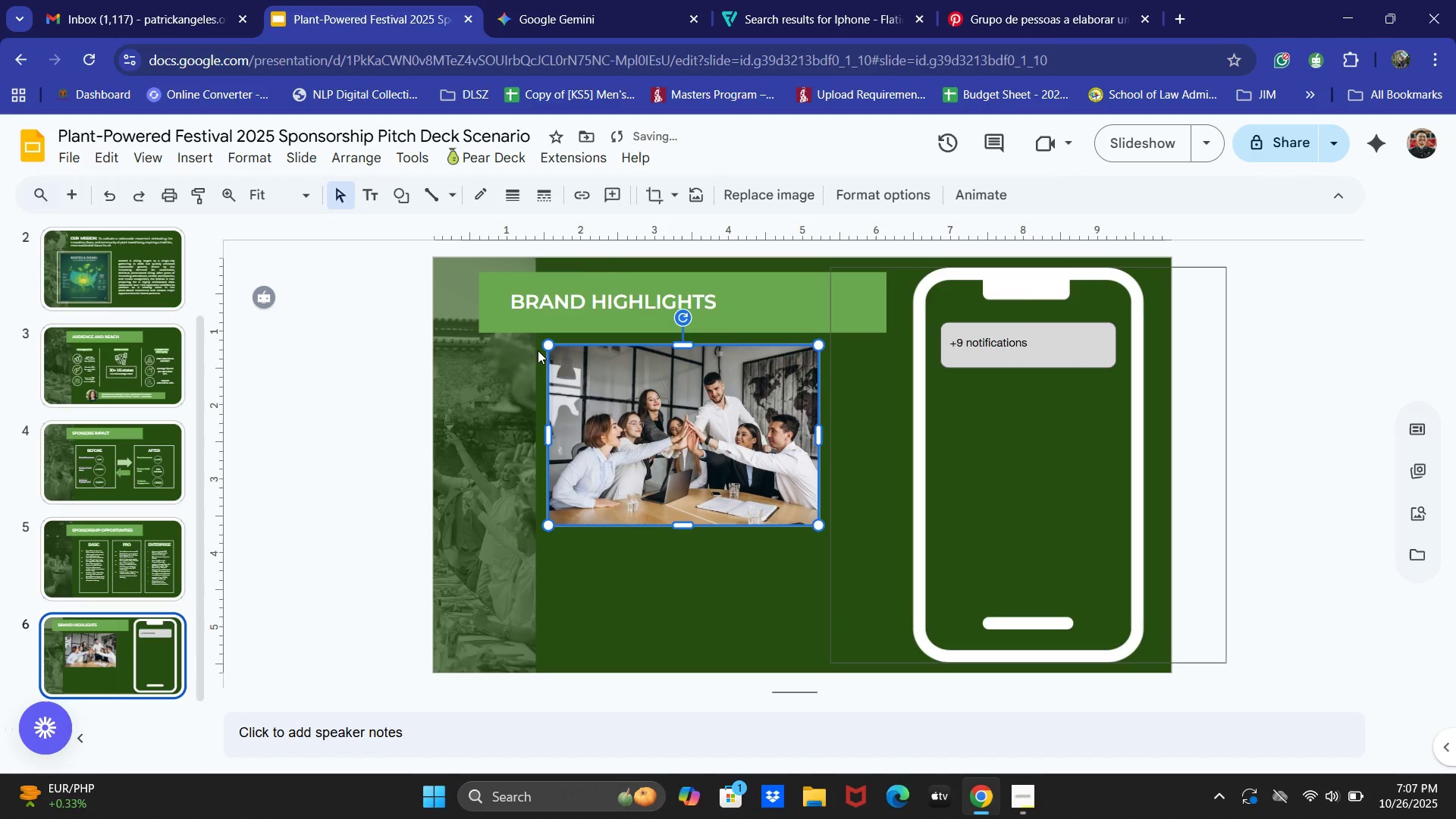 
left_click_drag(start_coordinate=[544, 345], to_coordinate=[635, 385])
 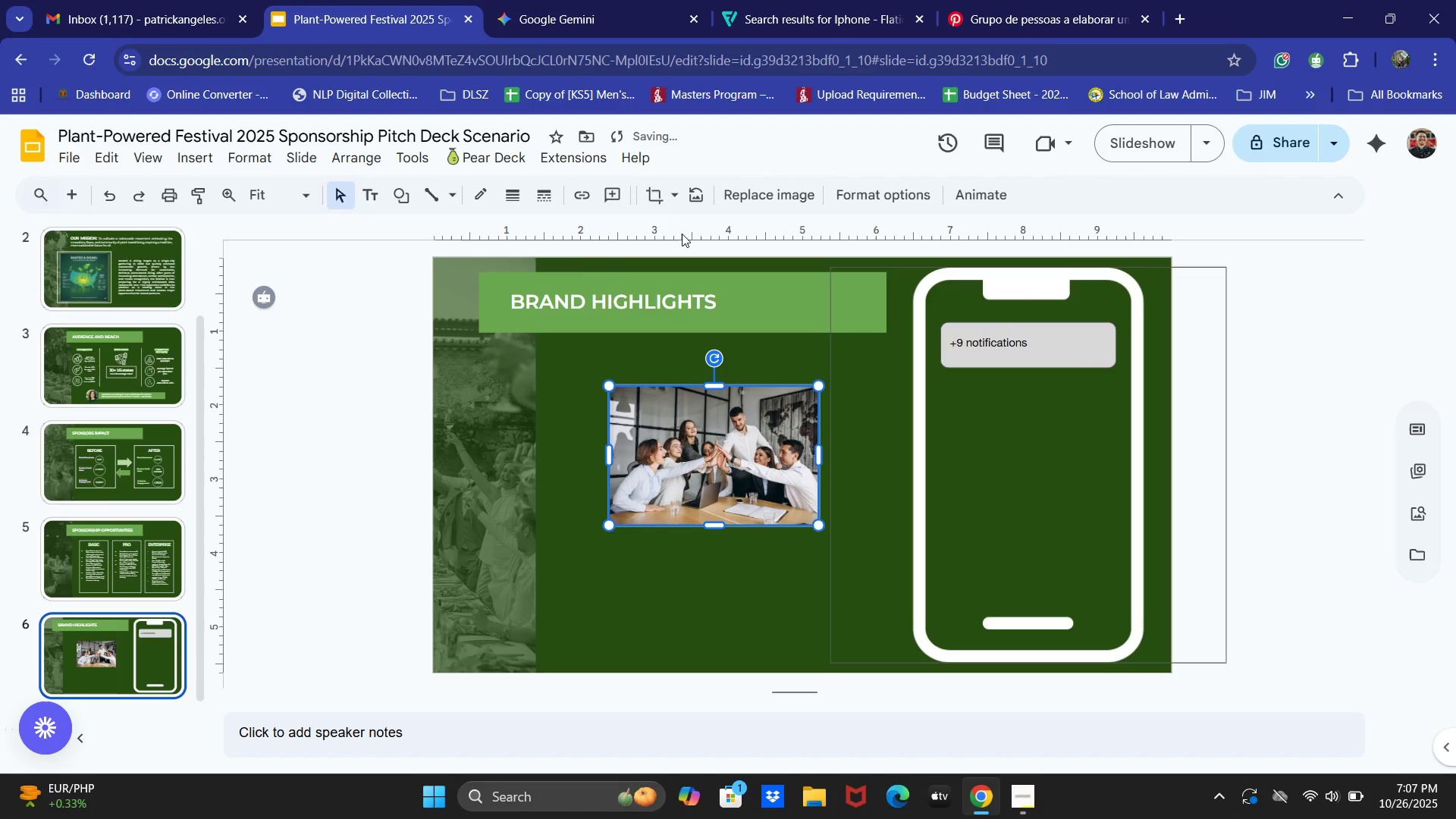 
left_click([678, 202])
 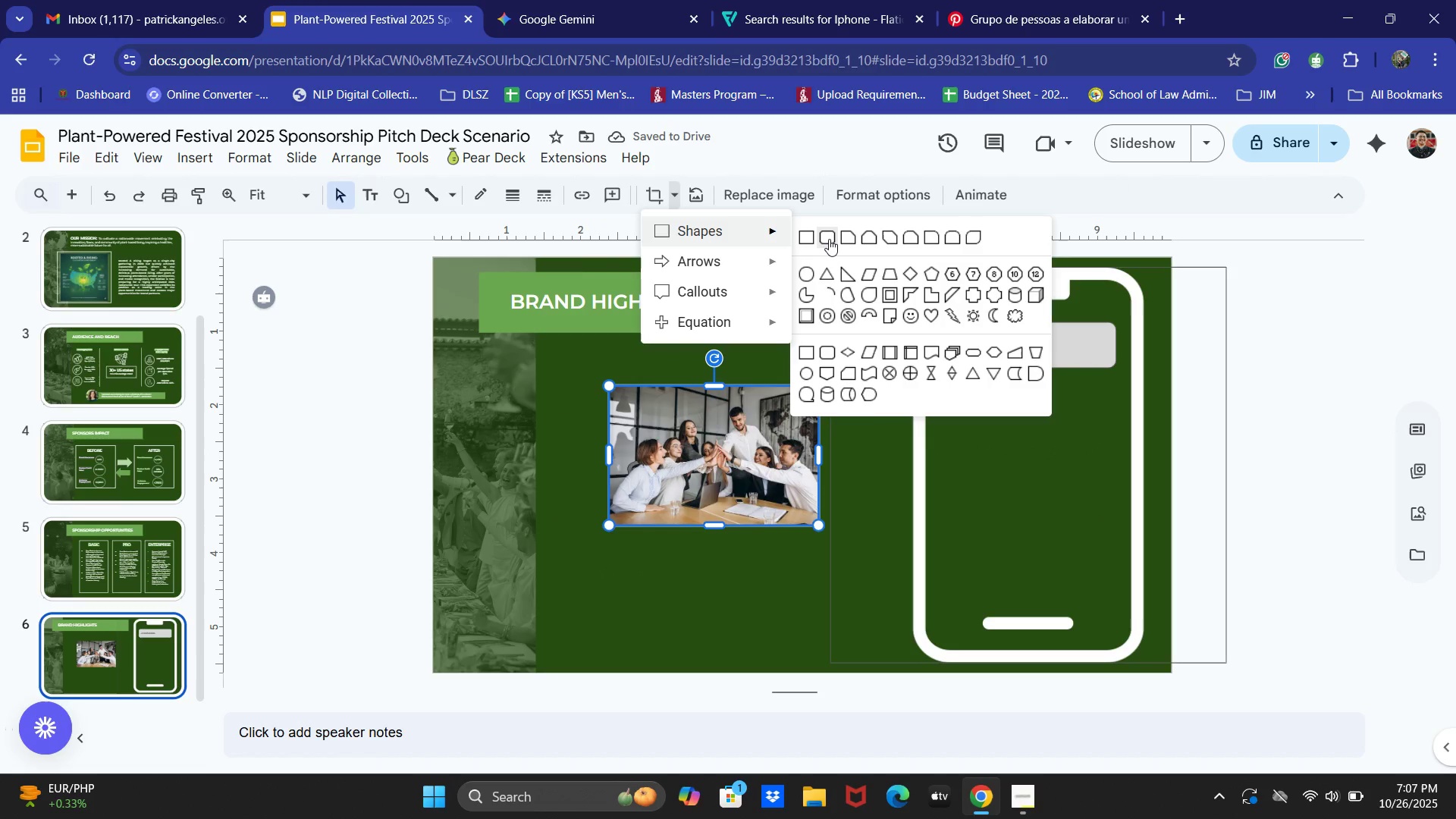 
left_click([829, 239])
 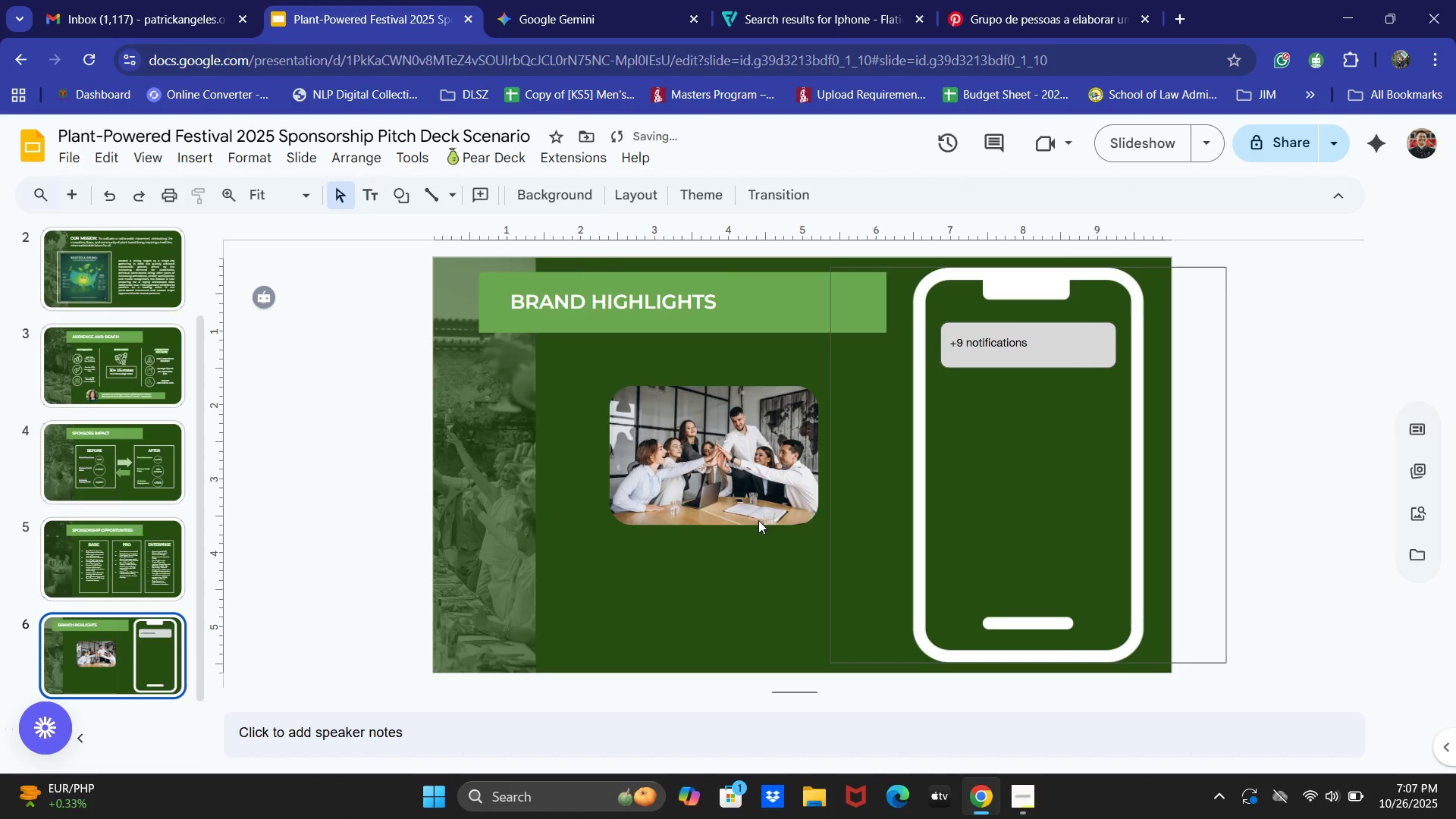 
double_click([742, 485])
 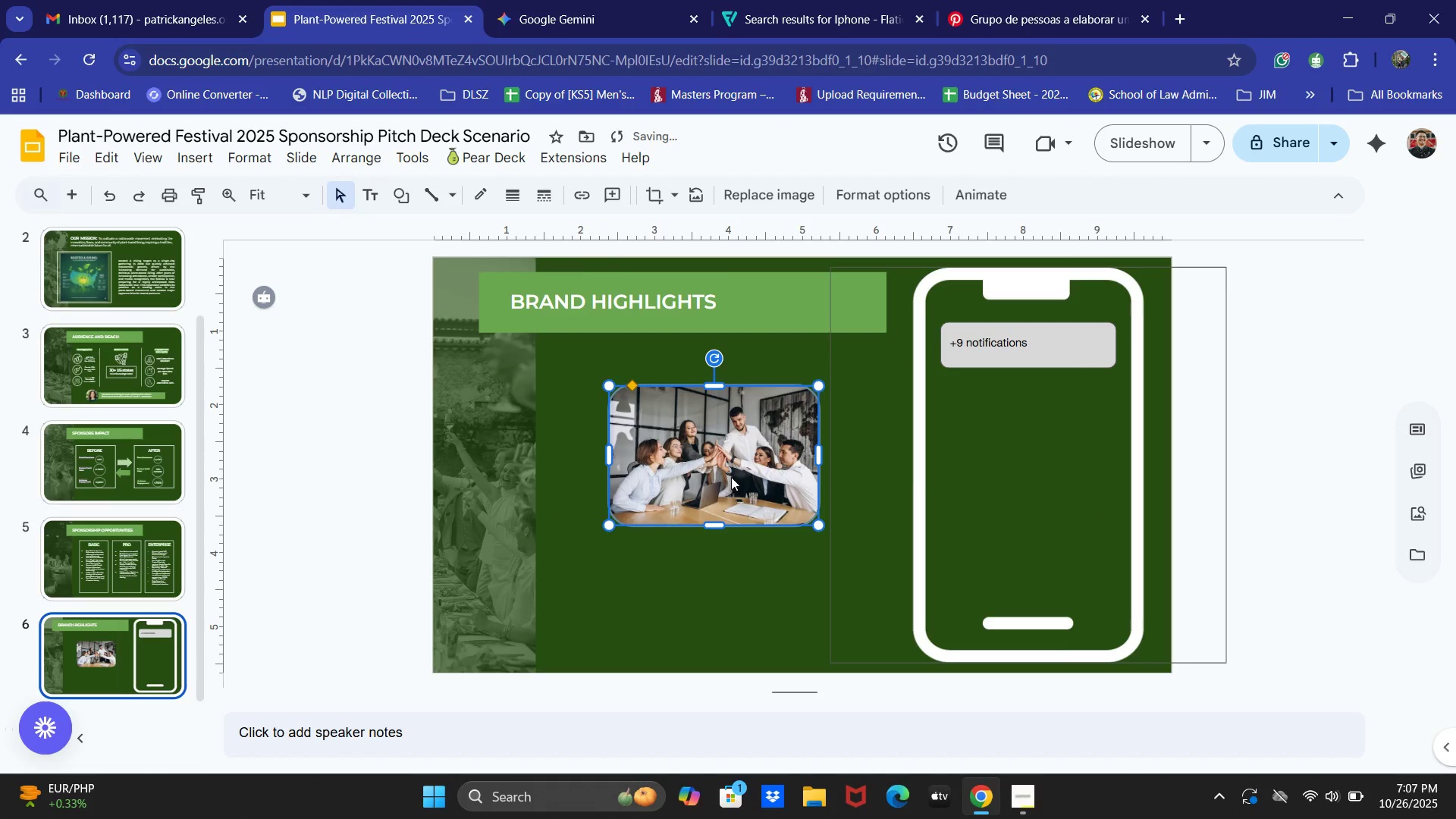 
left_click_drag(start_coordinate=[731, 477], to_coordinate=[1044, 472])
 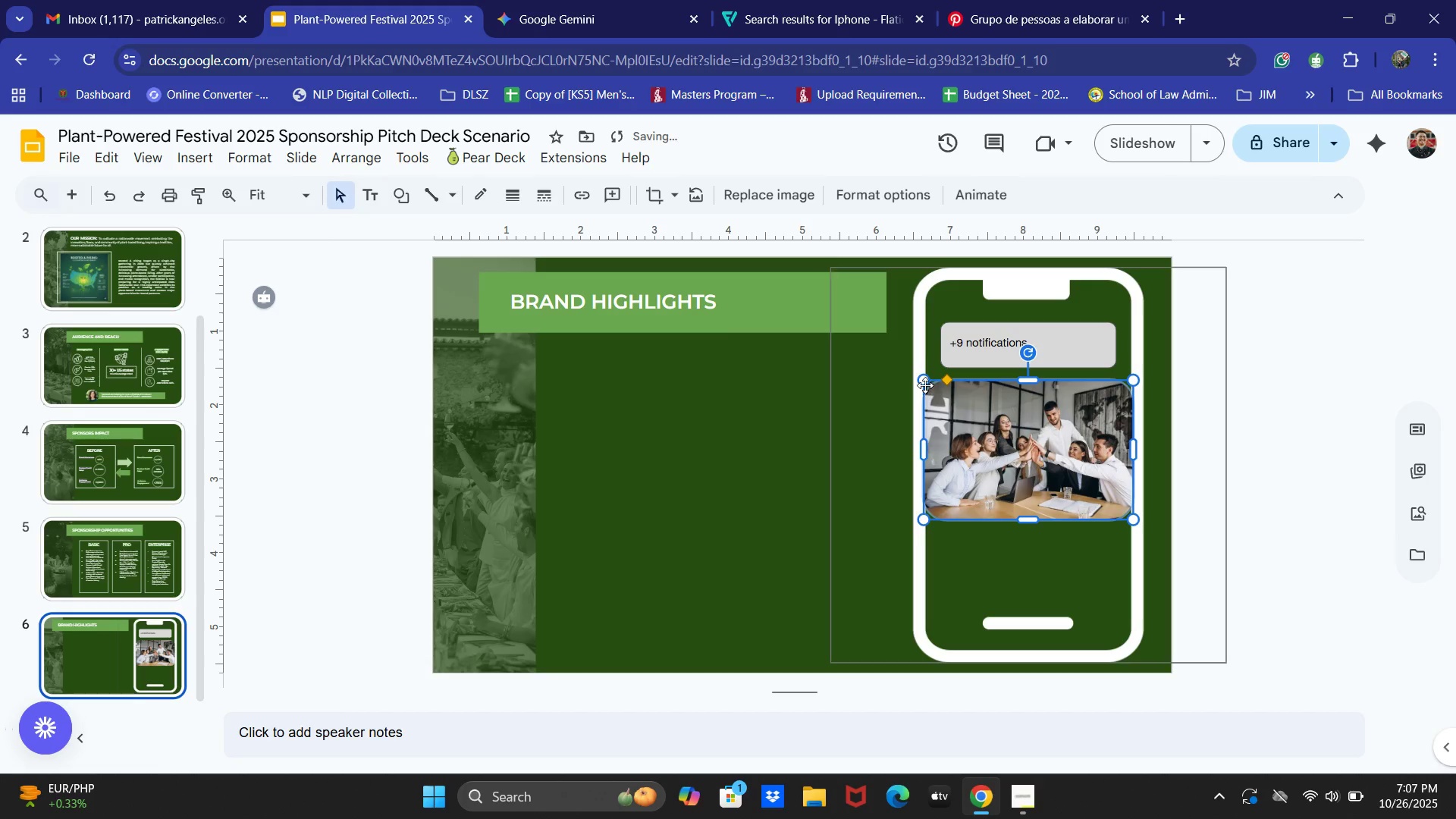 
left_click_drag(start_coordinate=[922, 381], to_coordinate=[956, 393])
 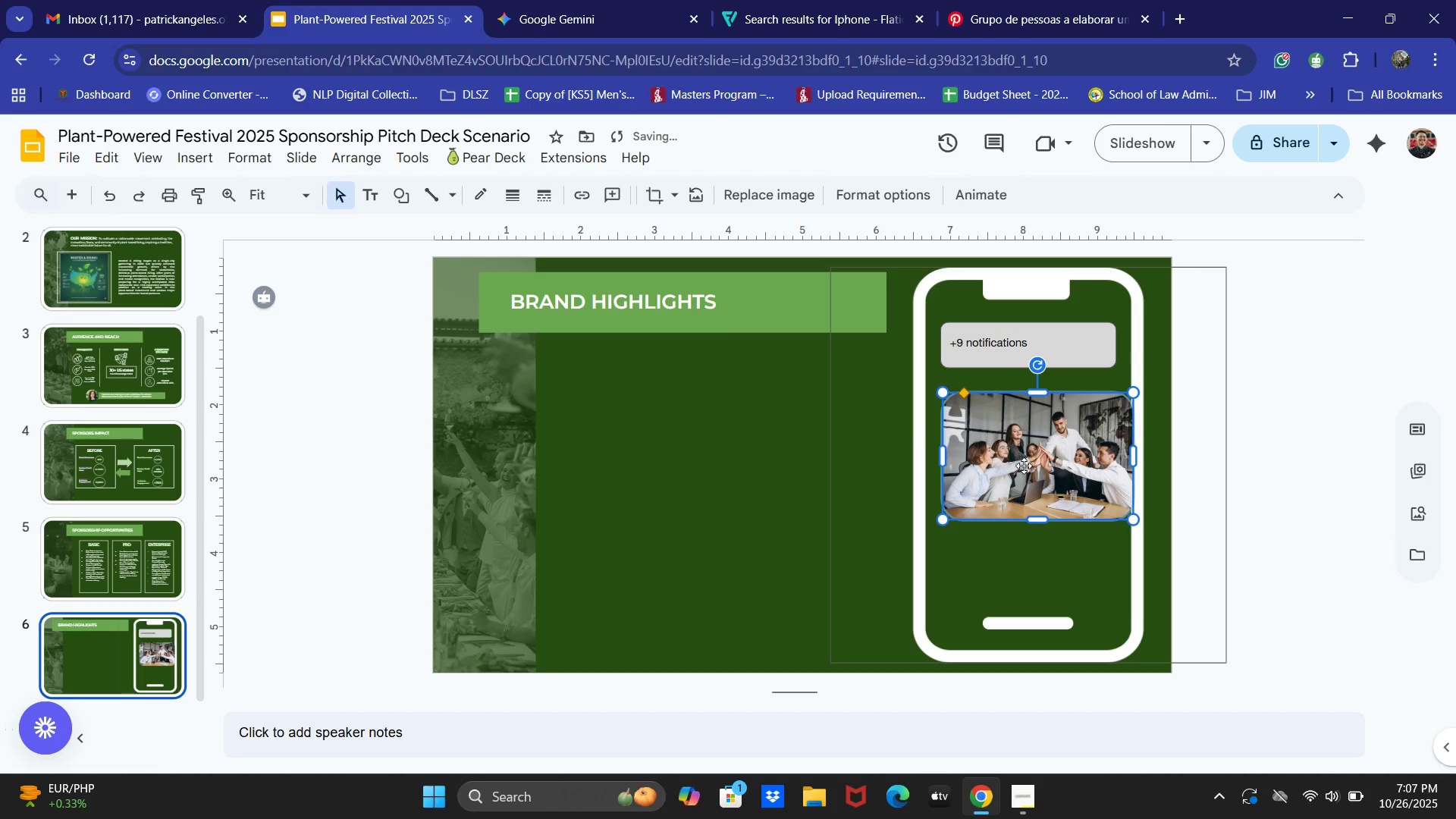 
left_click_drag(start_coordinate=[1024, 466], to_coordinate=[1017, 450])
 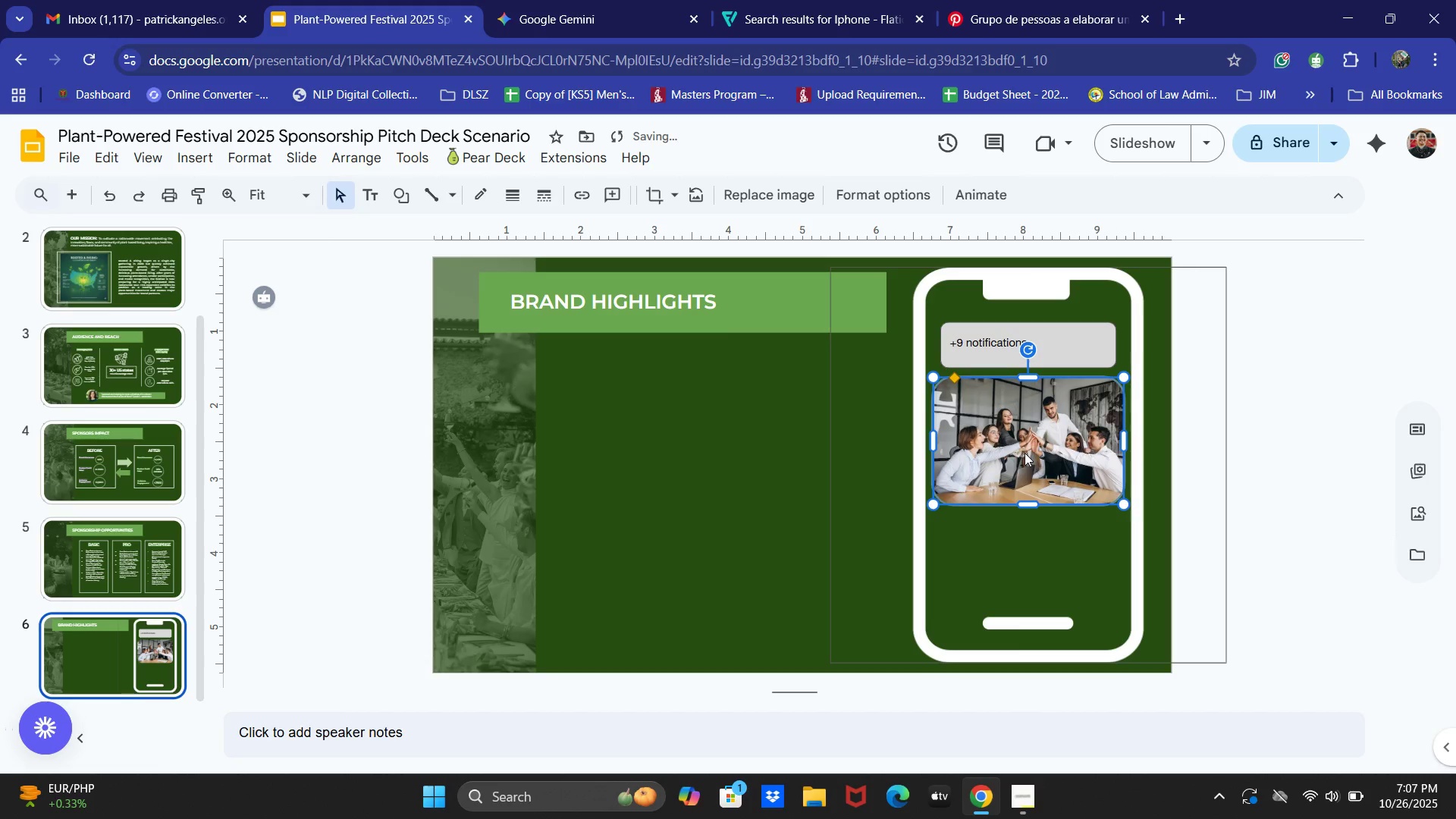 
key(ArrowUp)
 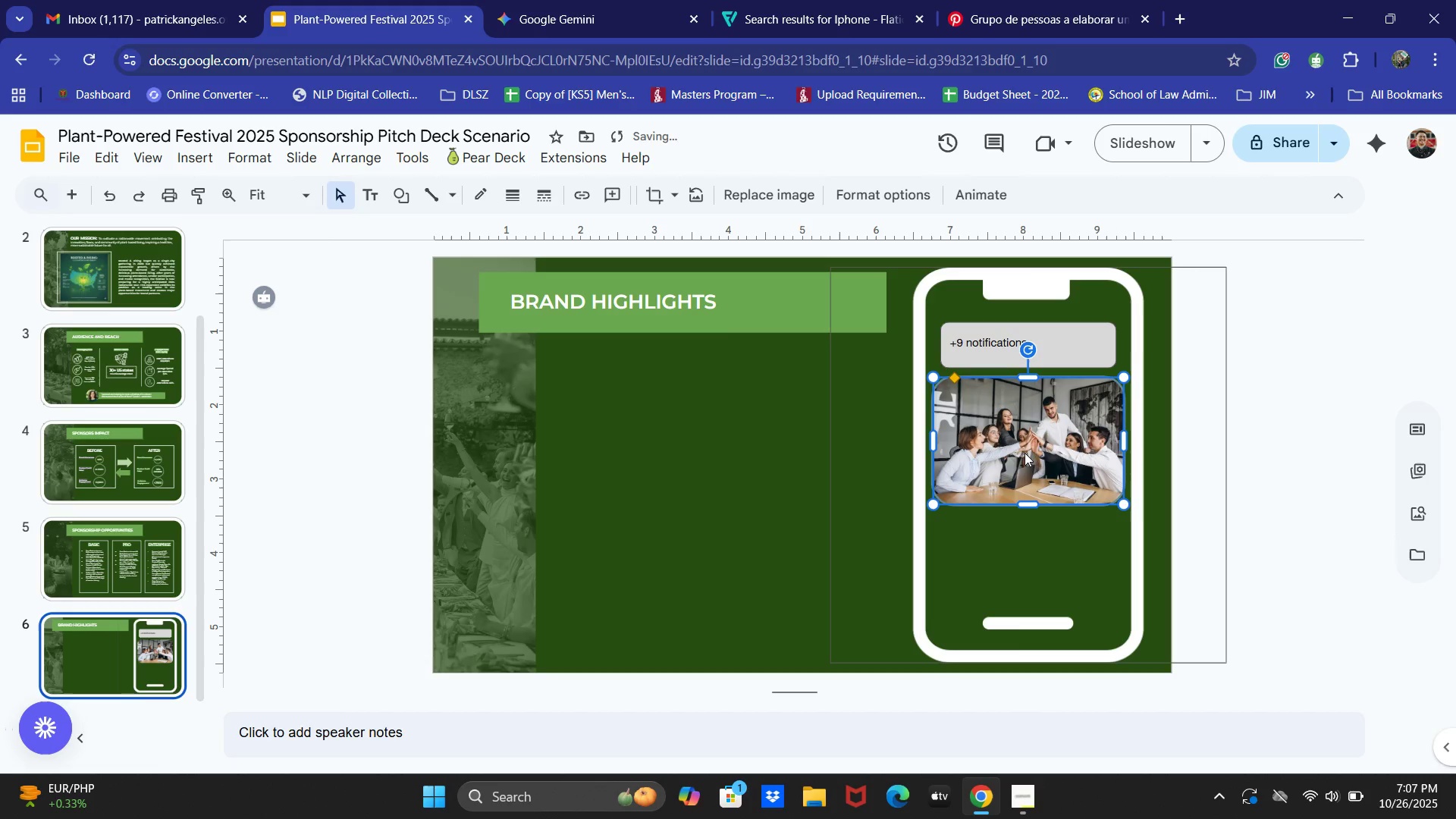 
hold_key(key=ArrowDown, duration=0.47)
 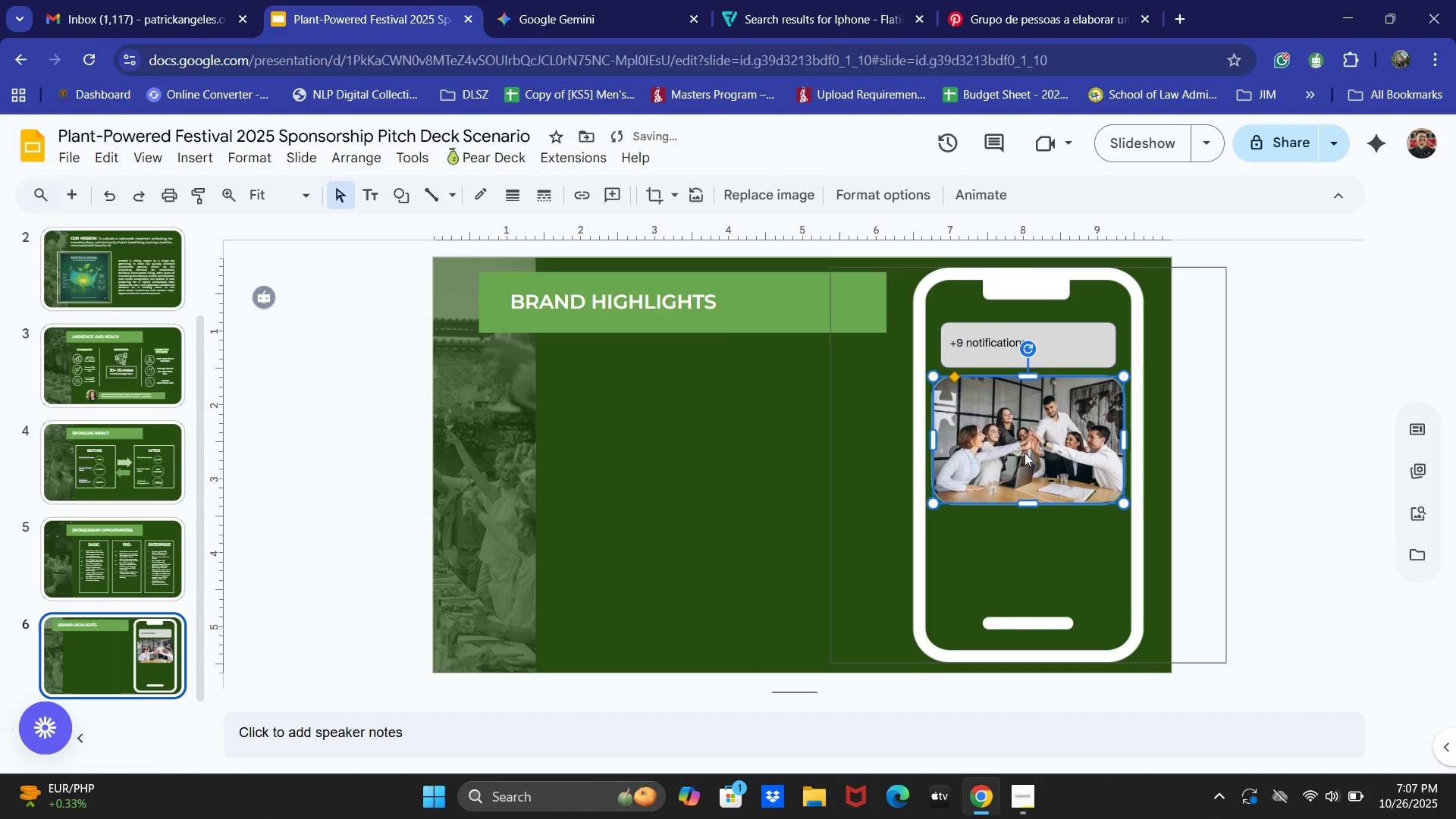 
key(ArrowUp)
 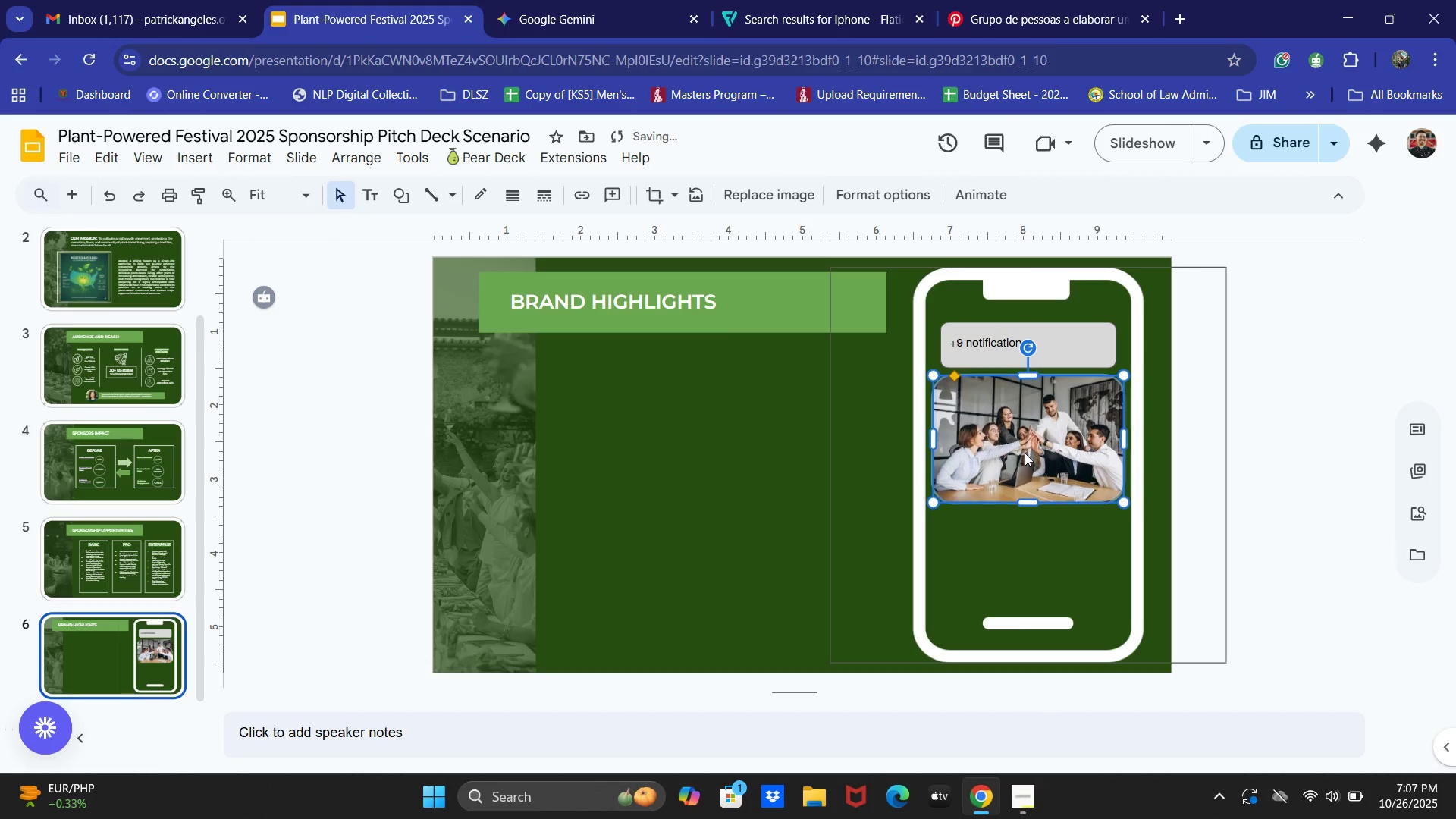 
key(ArrowUp)
 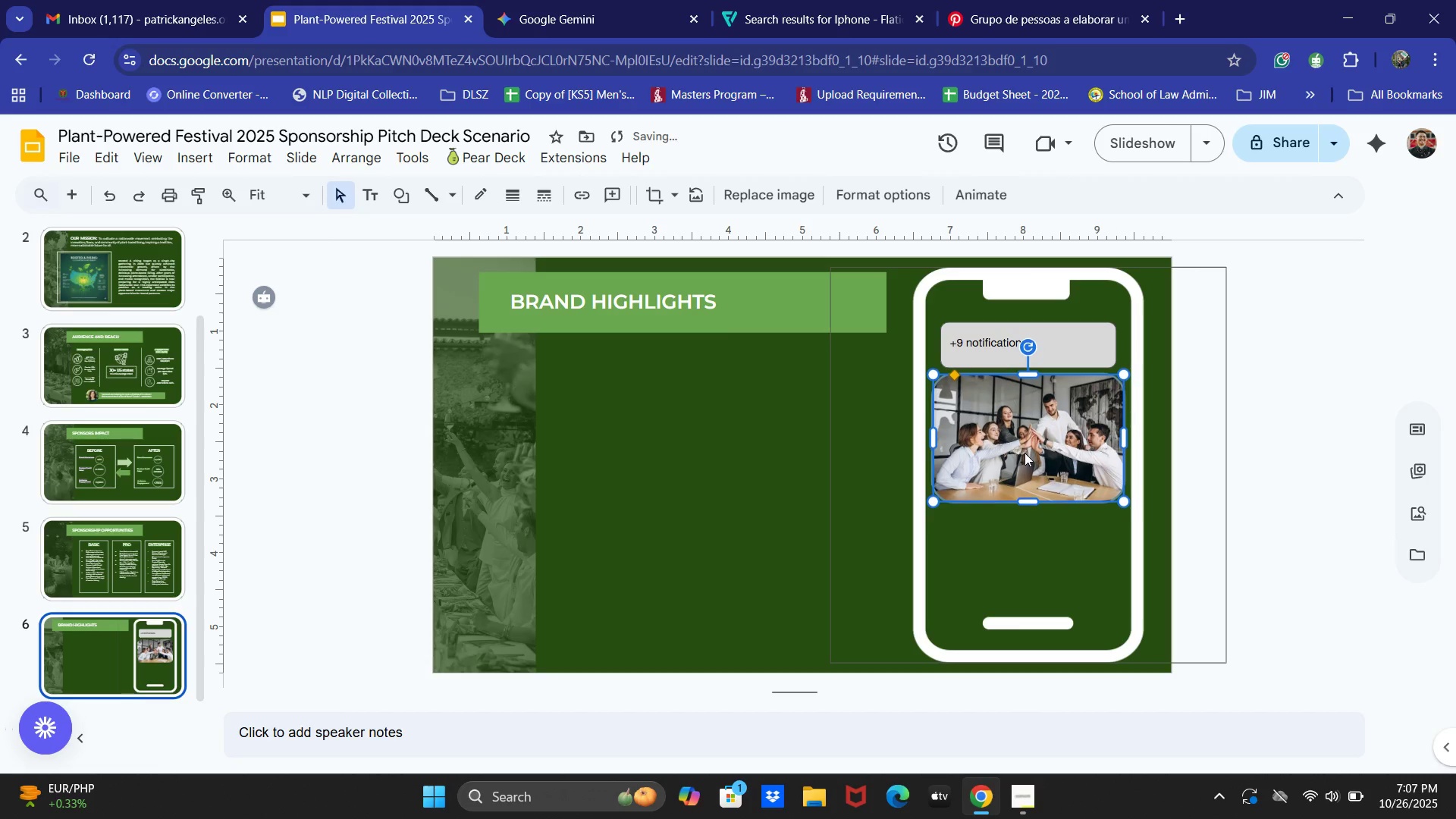 
key(ArrowUp)
 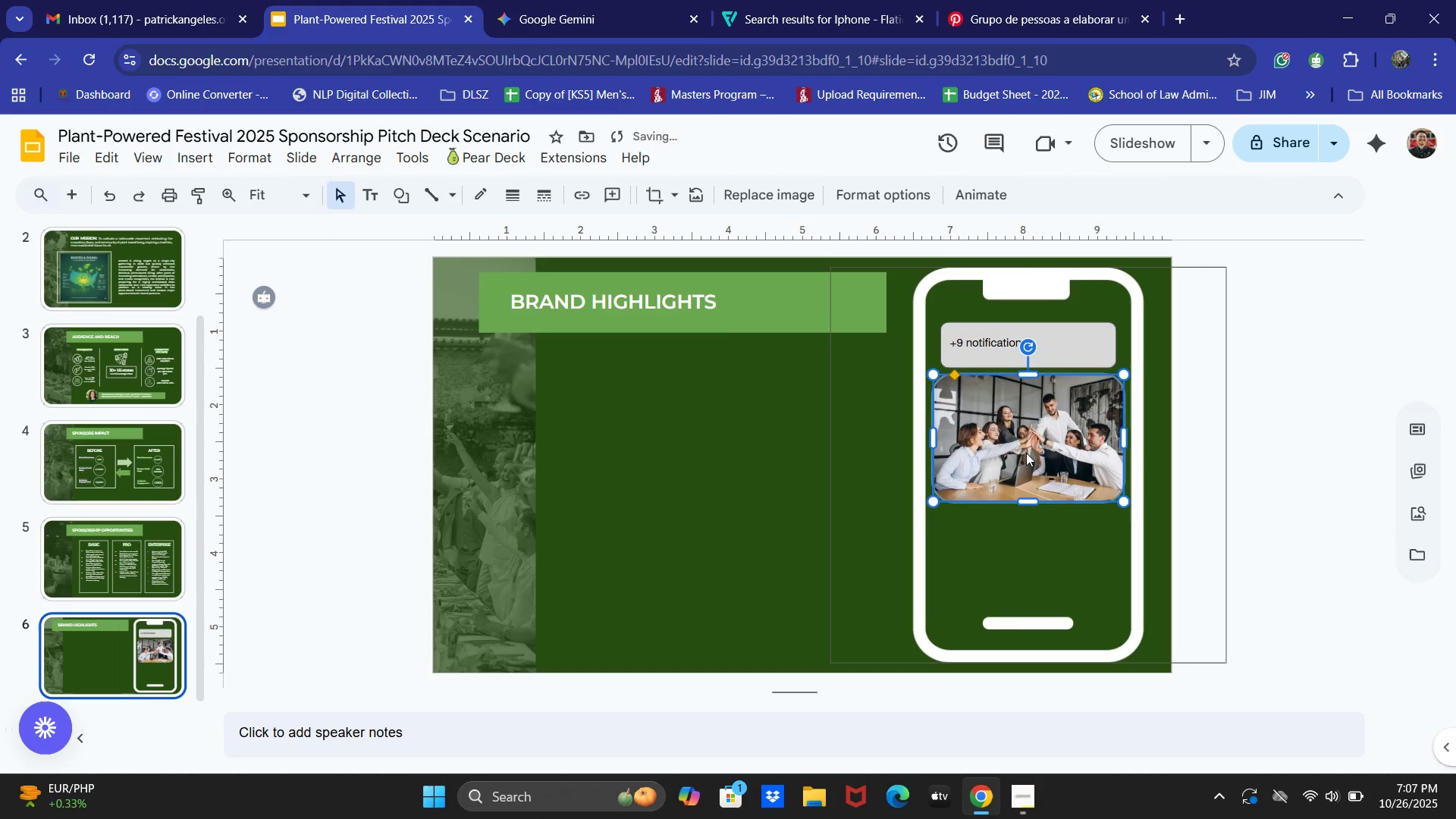 
left_click([707, 424])
 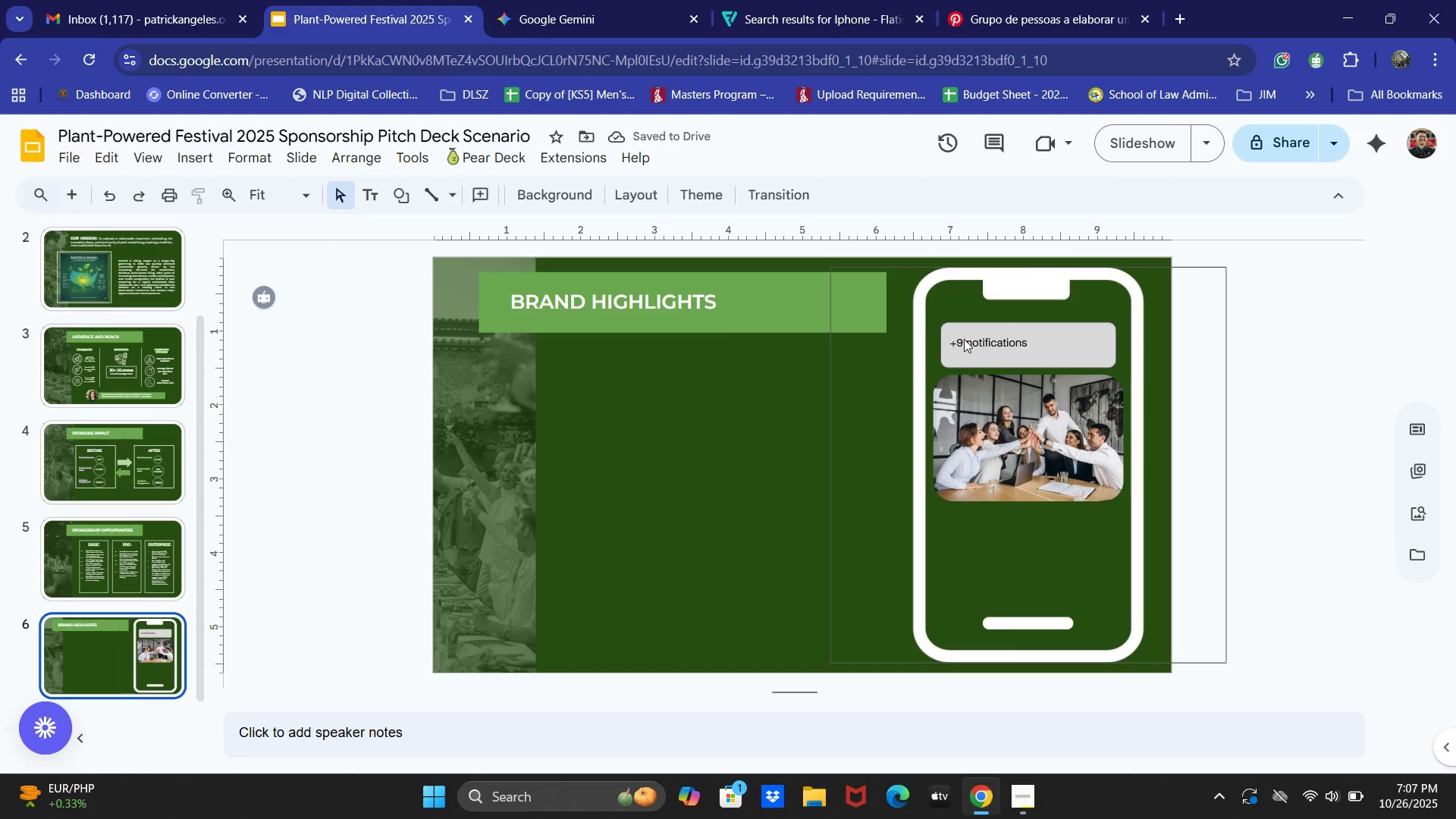 
left_click([964, 338])
 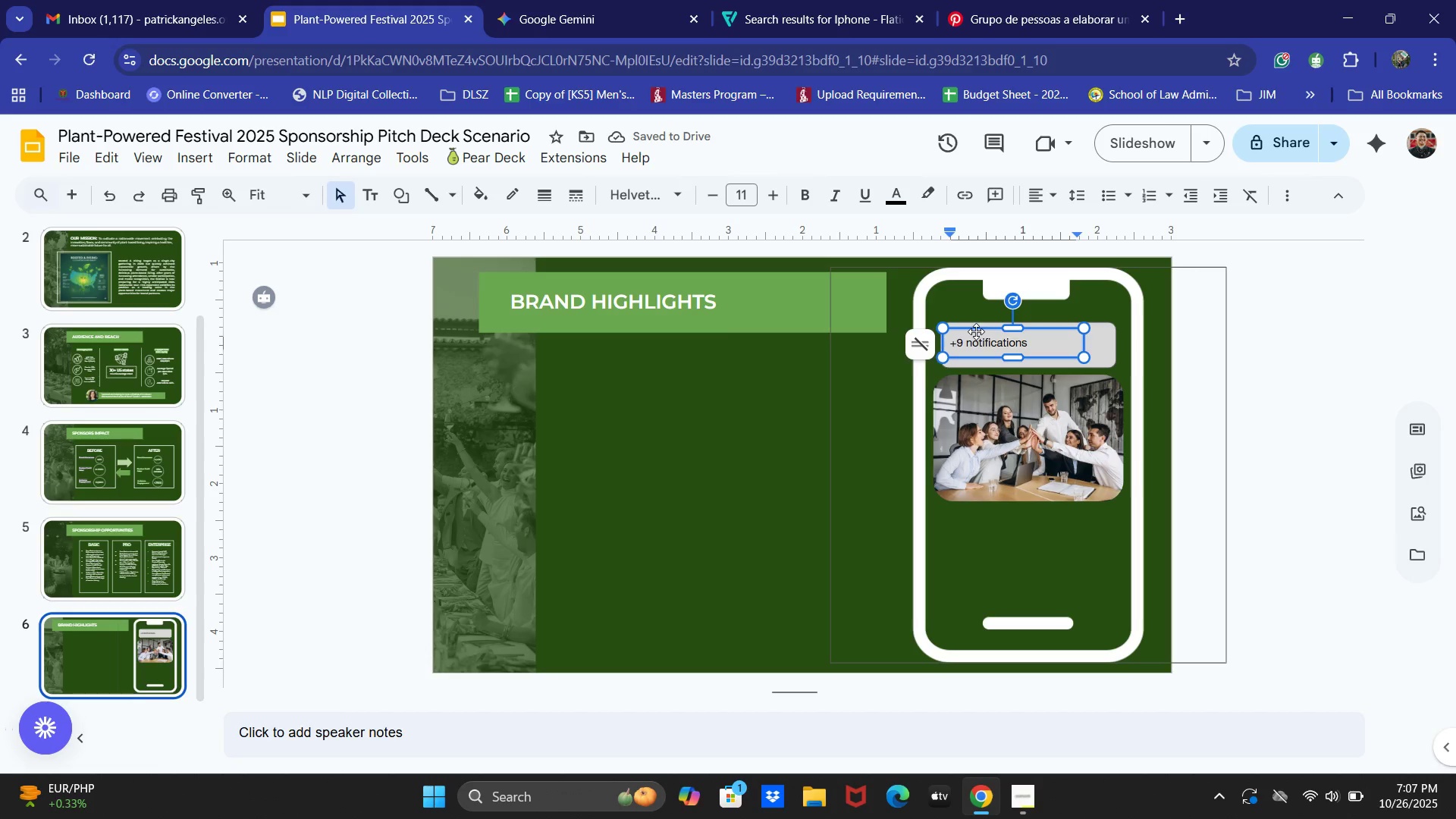 
left_click_drag(start_coordinate=[976, 331], to_coordinate=[1009, 335])
 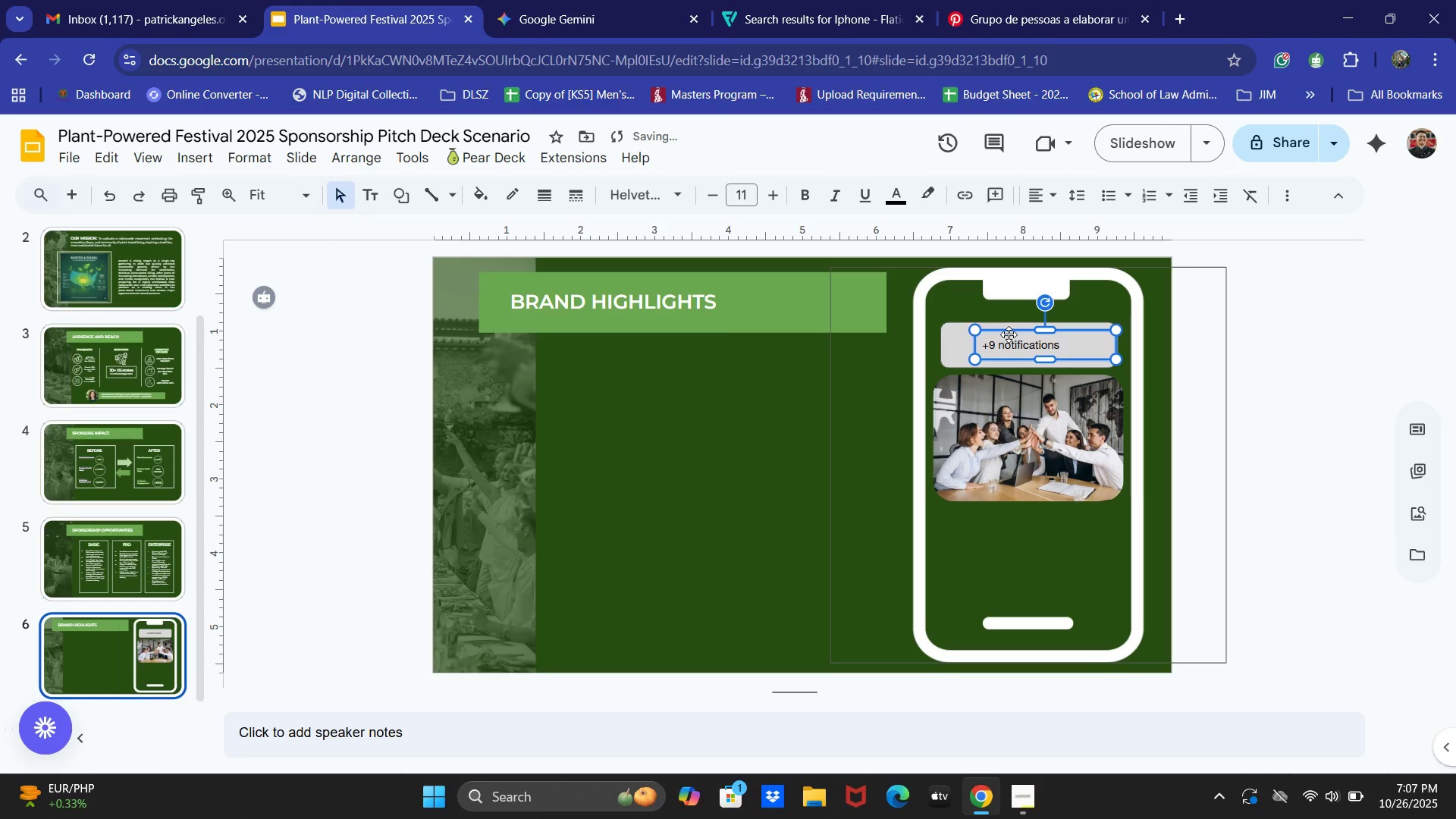 
key(ArrowRight)
 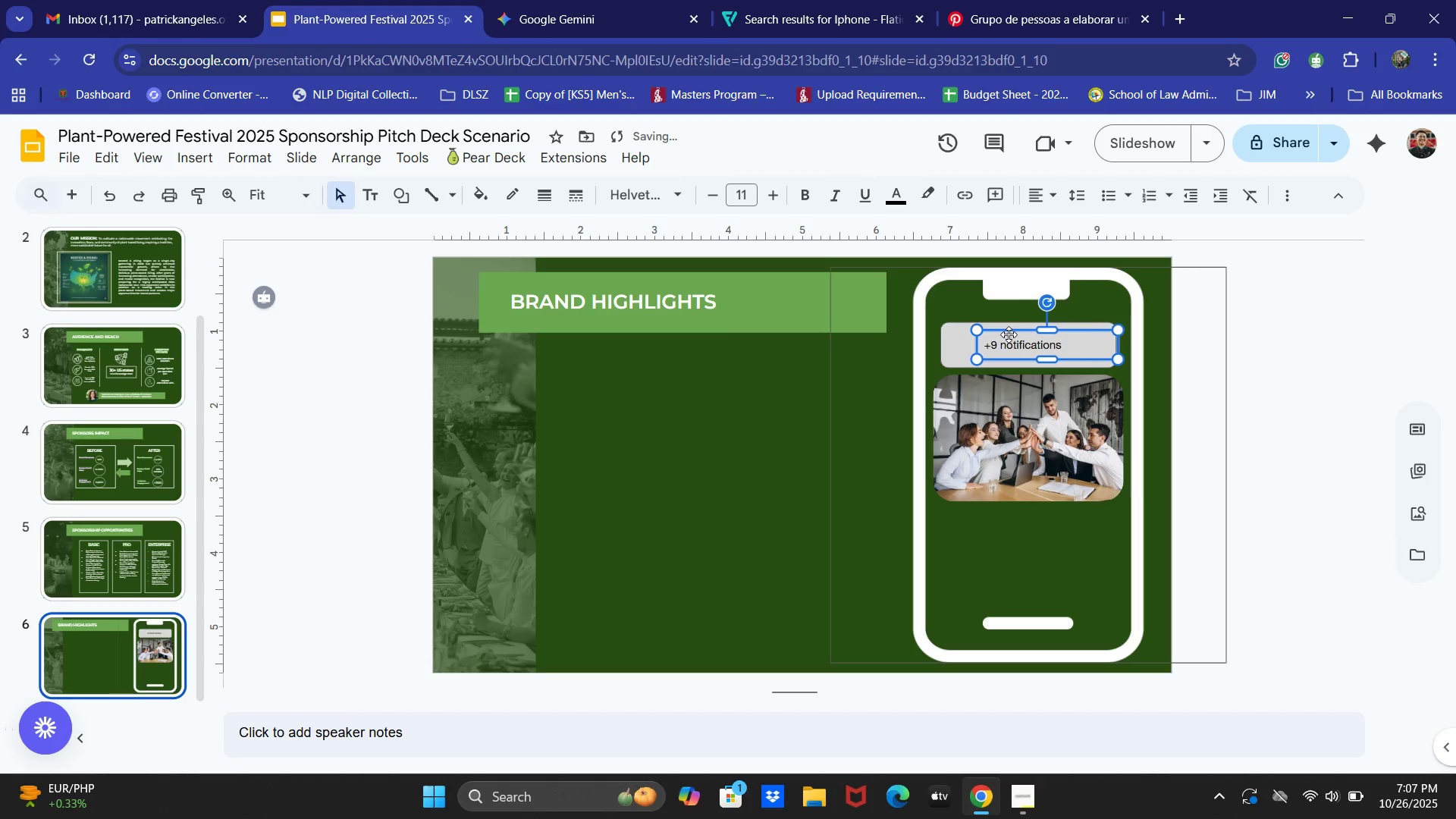 
key(ArrowRight)
 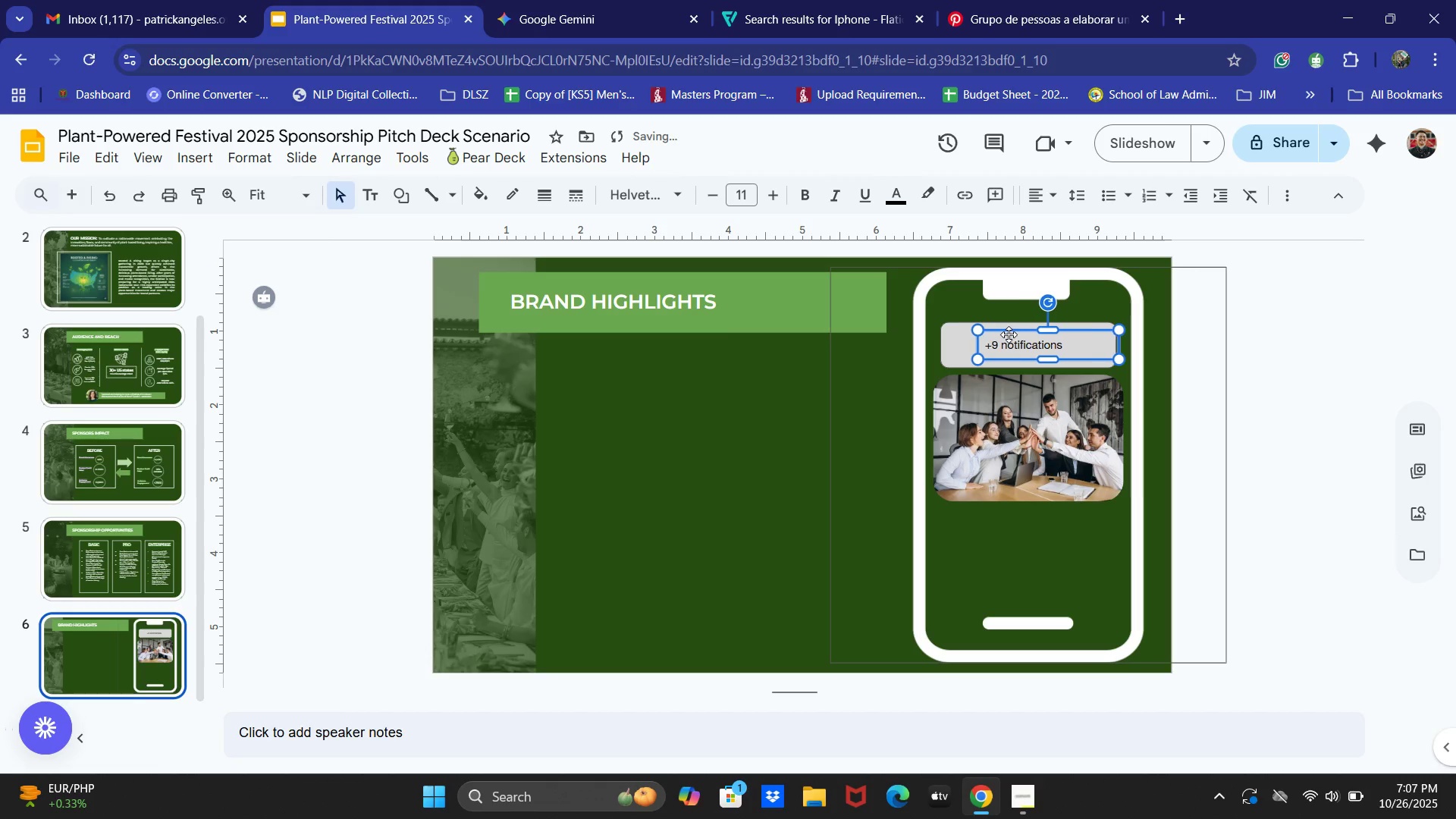 
key(ArrowRight)
 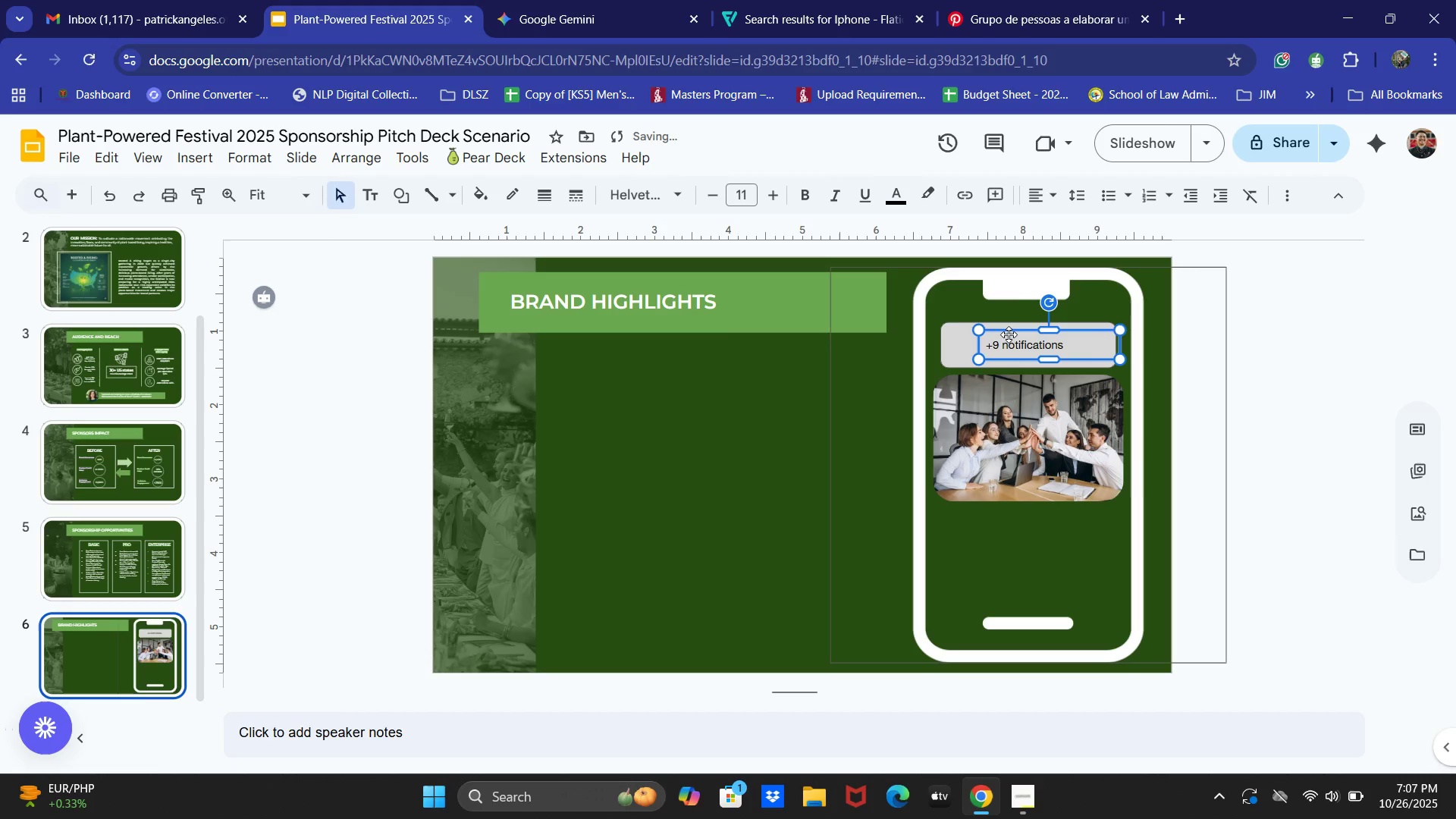 
key(ArrowRight)
 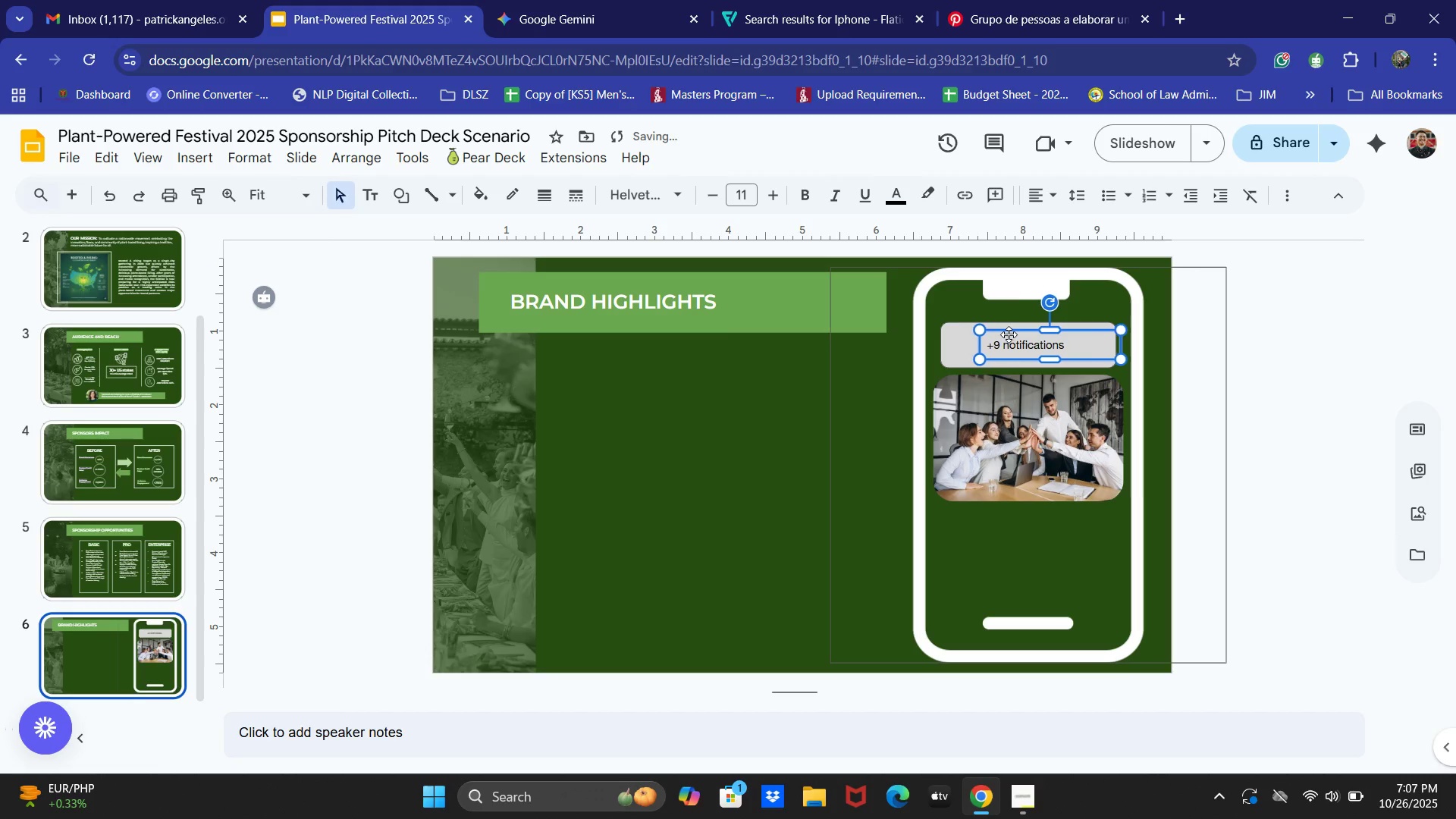 
key(ArrowRight)
 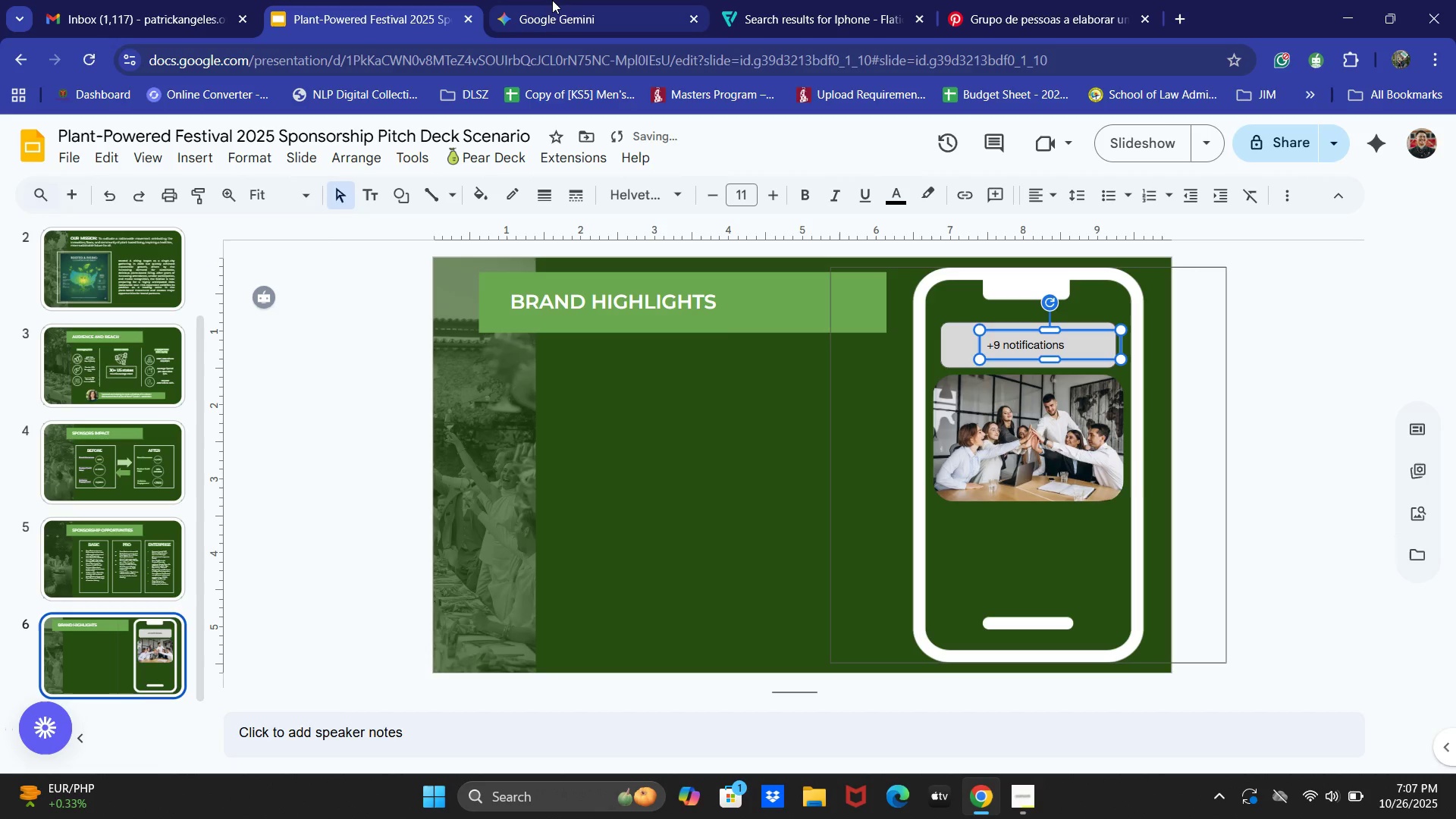 
left_click([552, 0])
 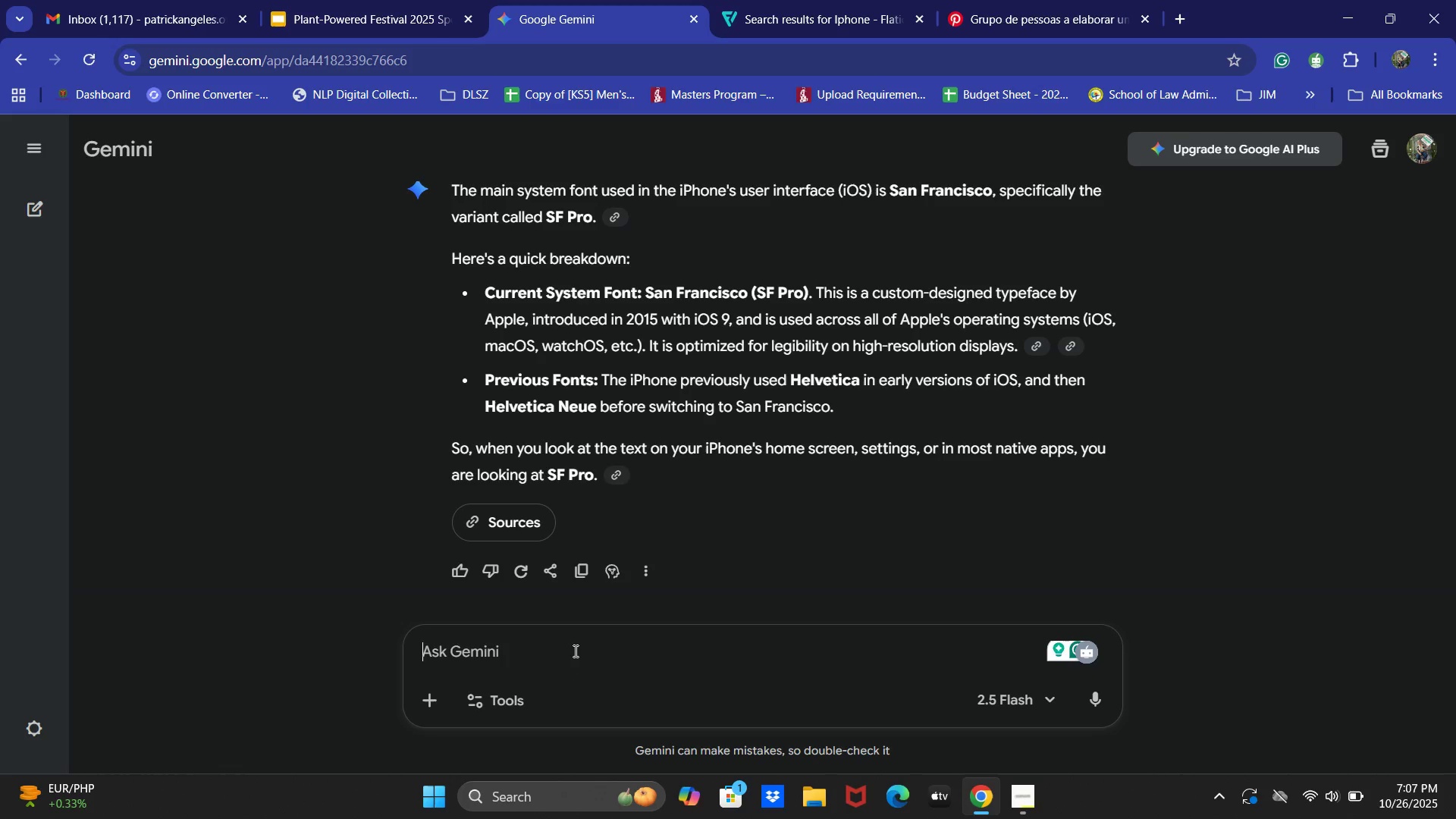 
type(Generate a kof)
key(Backspace)
key(Backspace)
key(Backspace)
type(logo o)
key(Backspace)
type(for this company use green white pa)
key(Backspace)
key(Backspace)
type(color palette)
 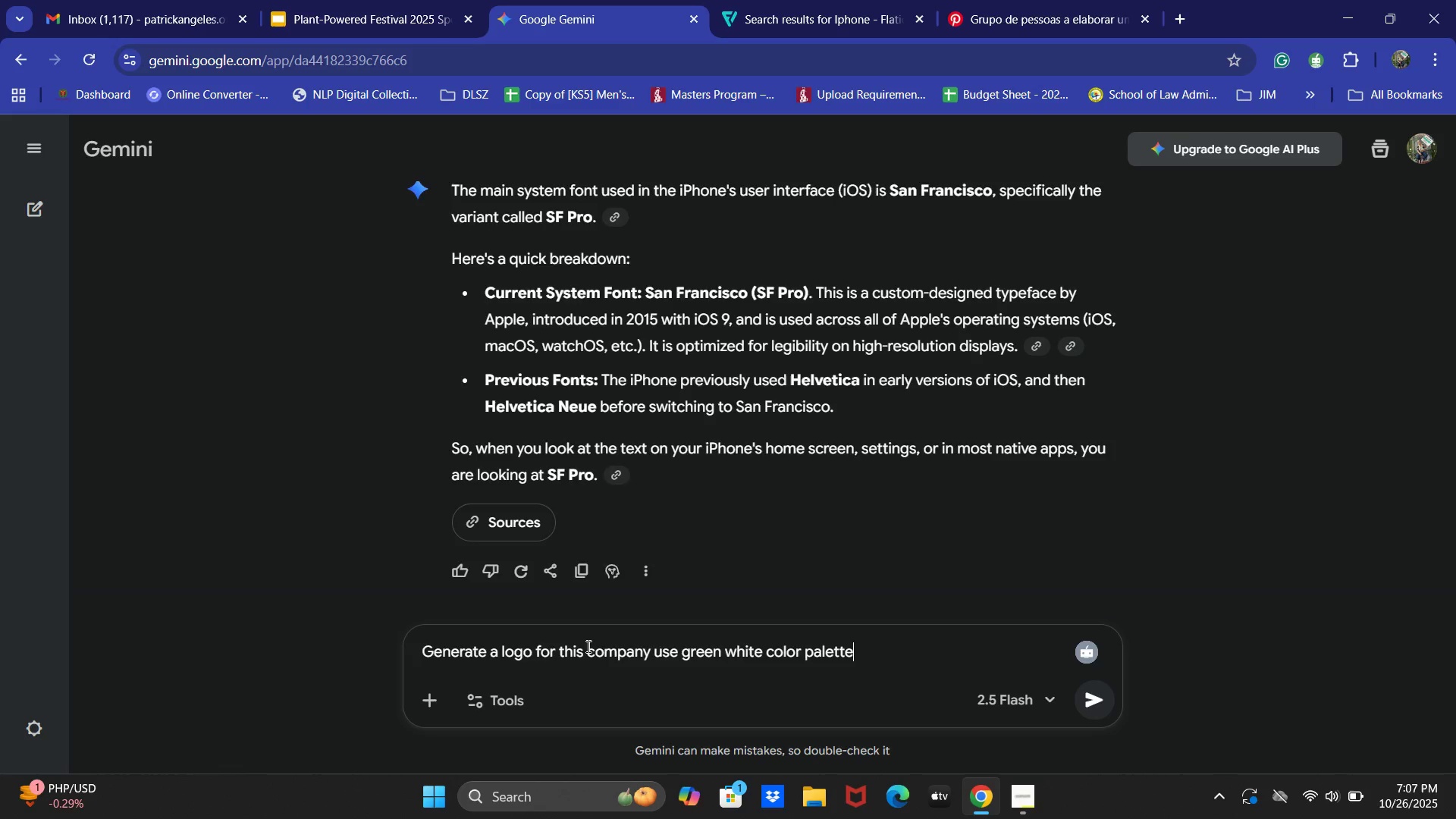 
key(Enter)
 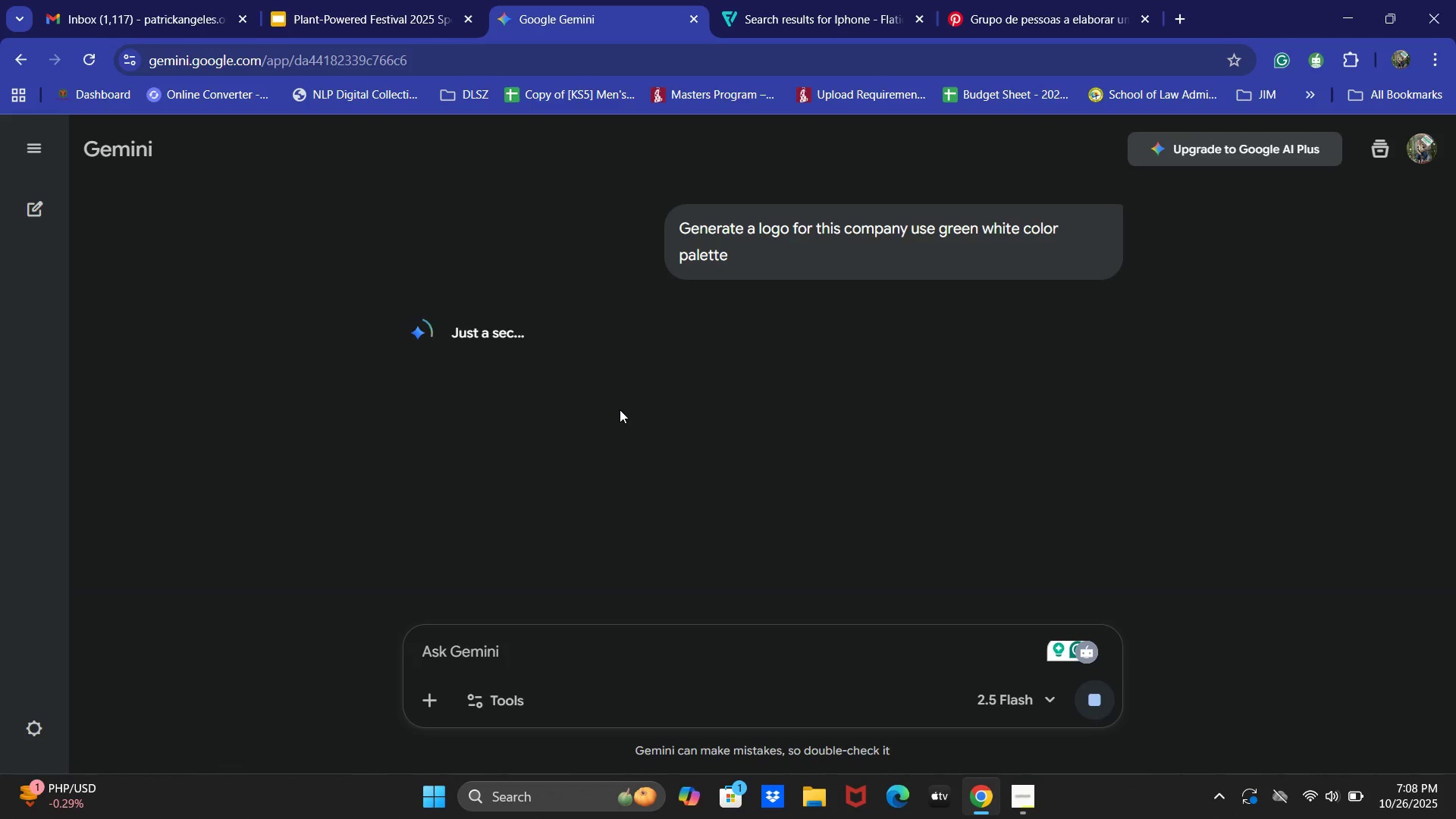 
wait(17.67)
 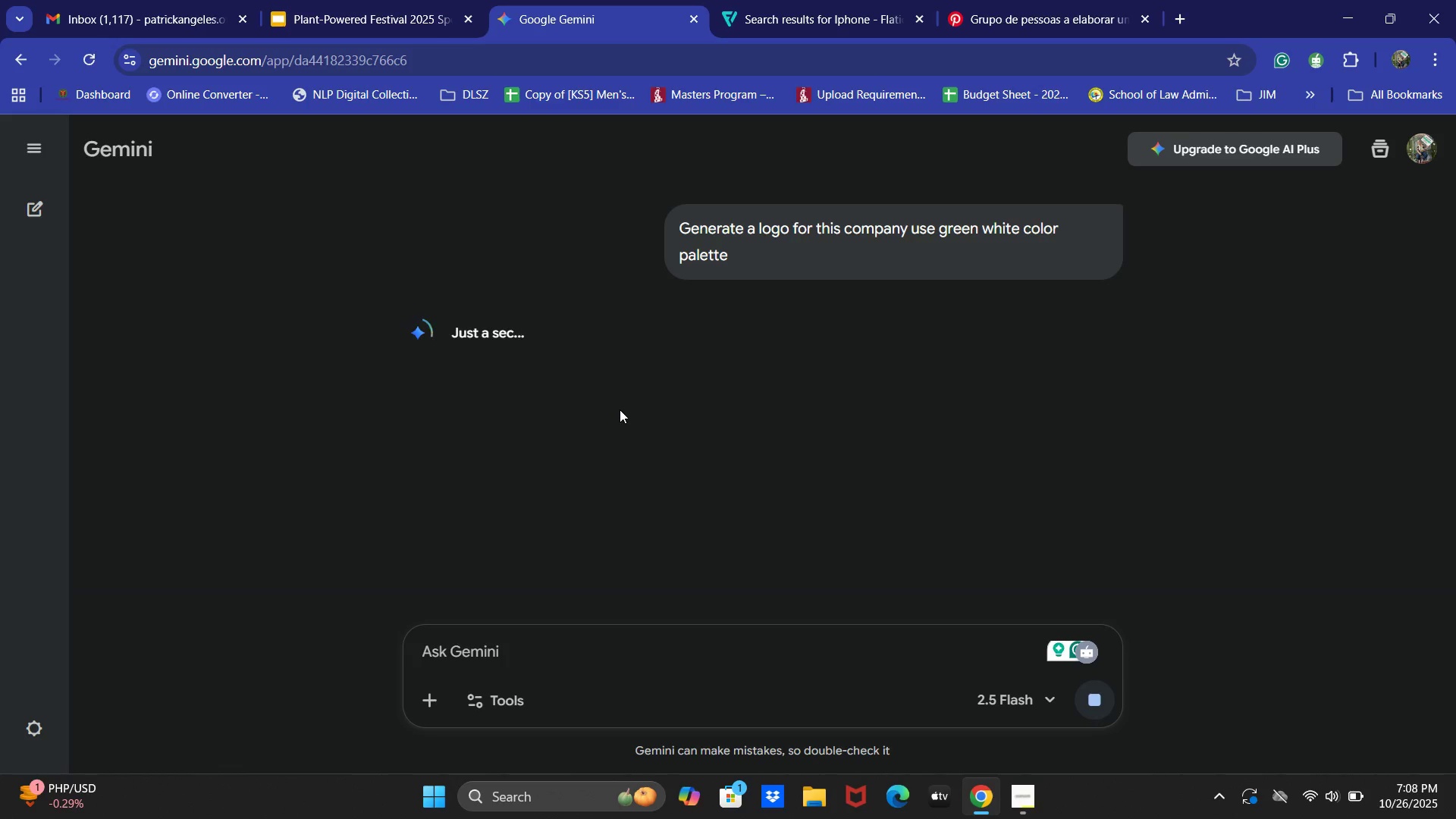 
scroll: coordinate [686, 576], scroll_direction: down, amount: 1.0
 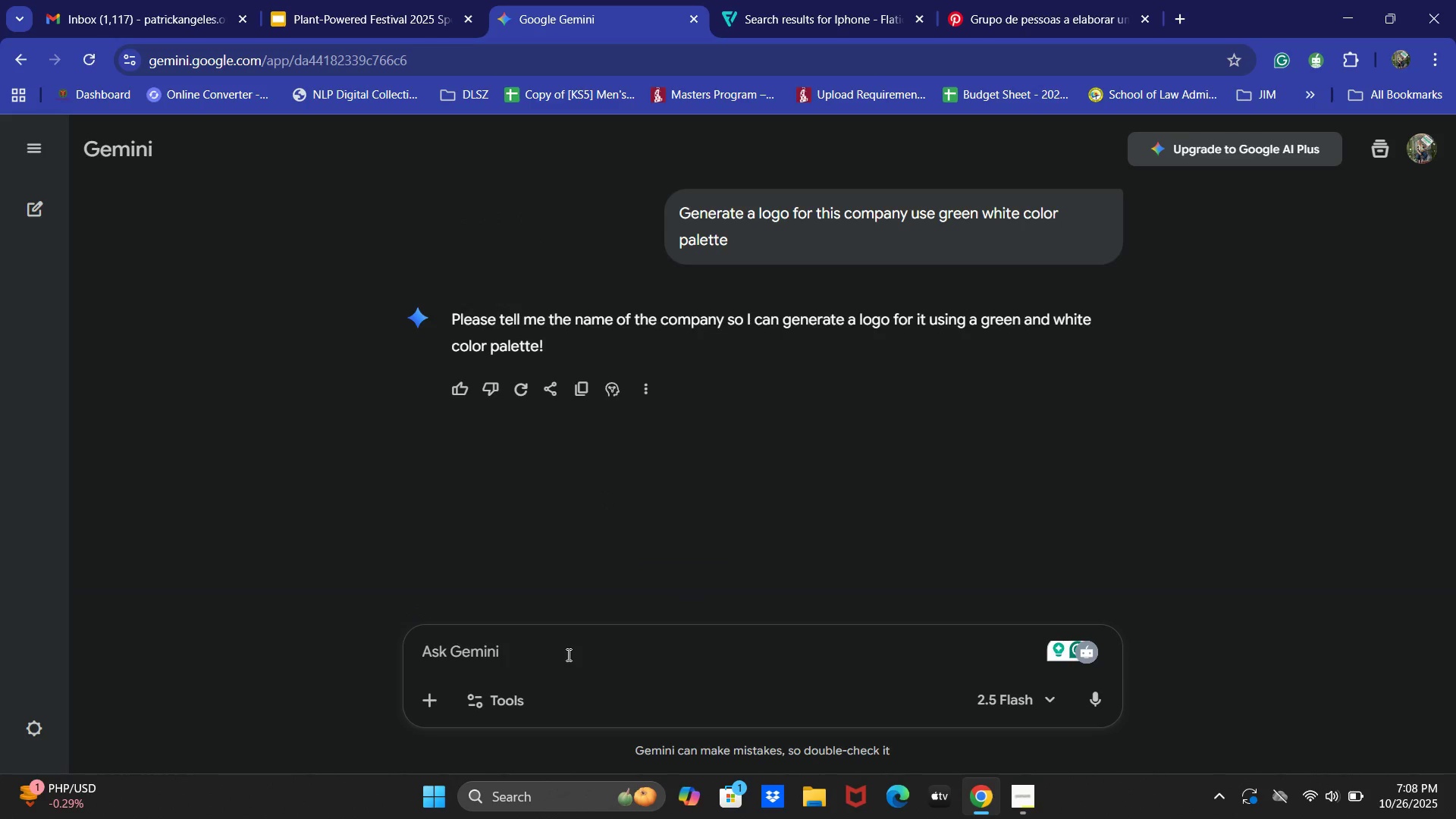 
left_click([567, 654])
 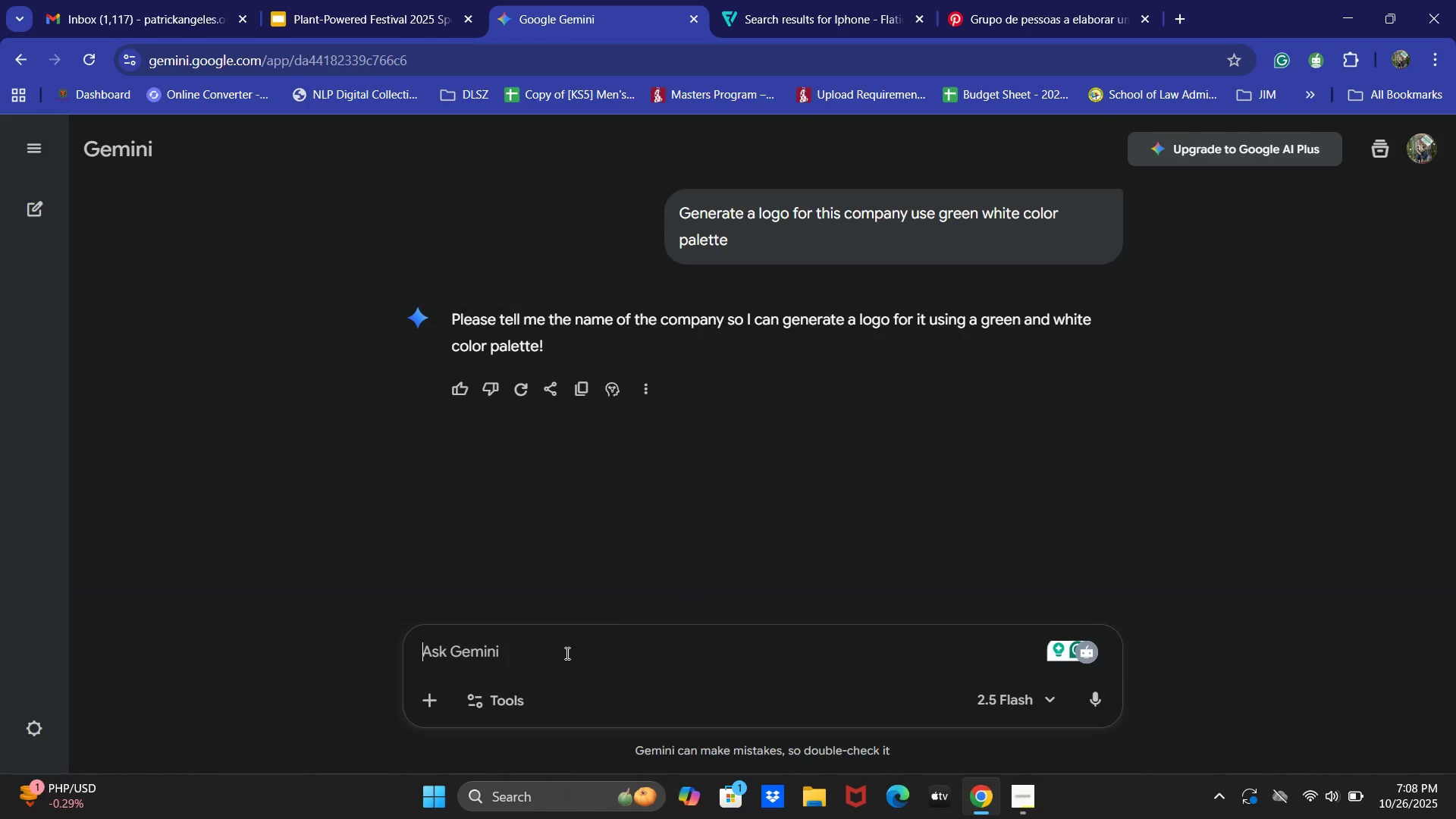 
scroll: coordinate [869, 510], scroll_direction: up, amount: 22.0
 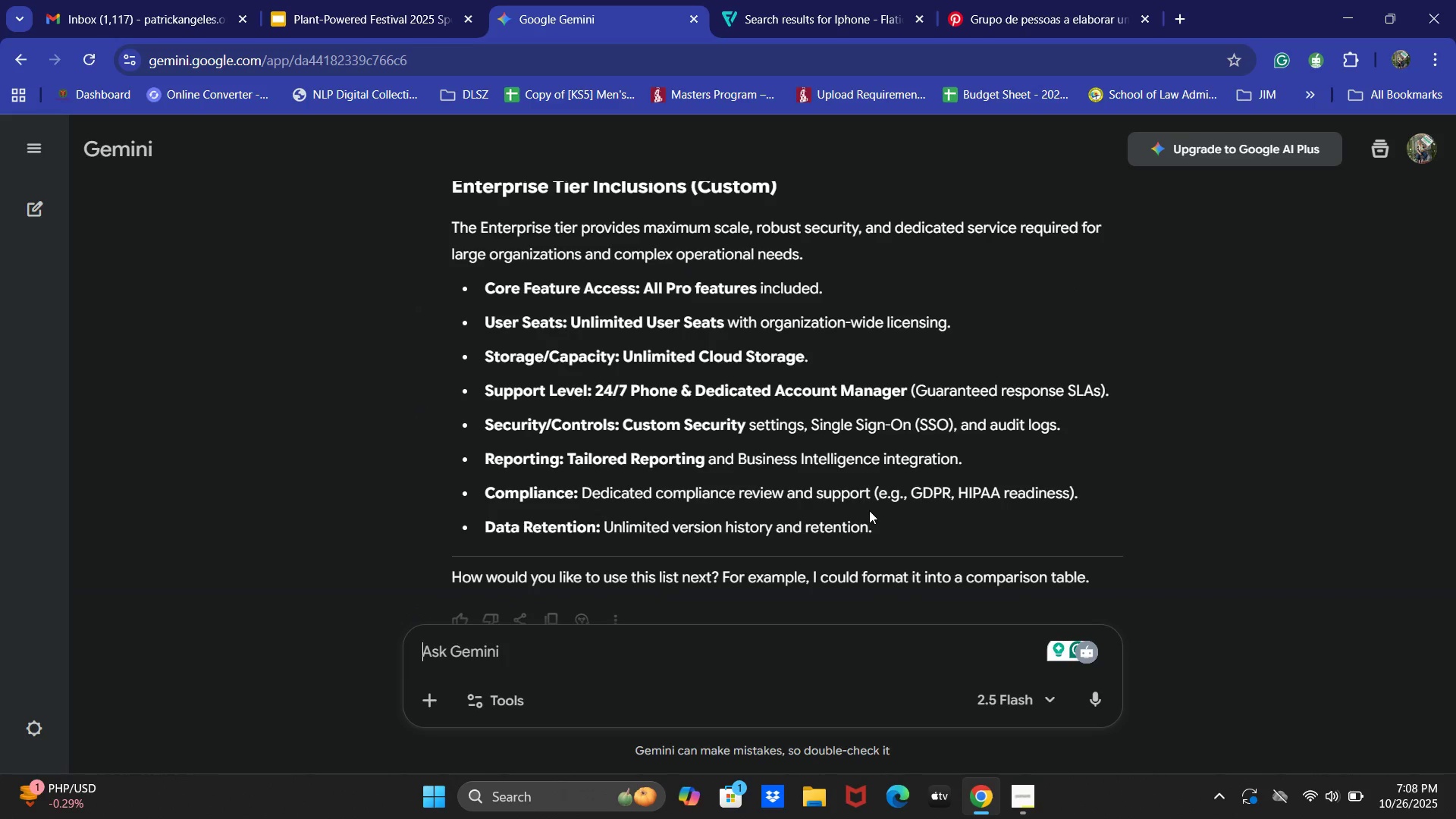 
scroll: coordinate [522, 149], scroll_direction: none, amount: 0.0
 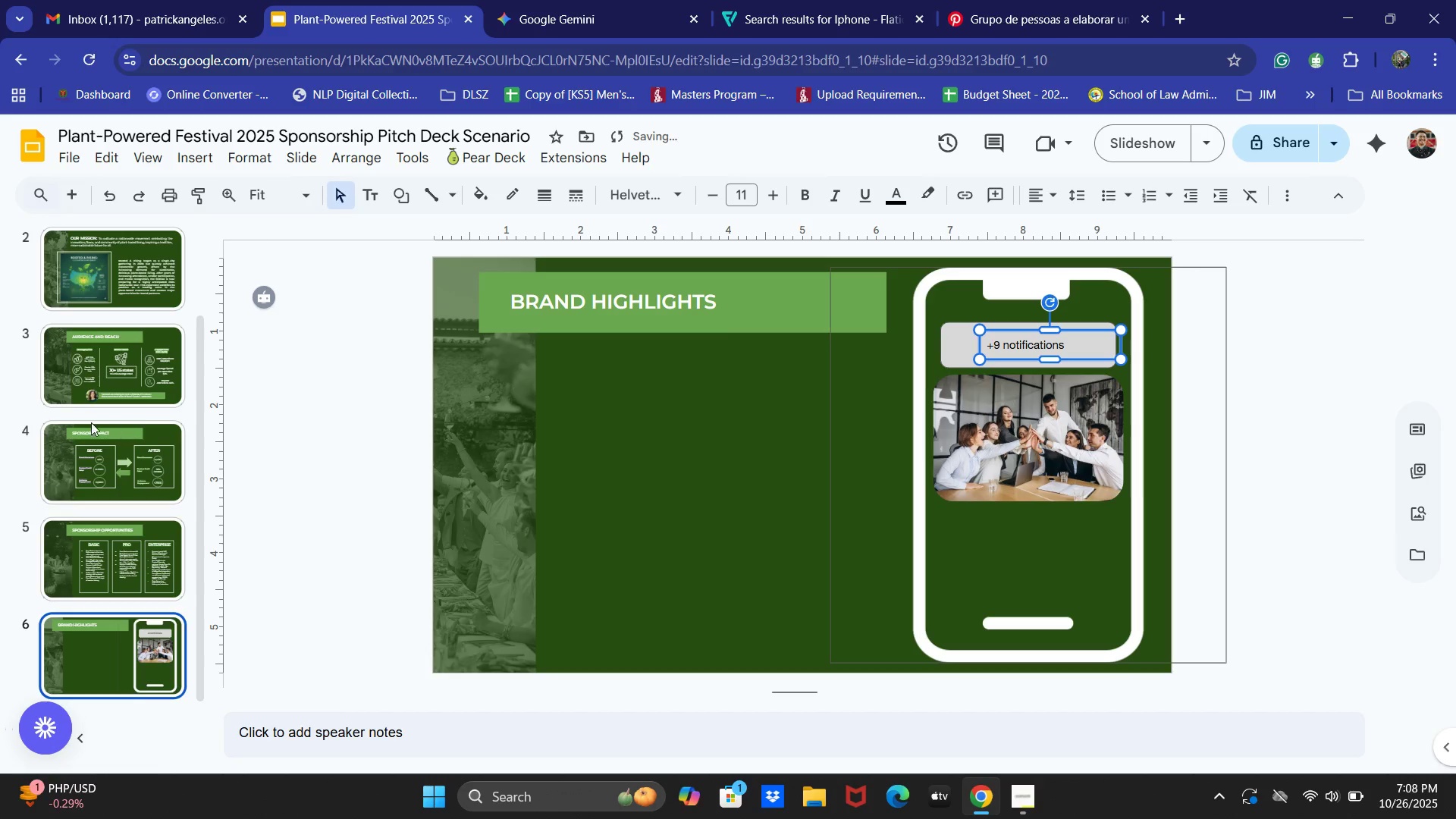 
left_click([83, 388])
 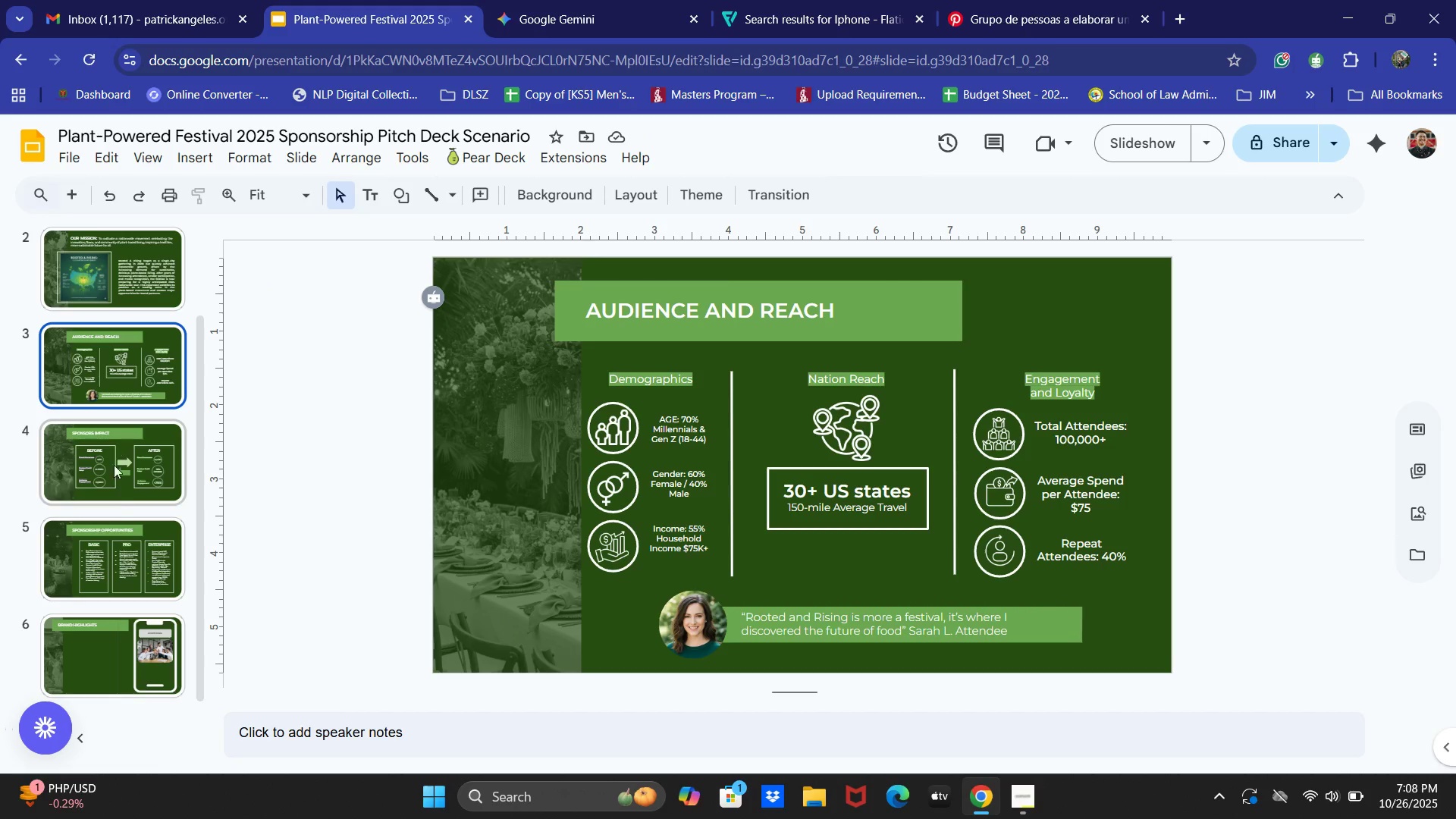 
left_click([95, 648])
 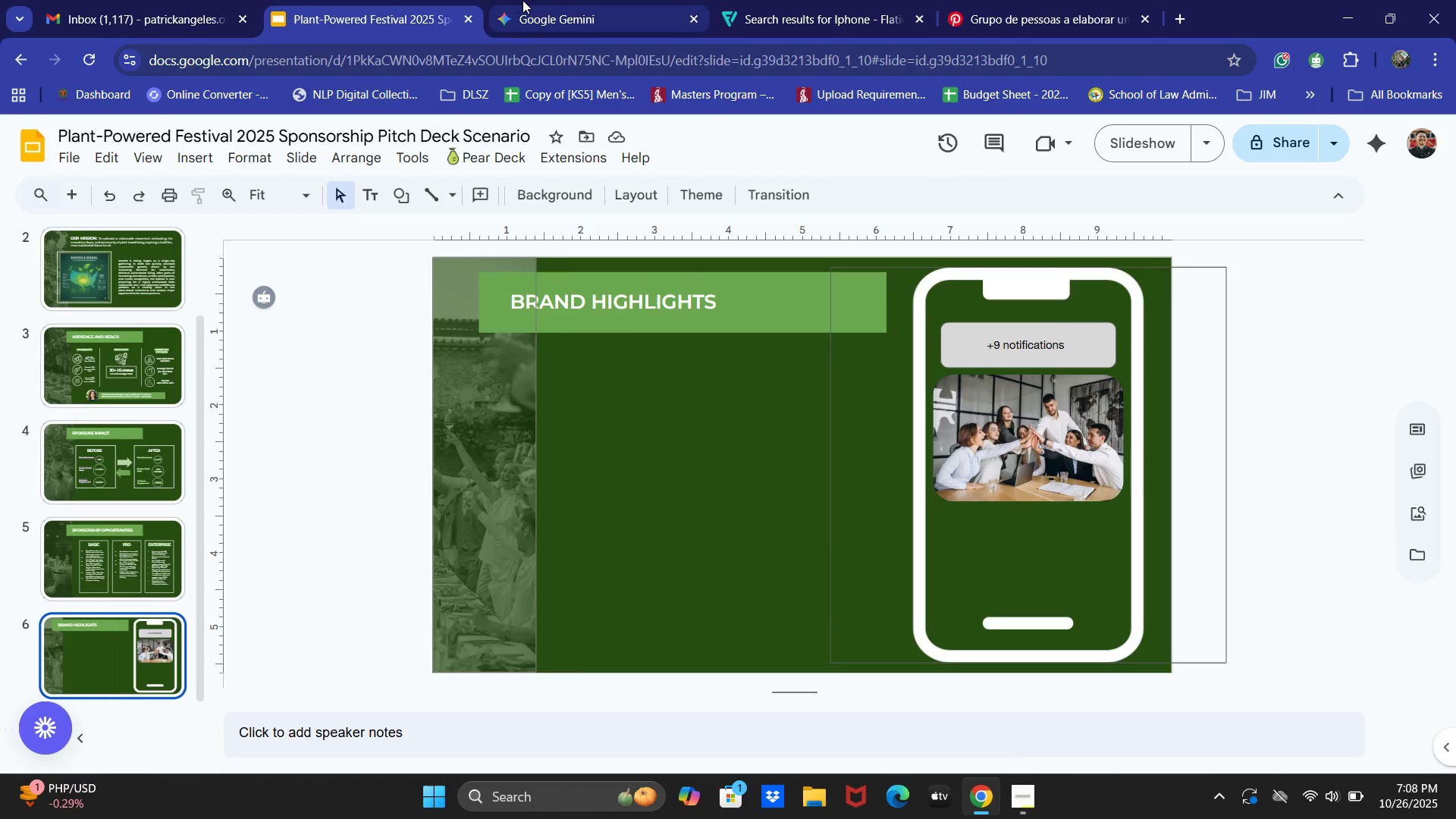 
left_click([523, 0])
 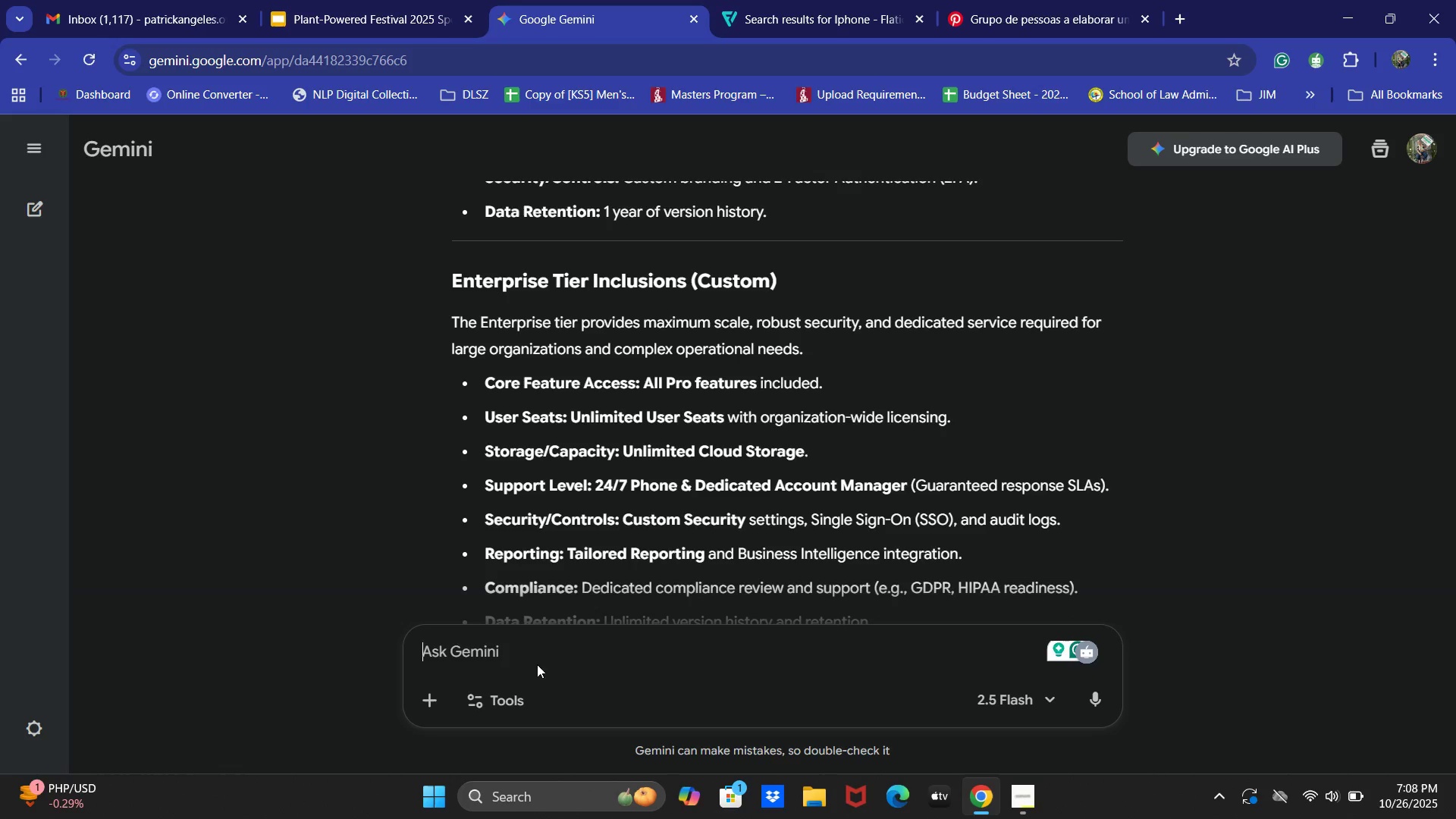 
type(The name o)
key(Backspace)
type(is Rooted and Risign)
key(Backspace)
key(Backspace)
type(ng)
 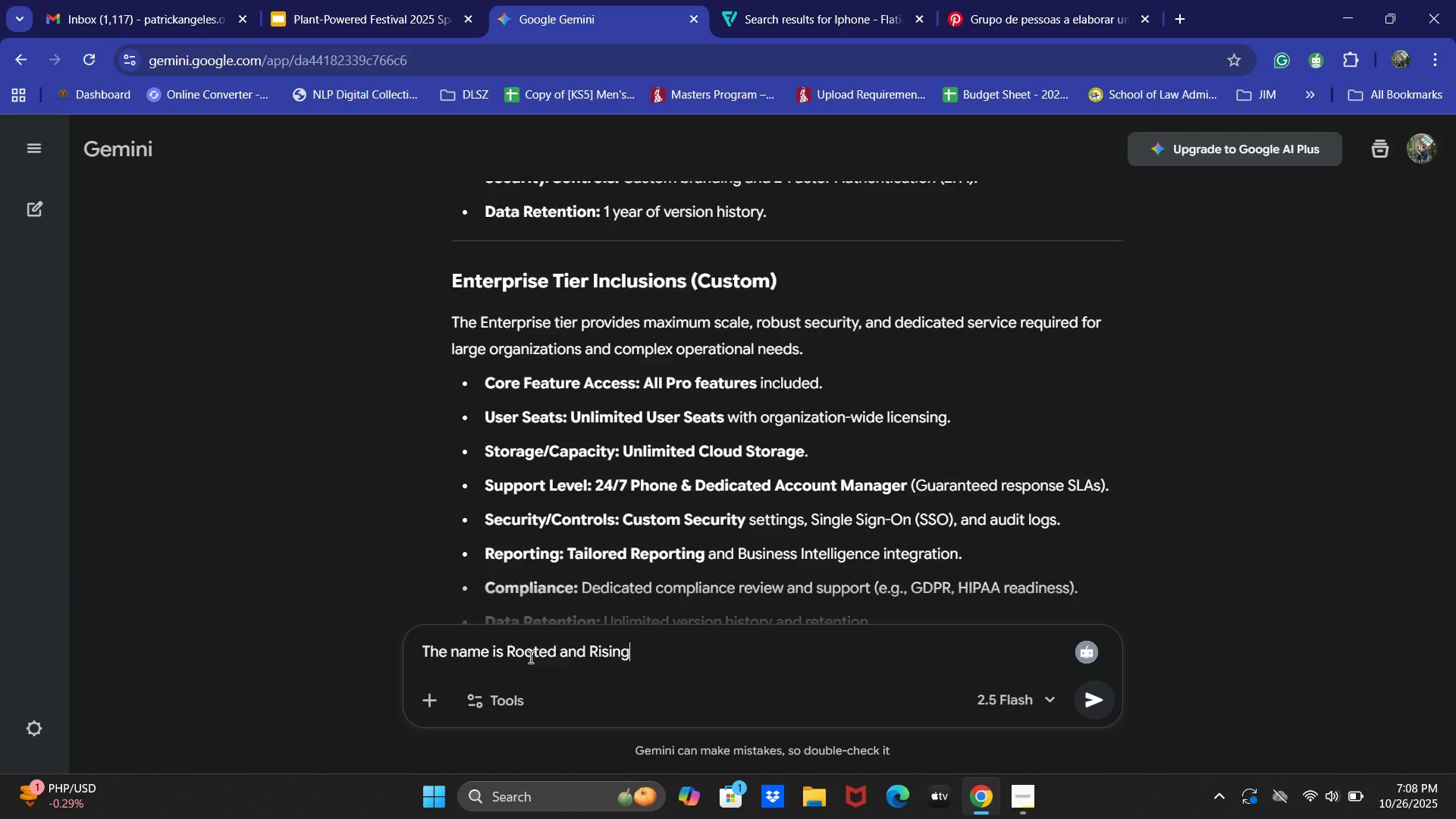 
key(Enter)
 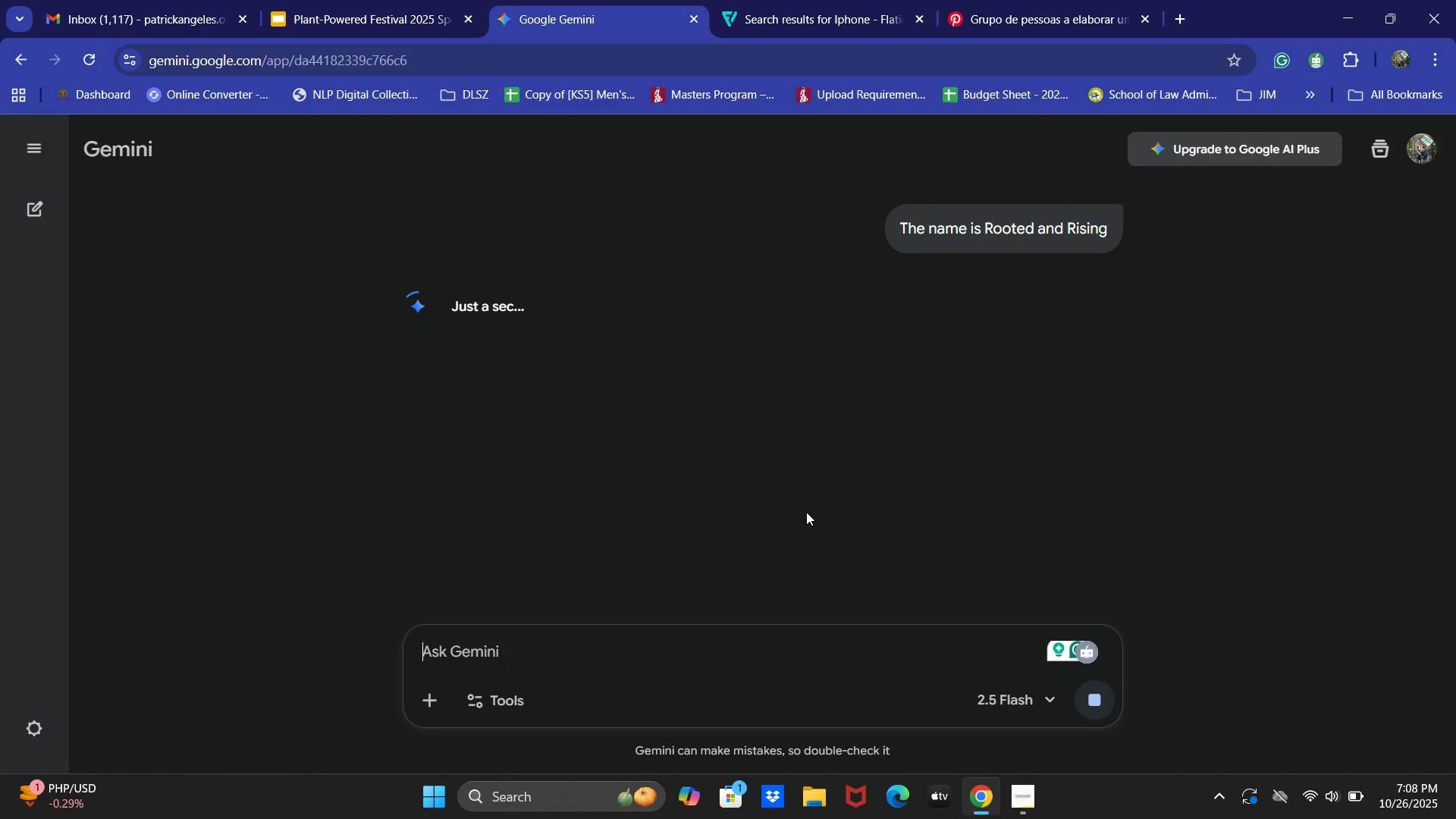 
wait(19.16)
 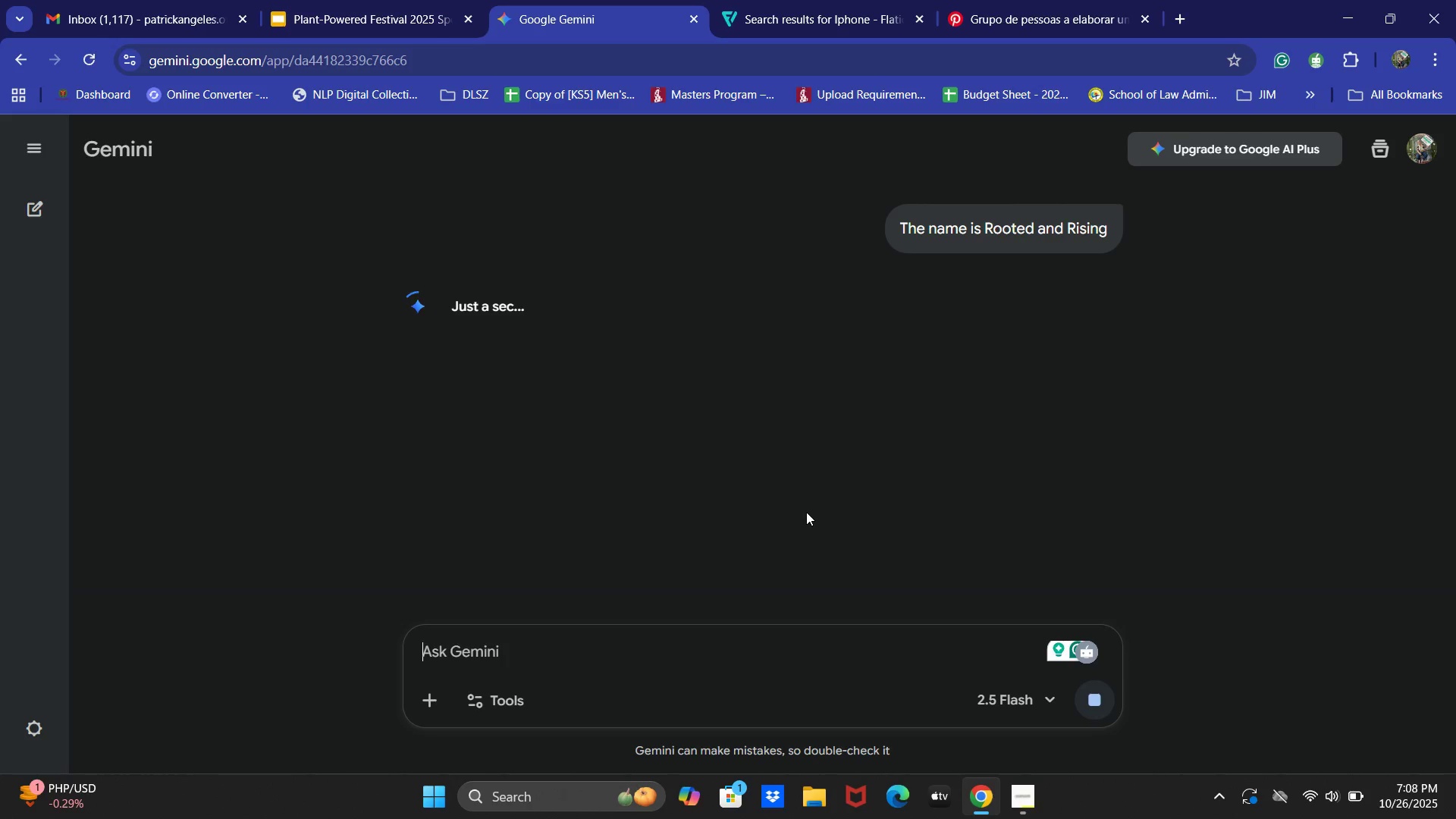 
left_click([410, 0])
 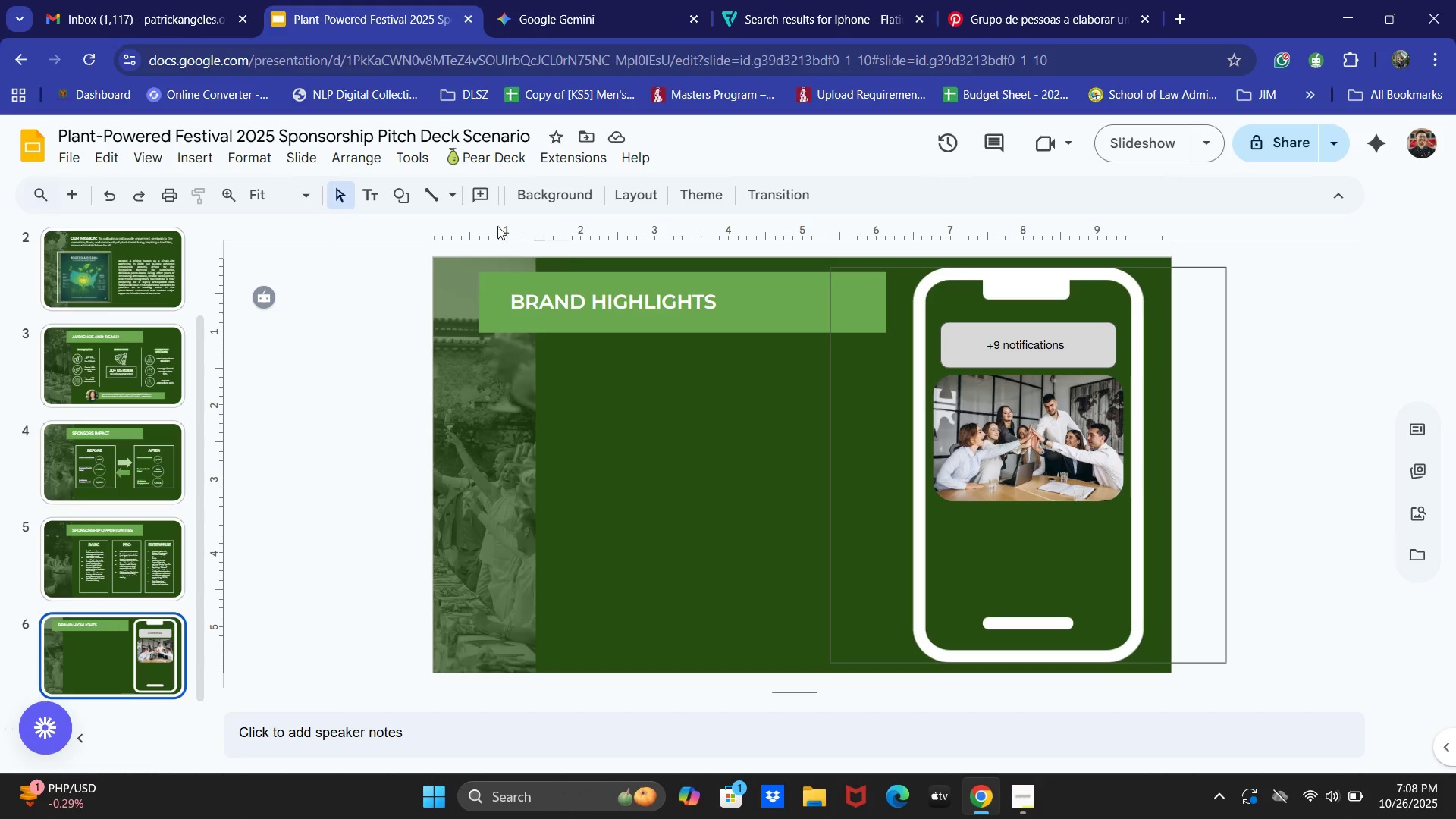 
left_click([378, 205])
 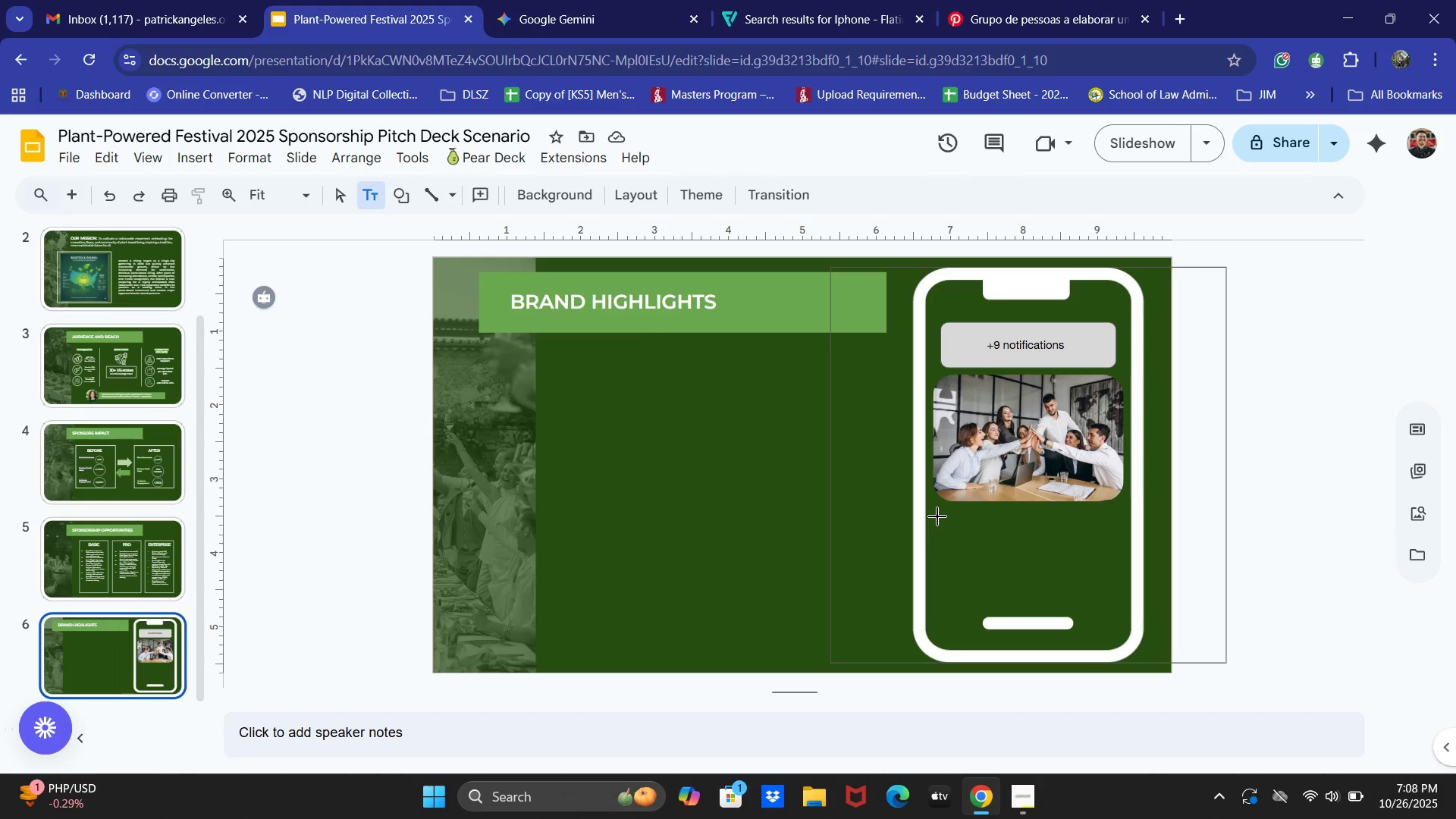 
left_click_drag(start_coordinate=[940, 515], to_coordinate=[1116, 566])
 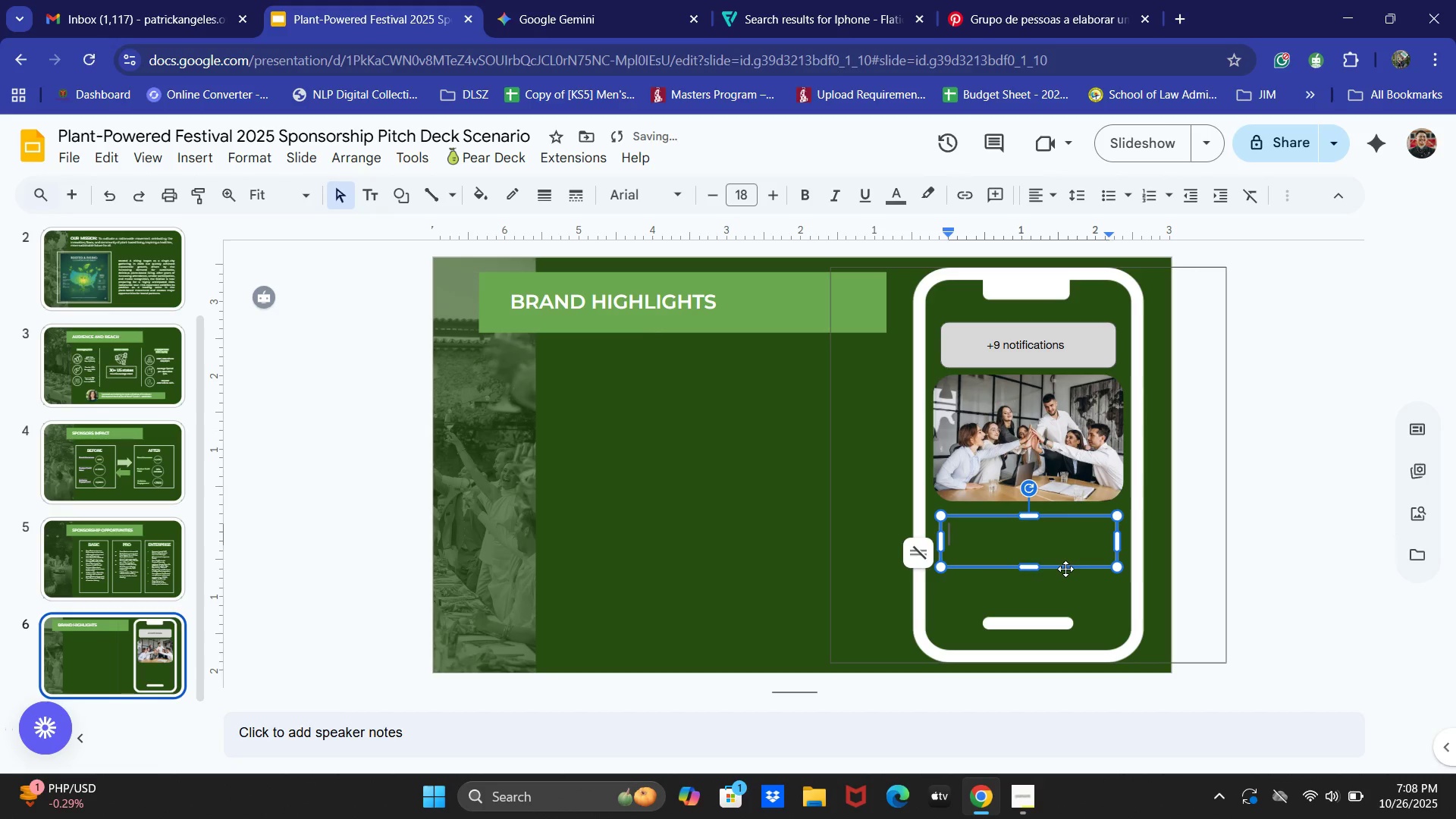 
type(INVEST With )
key(Backspace)
key(Backspace)
key(Backspace)
key(Backspace)
type(ITH US! CLICK HERE)
 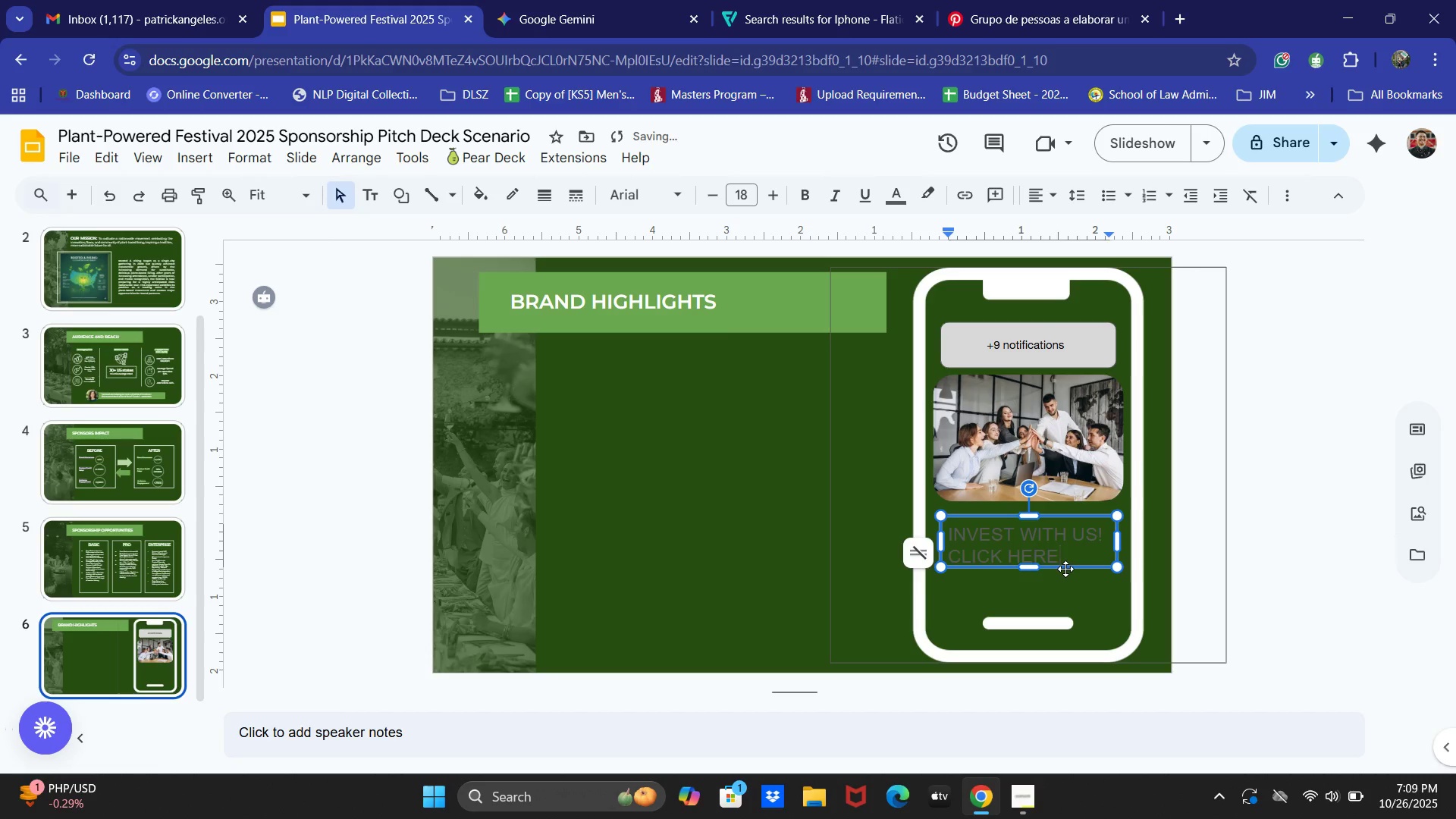 
key(Control+ControlLeft)
 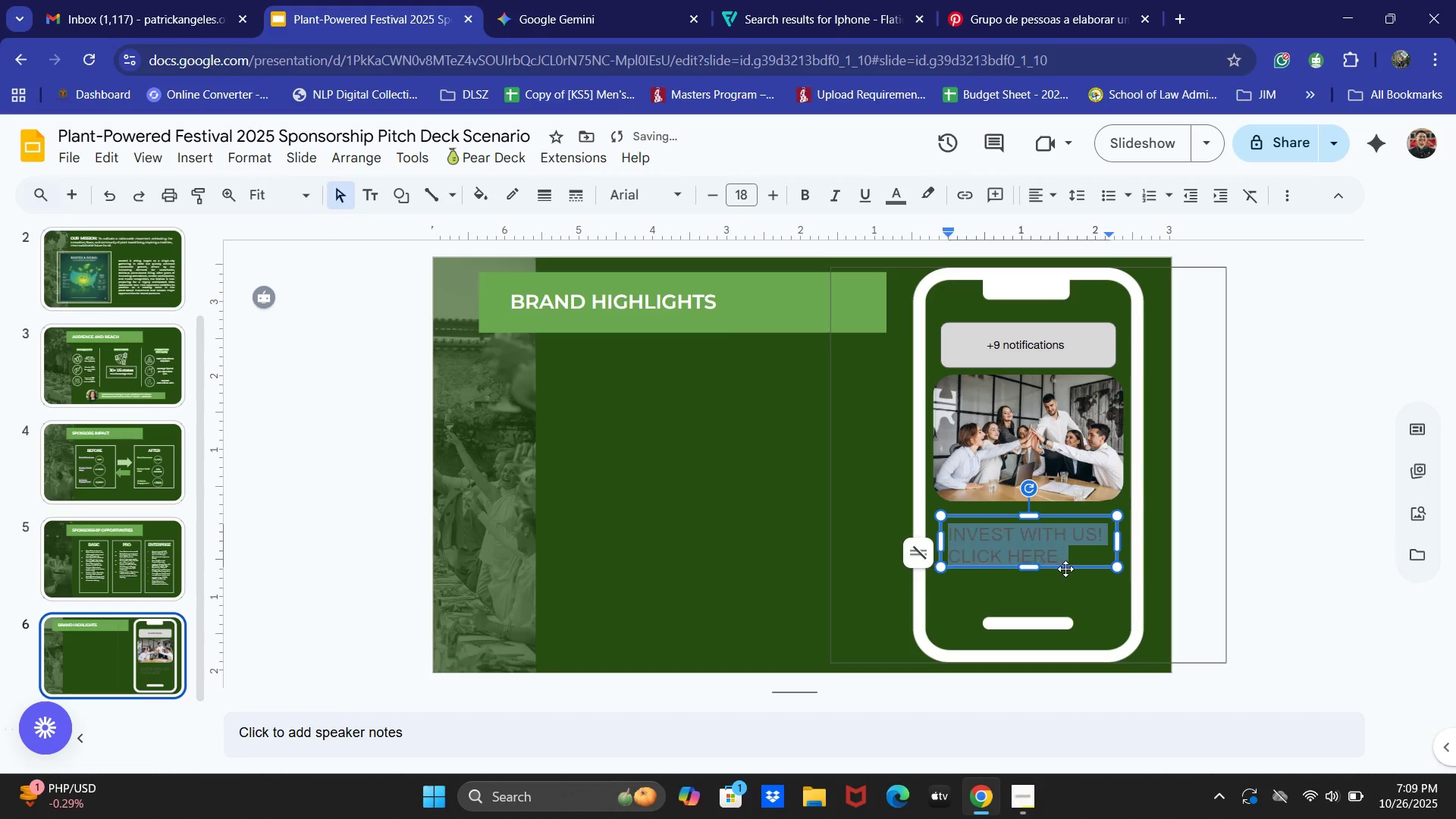 
key(Control+A)
 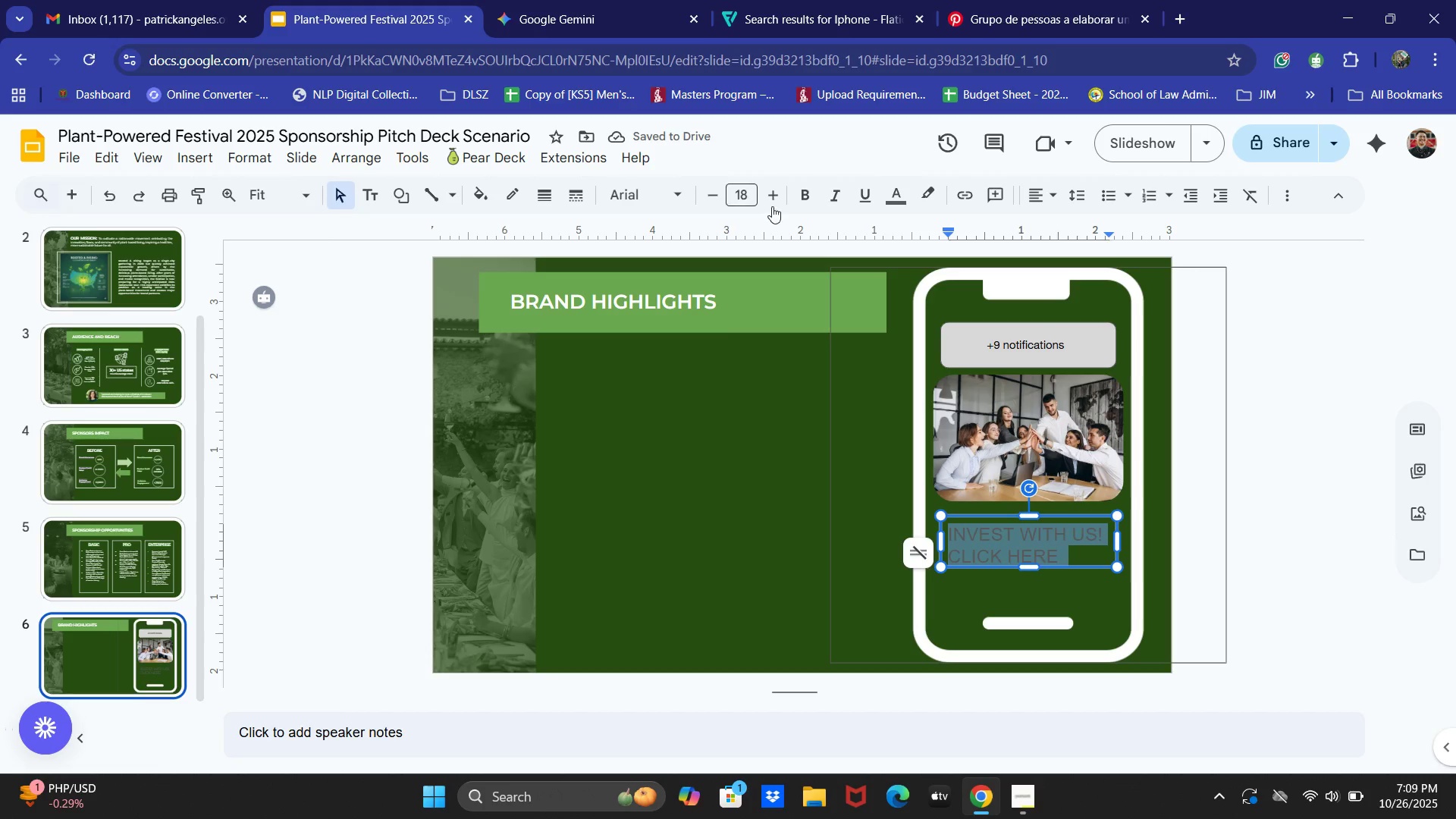 
left_click([667, 195])
 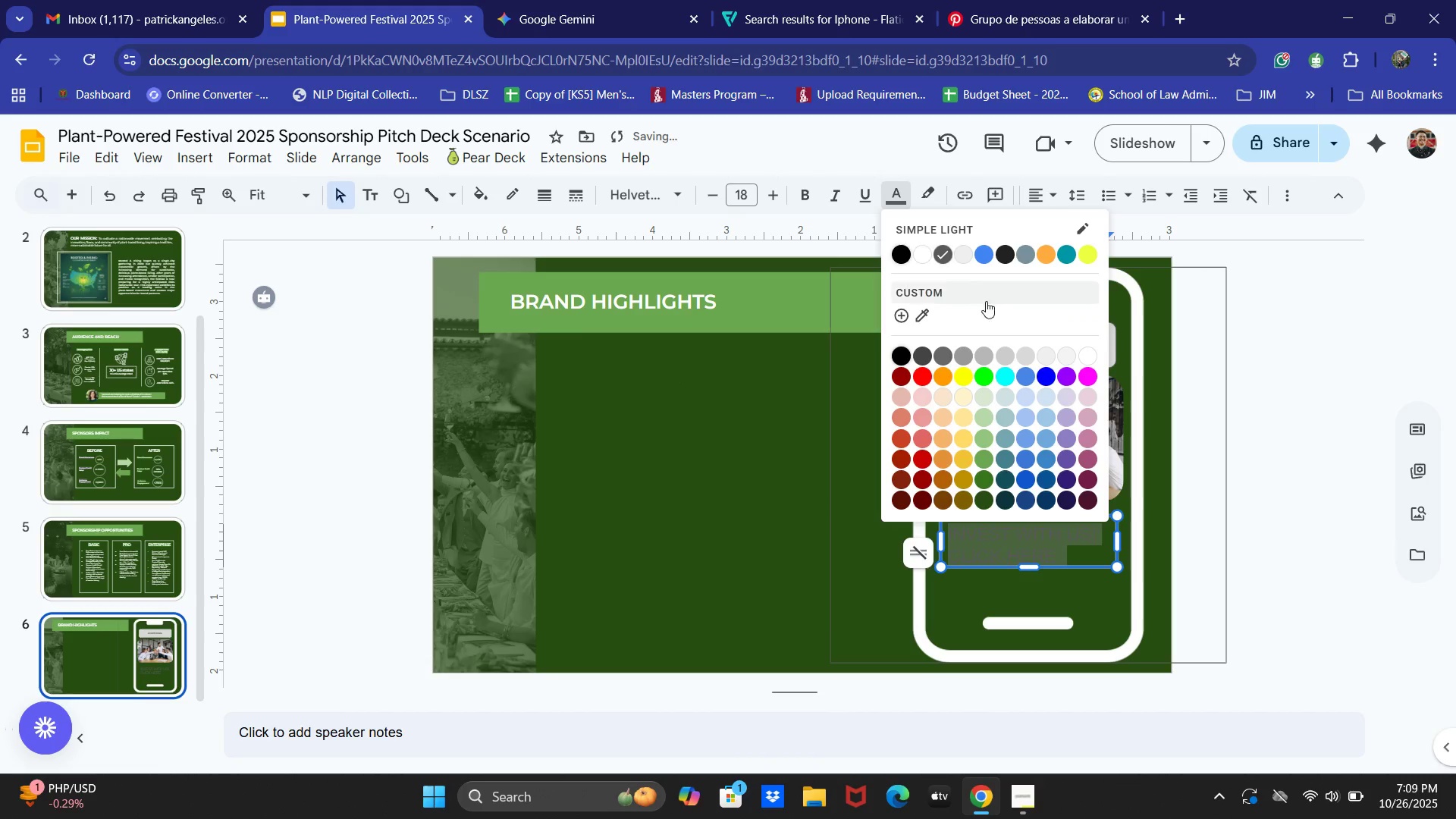 
left_click([1084, 358])
 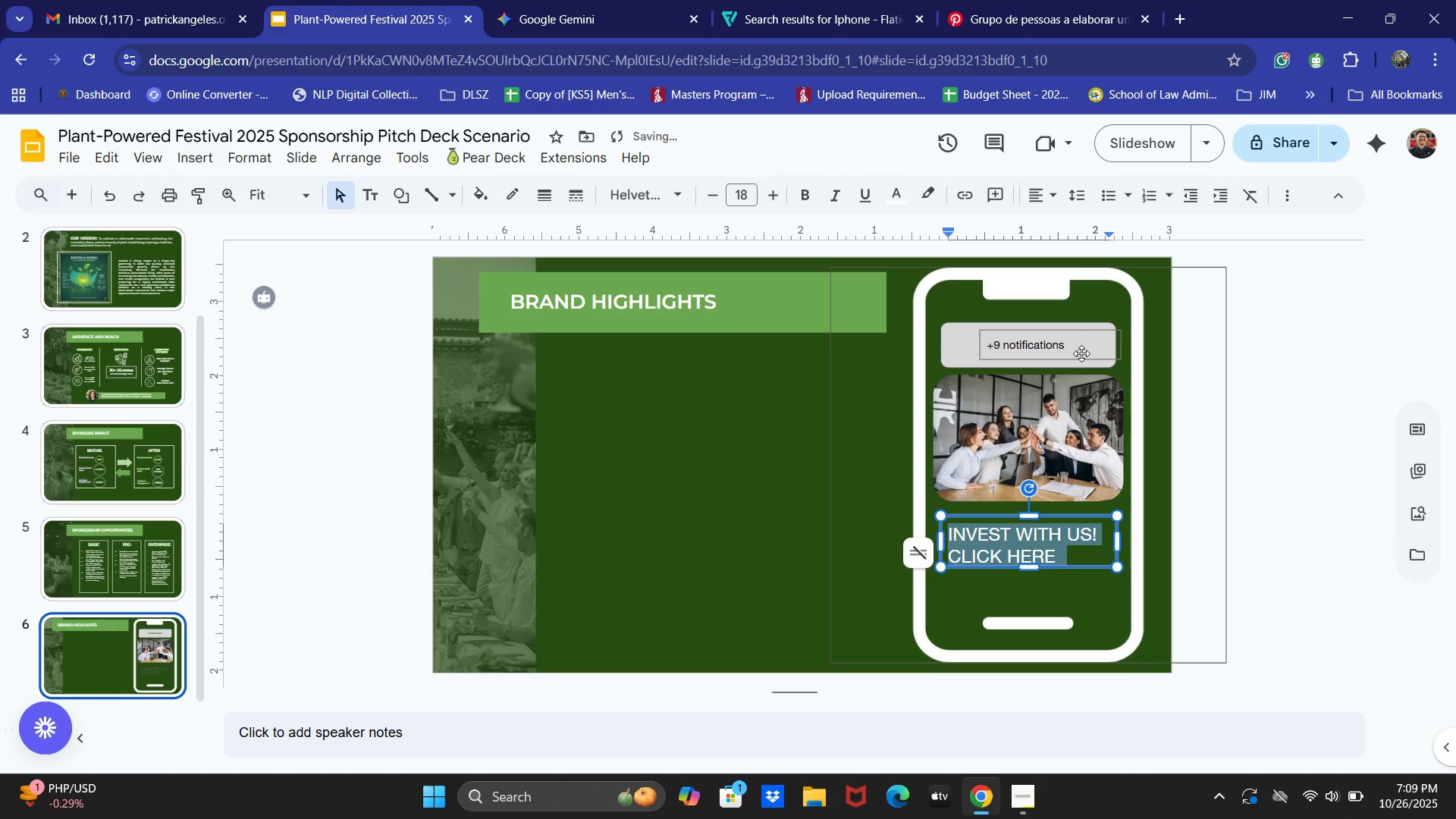 
key(Control+B)
 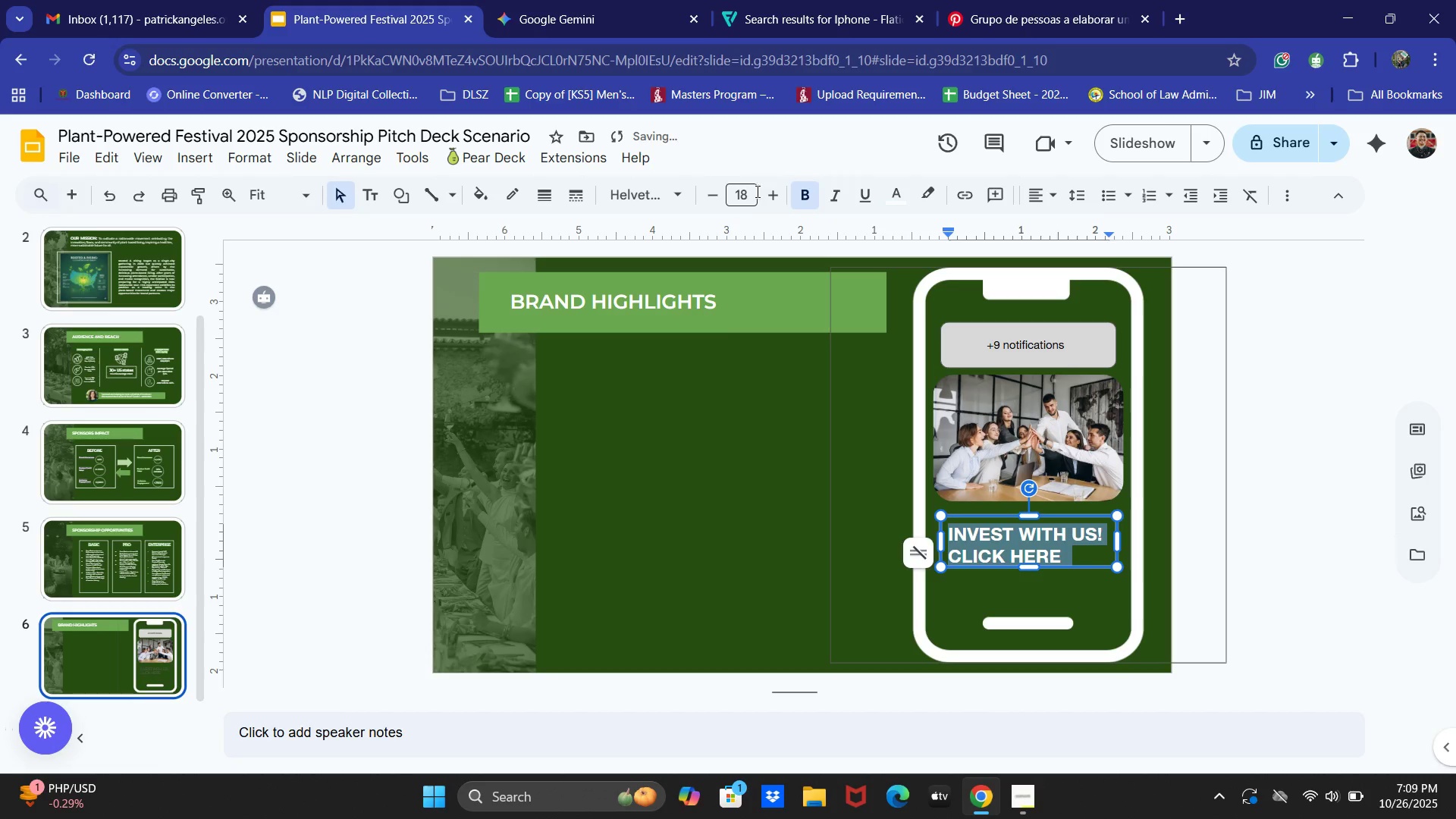 
double_click([766, 191])
 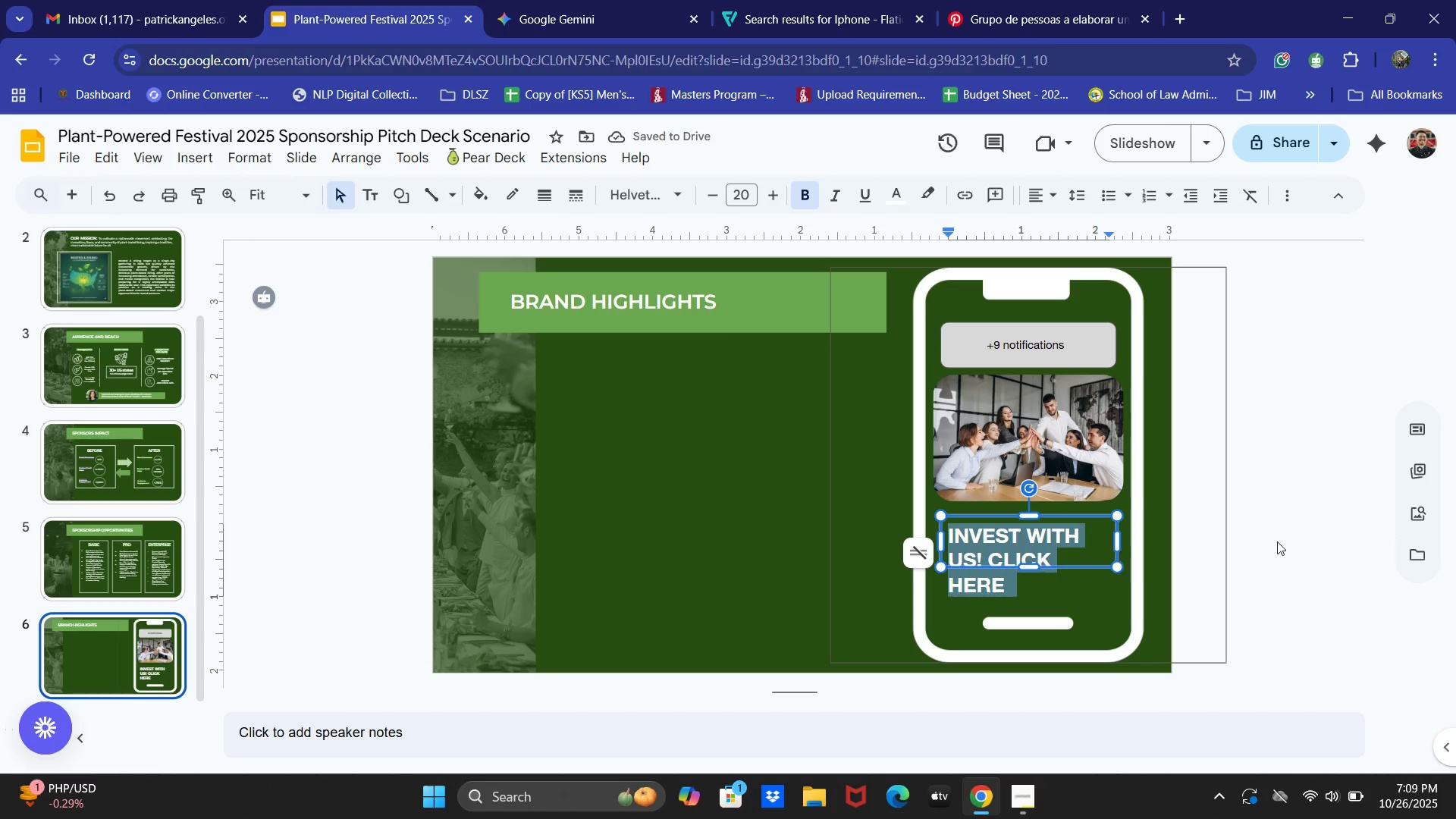 
double_click([984, 584])
 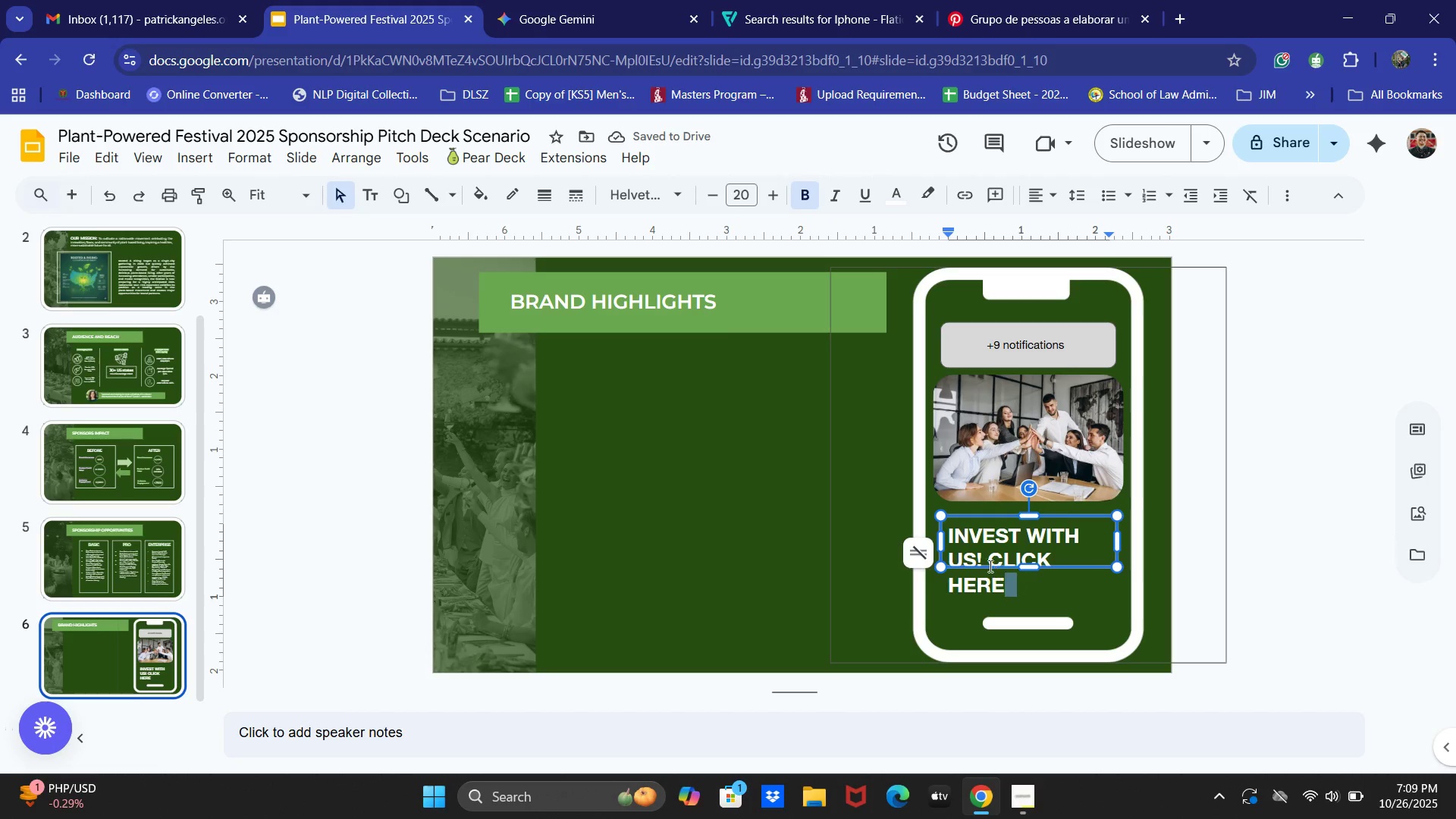 
left_click_drag(start_coordinate=[987, 561], to_coordinate=[1016, 588])
 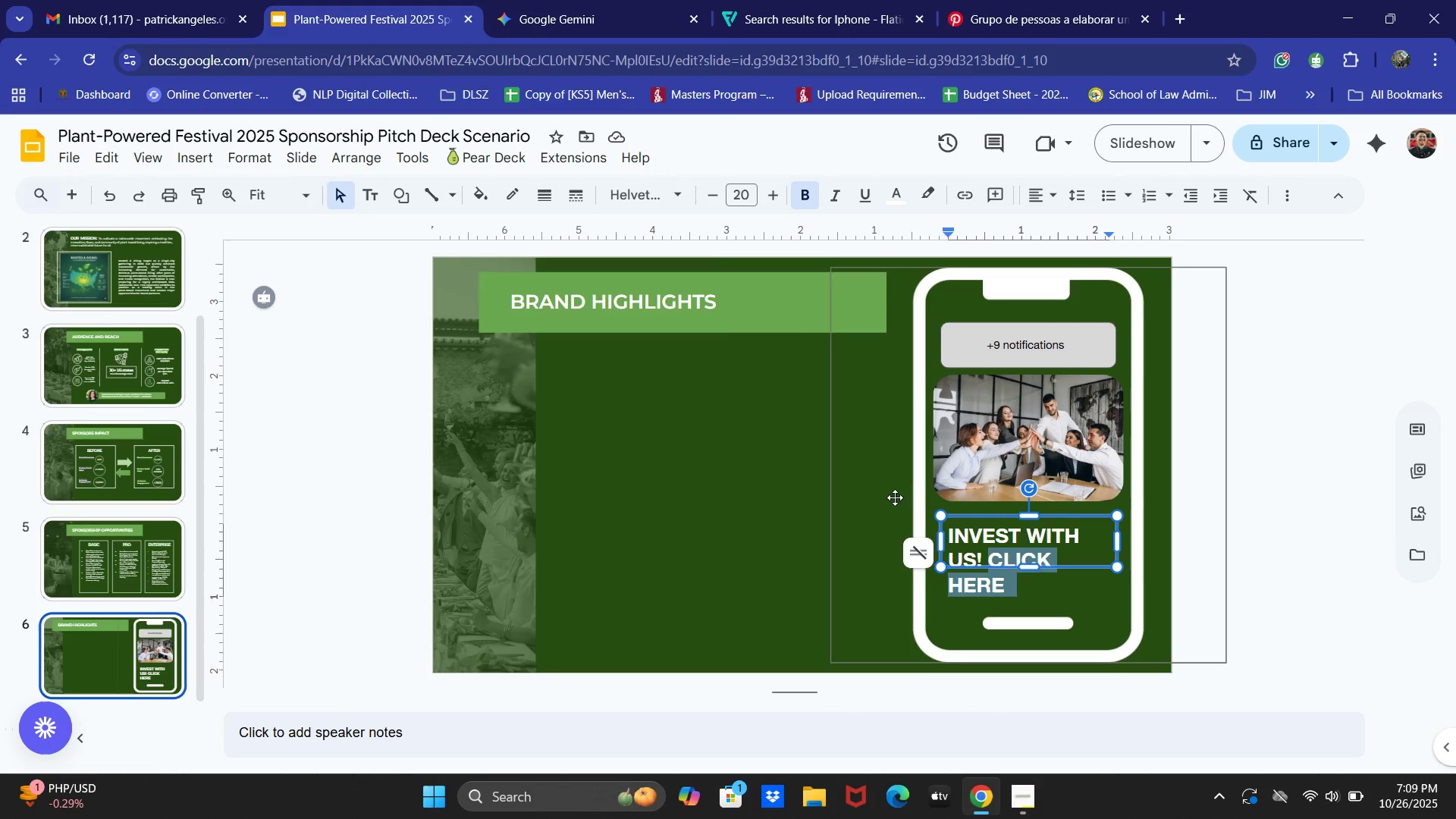 
key(Control+ControlLeft)
 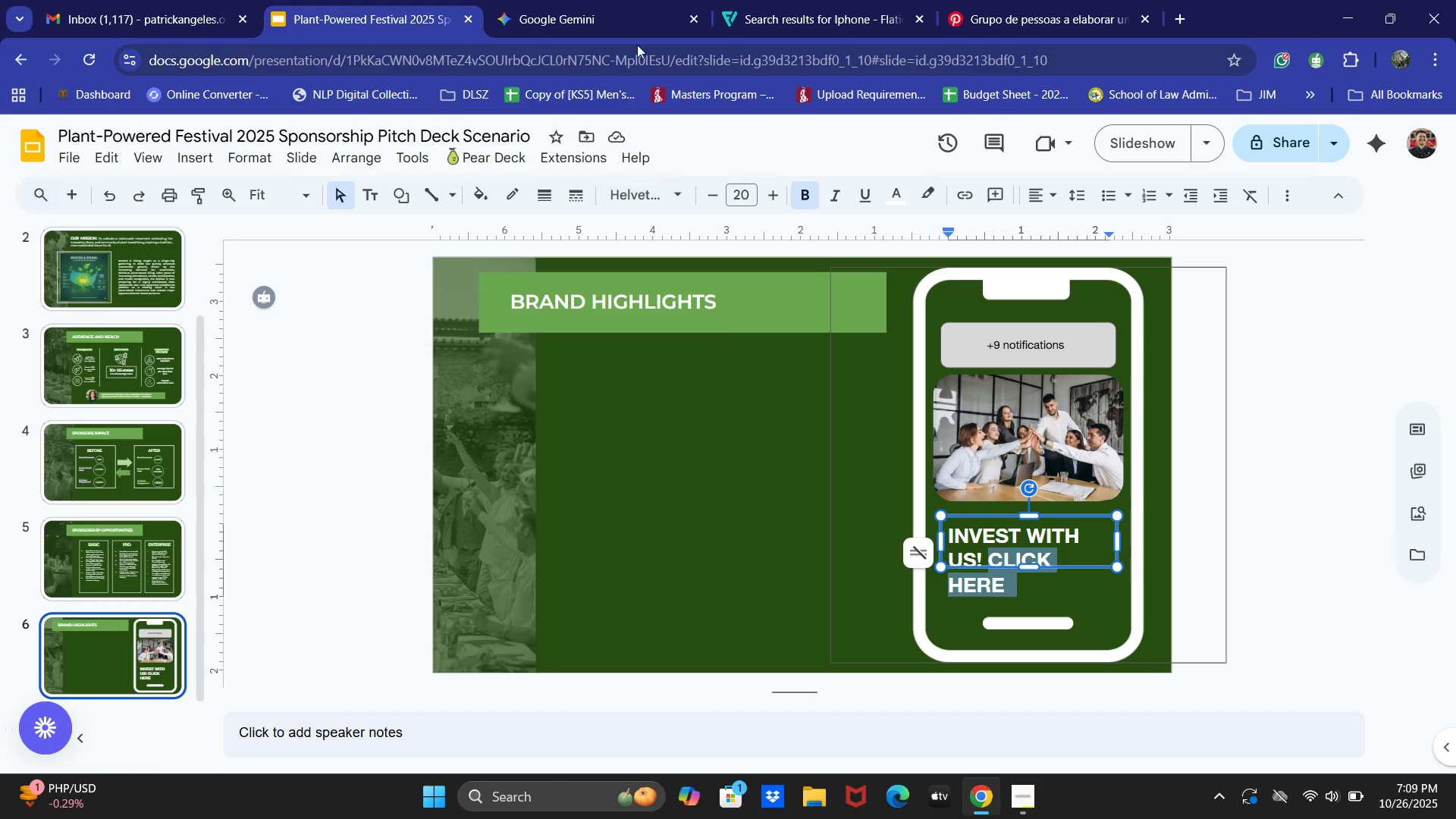 
left_click([579, 0])
 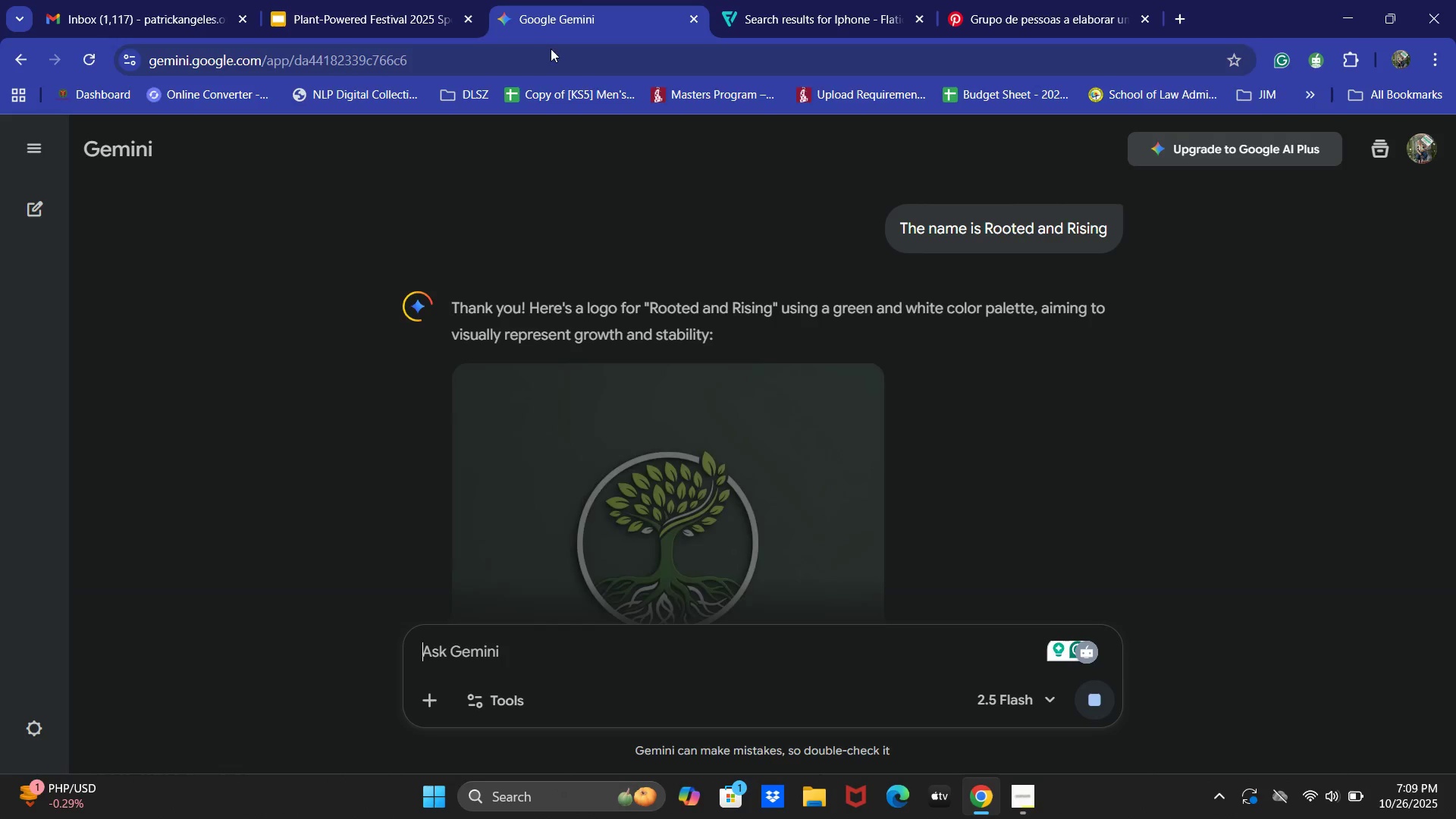 
left_click([551, 49])
 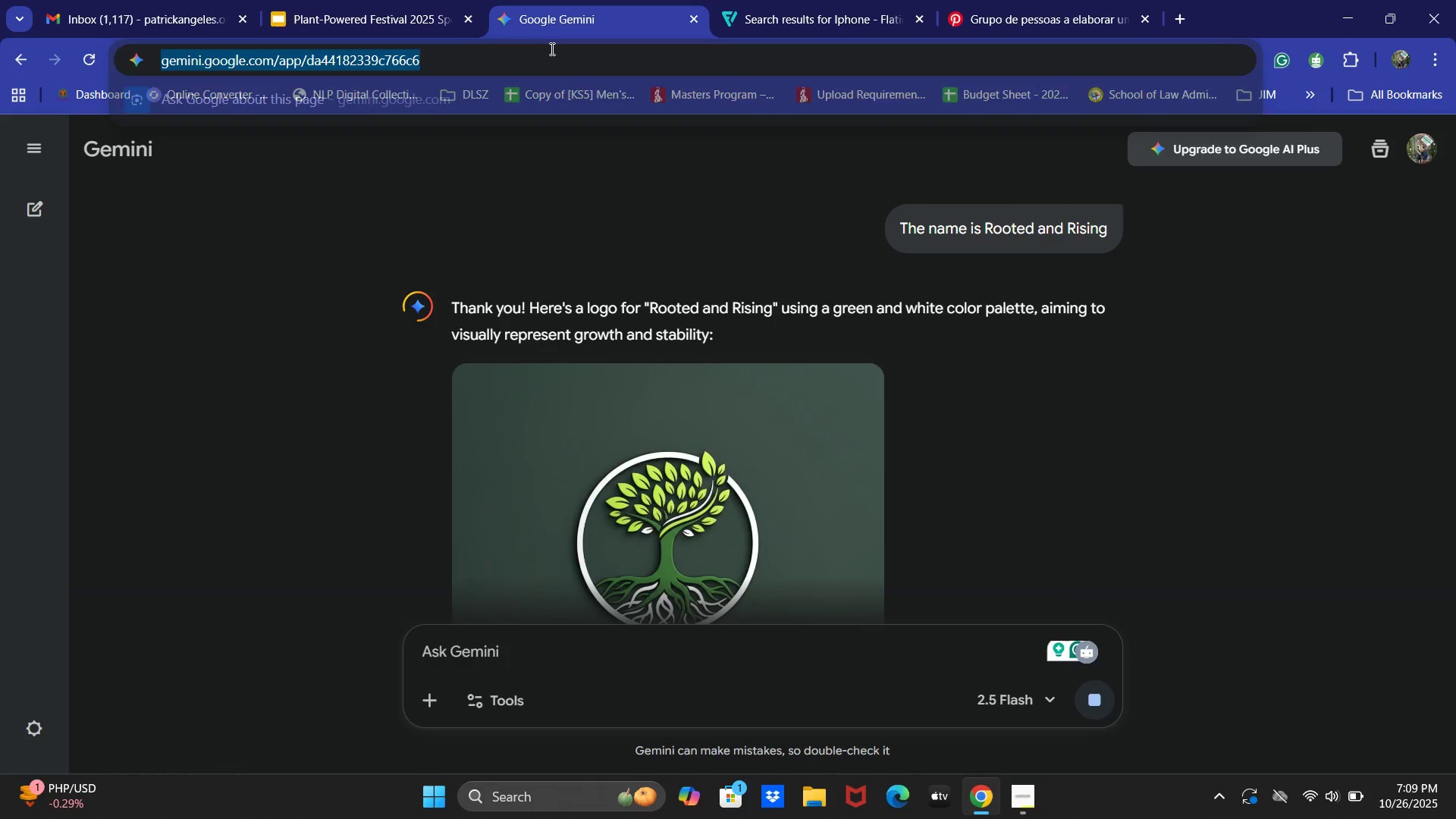 
key(Control+C)
 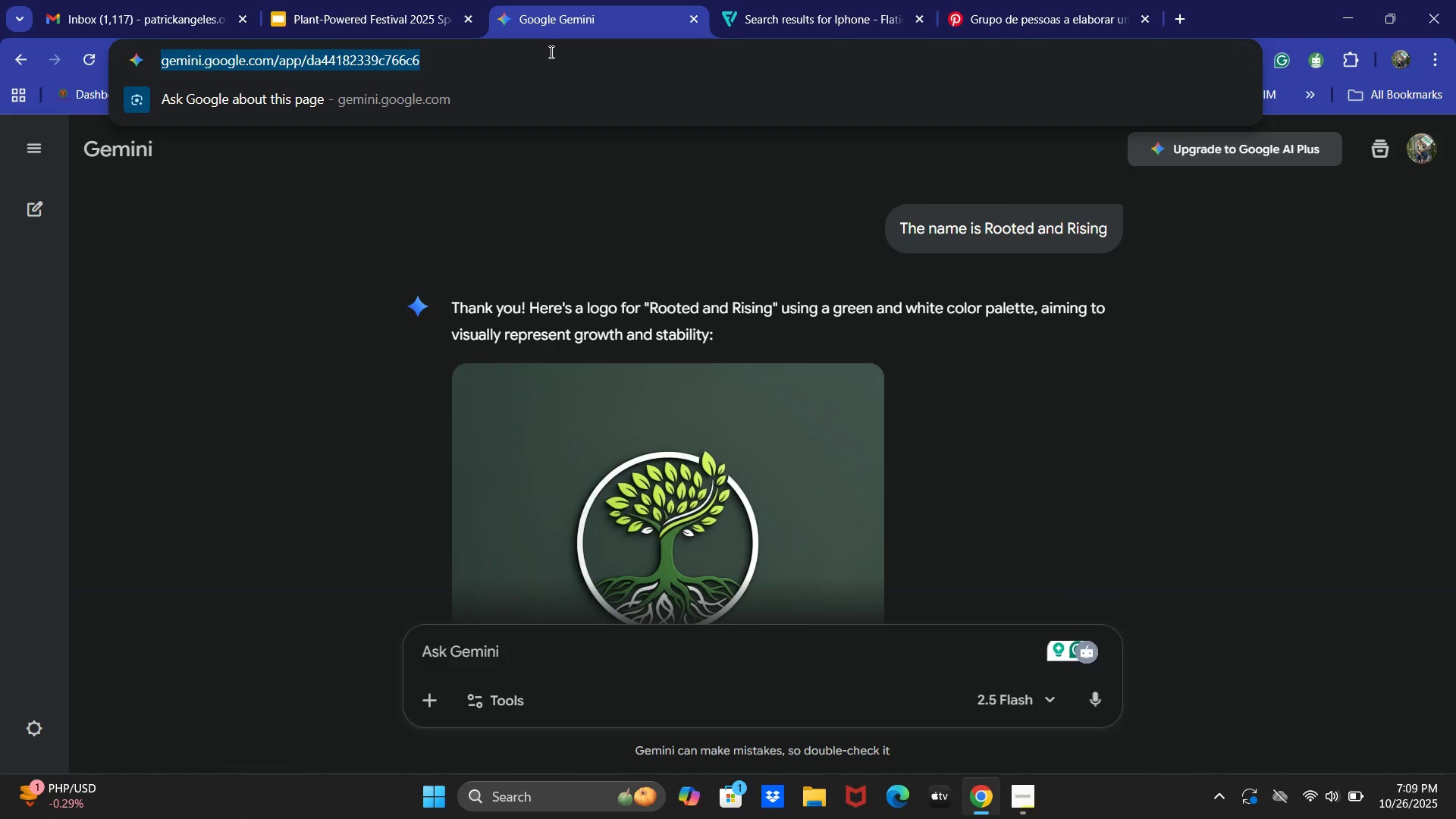 
key(Control+C)
 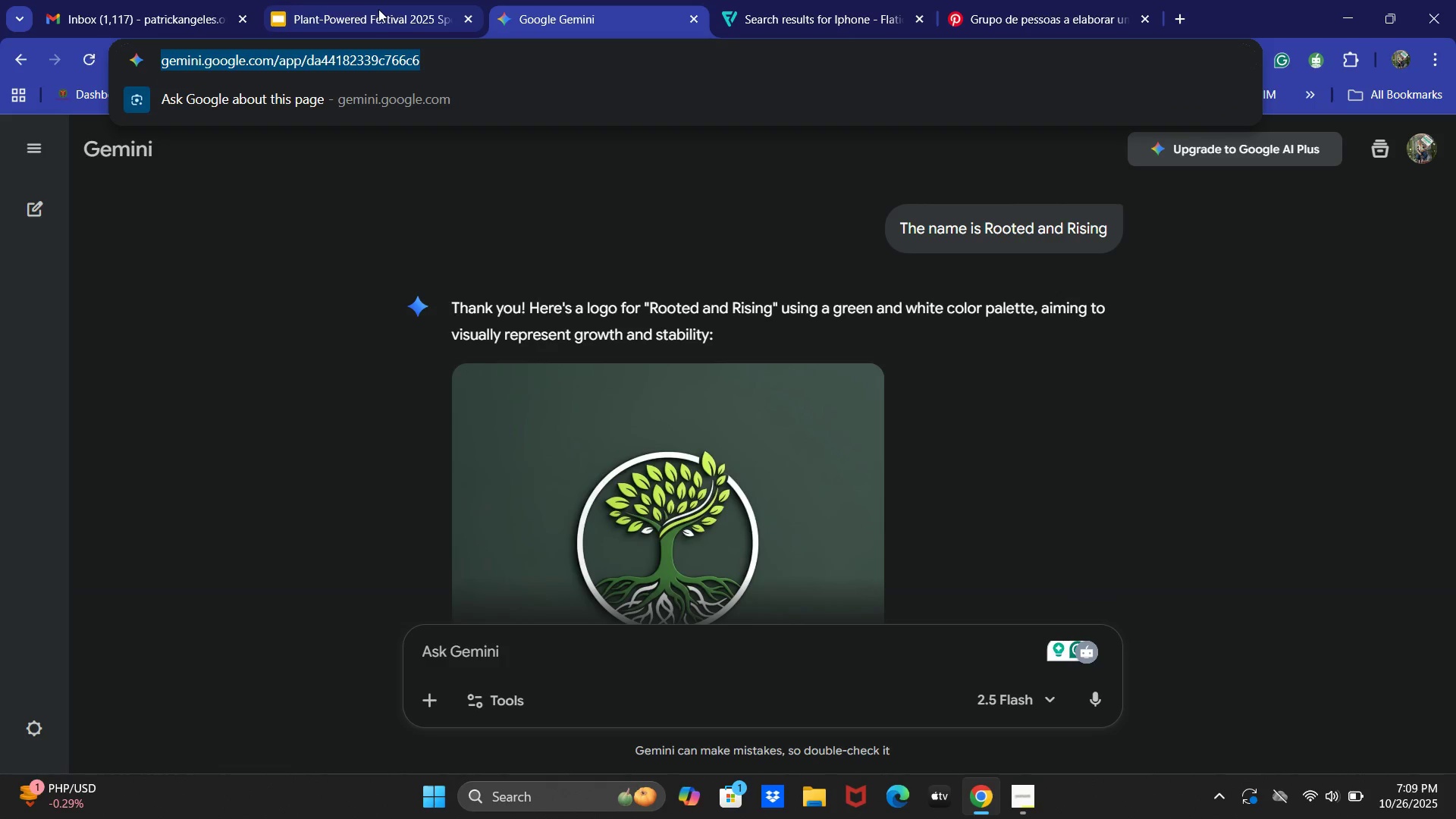 
left_click([378, 9])
 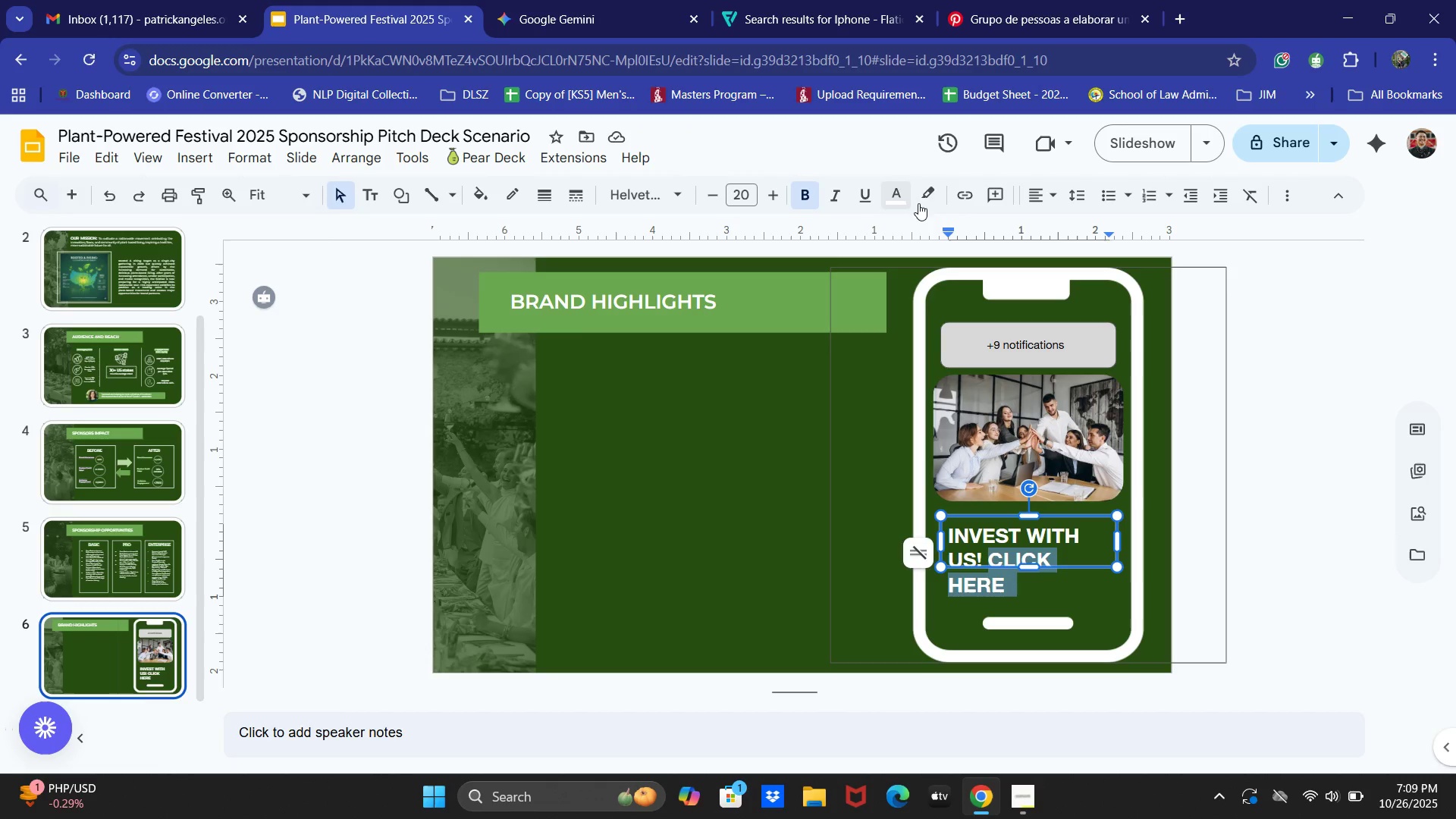 
left_click([971, 192])
 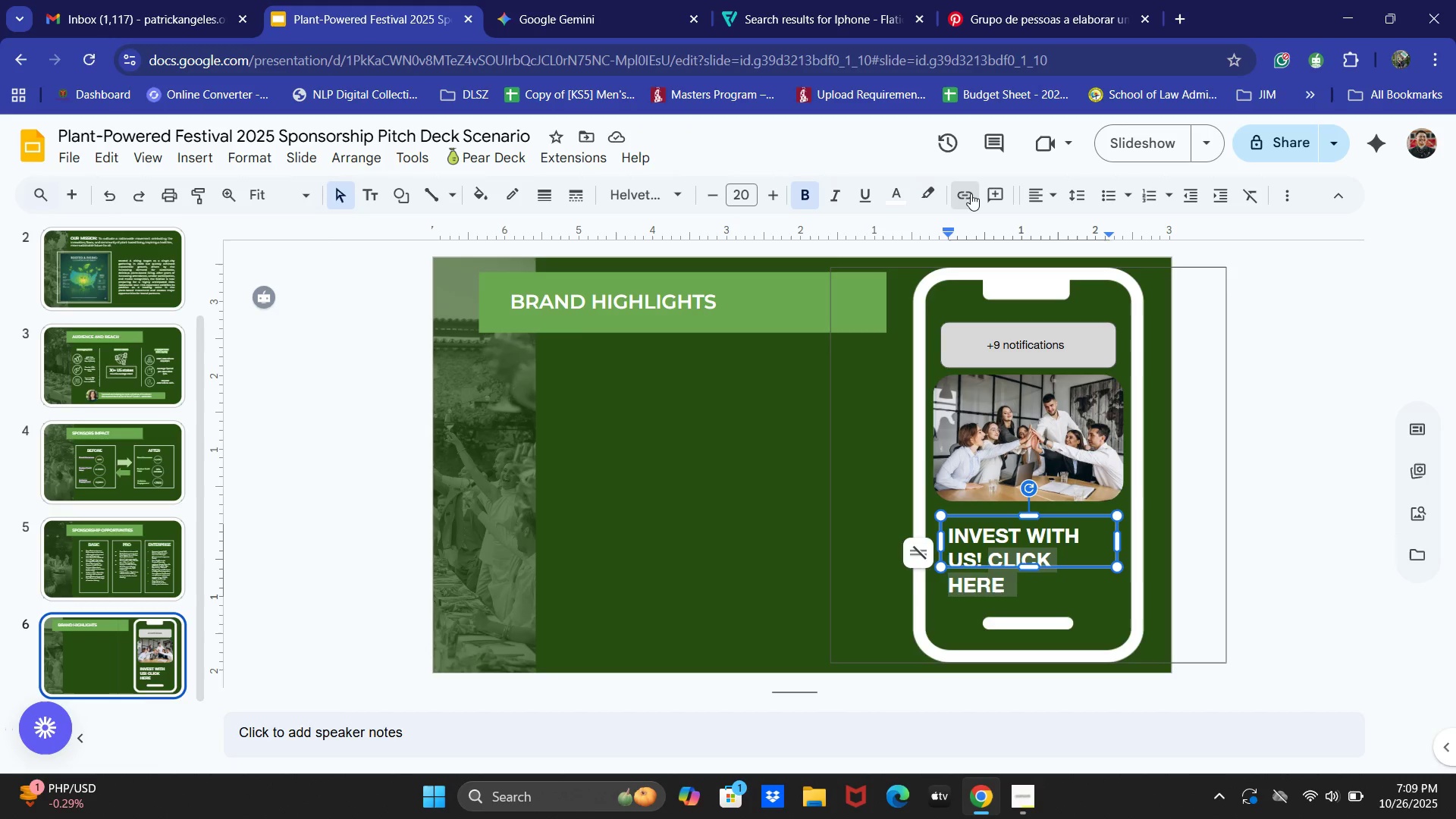 
key(Control+V)
 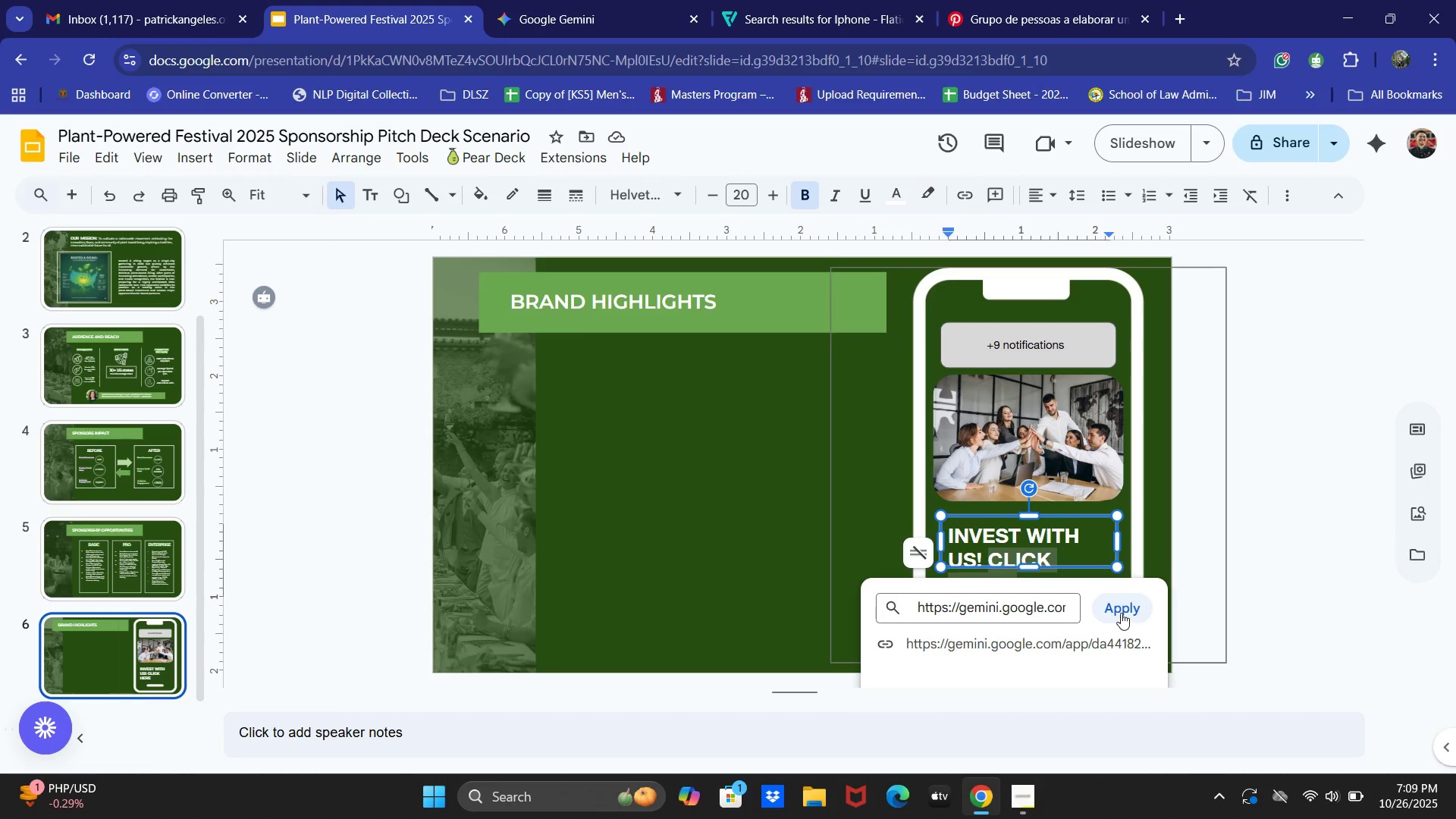 
left_click([1119, 607])
 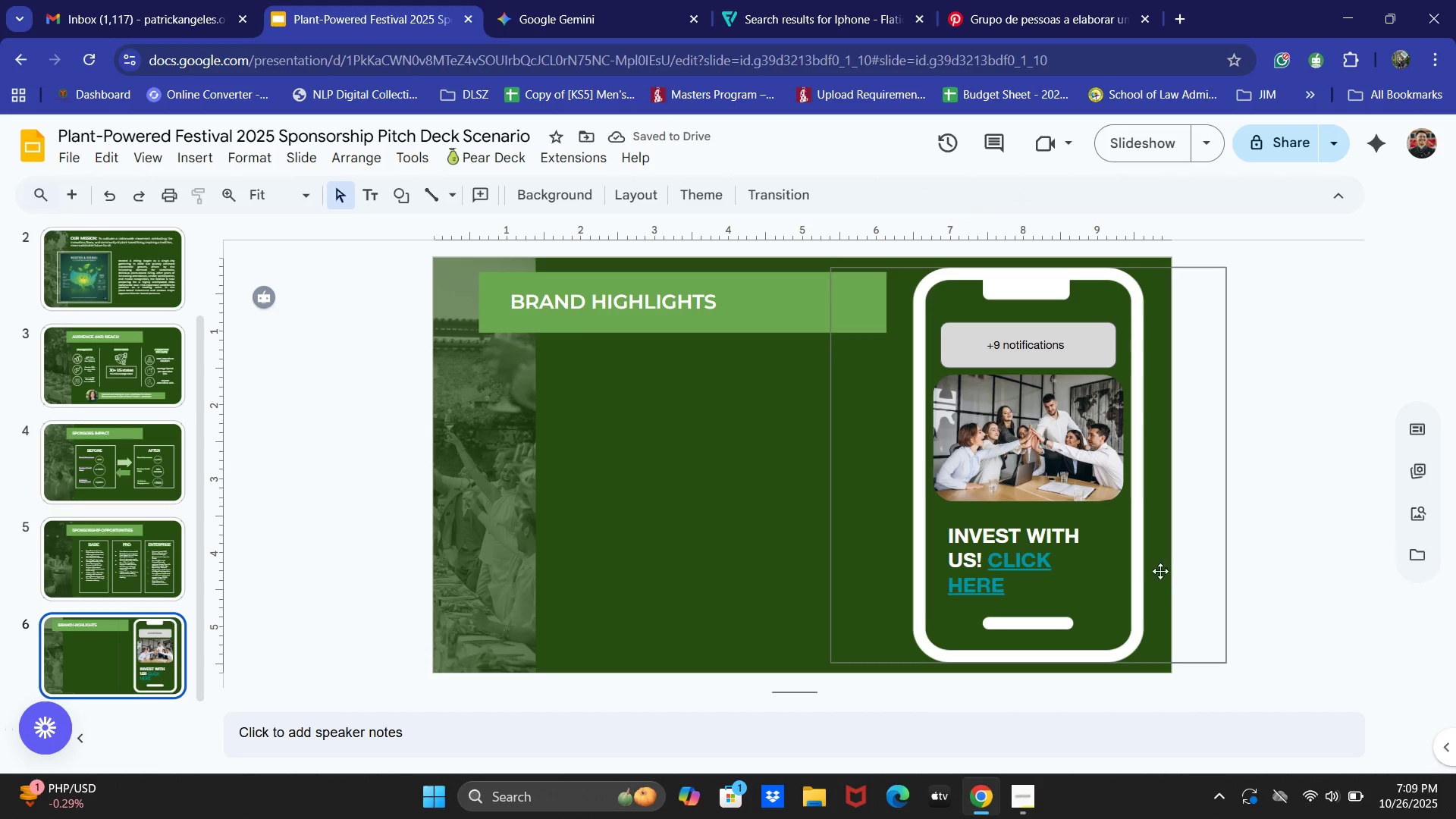 
left_click([869, 0])
 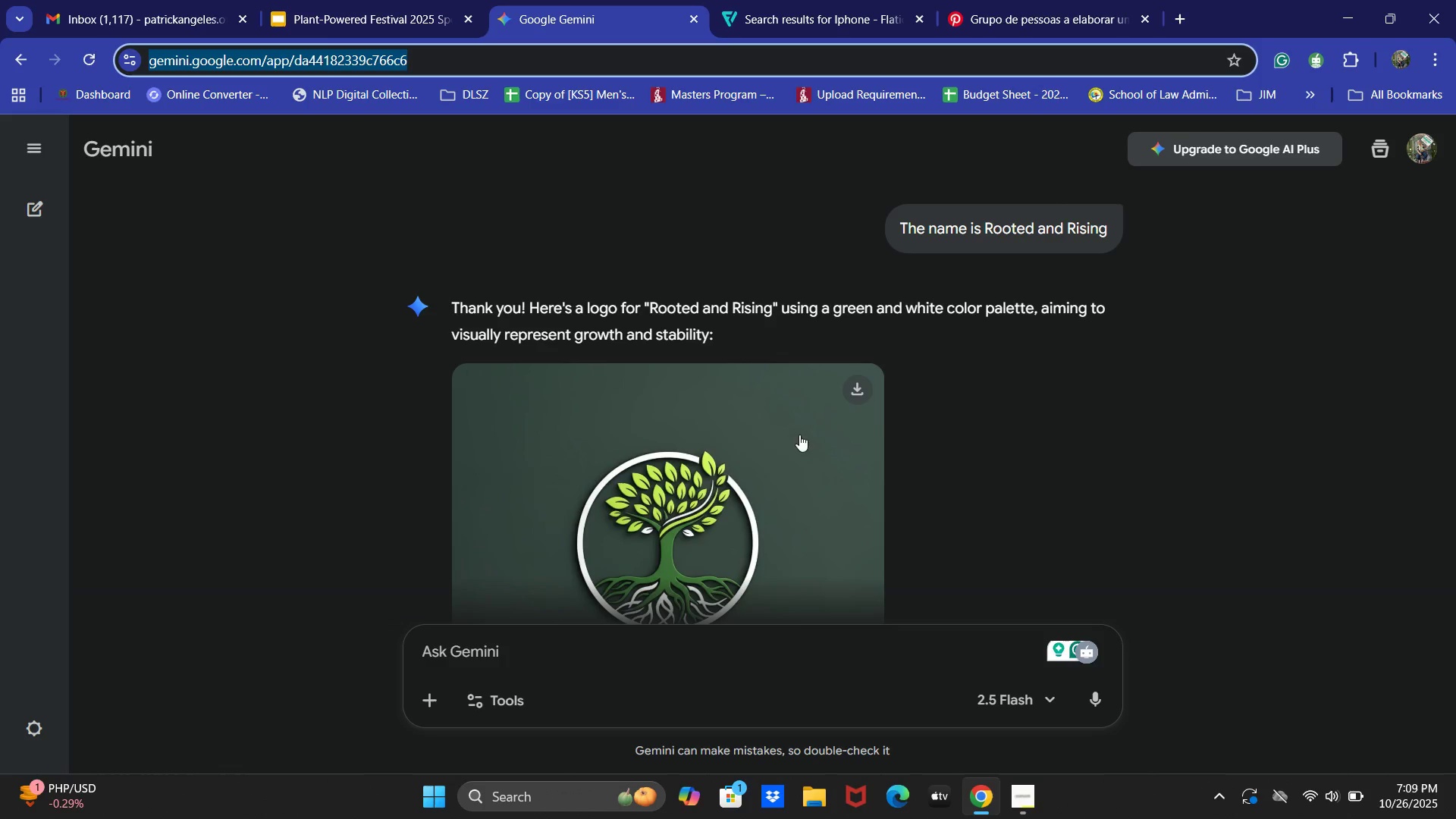 
right_click([710, 480])
 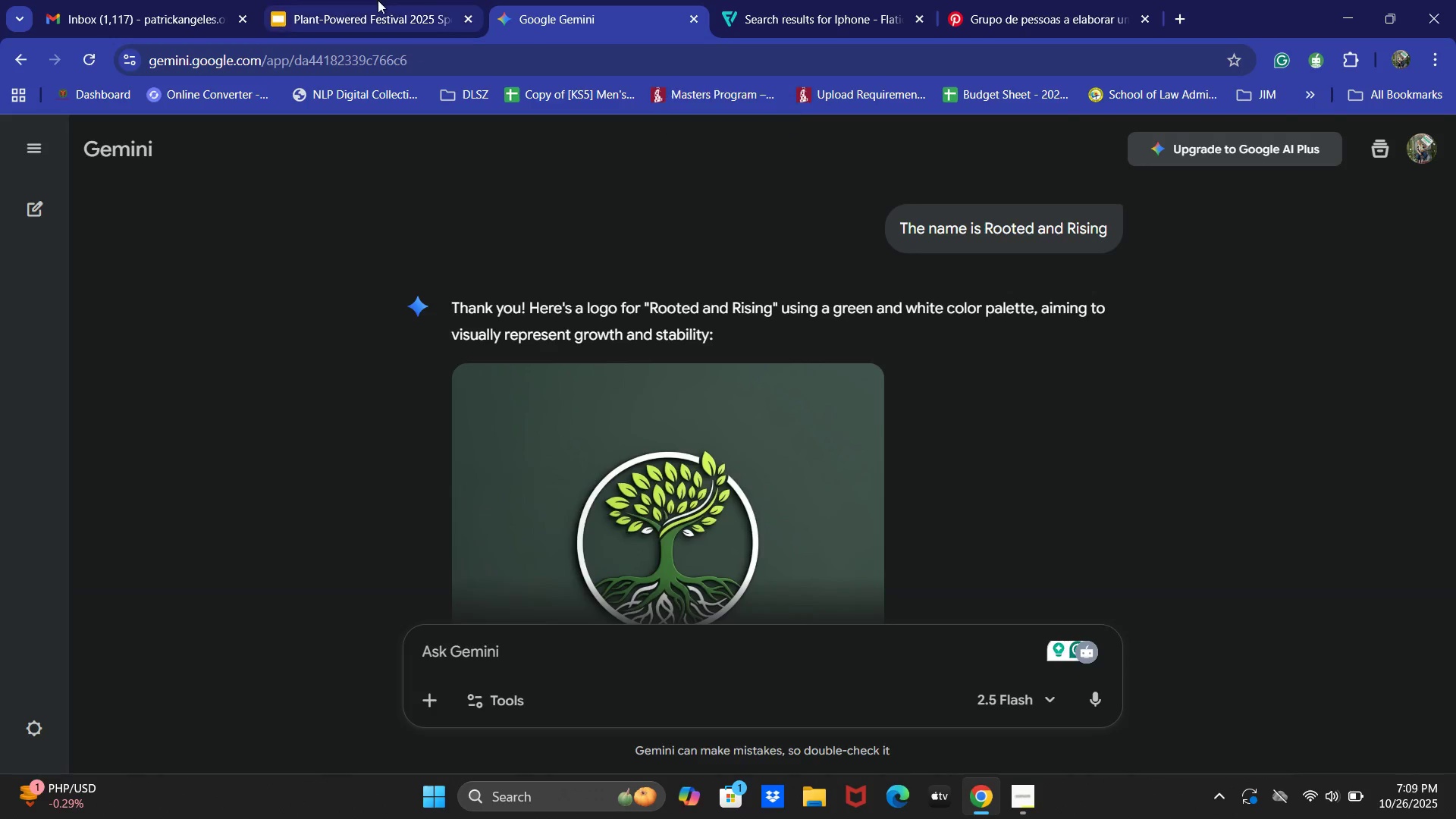 
key(Control+ControlLeft)
 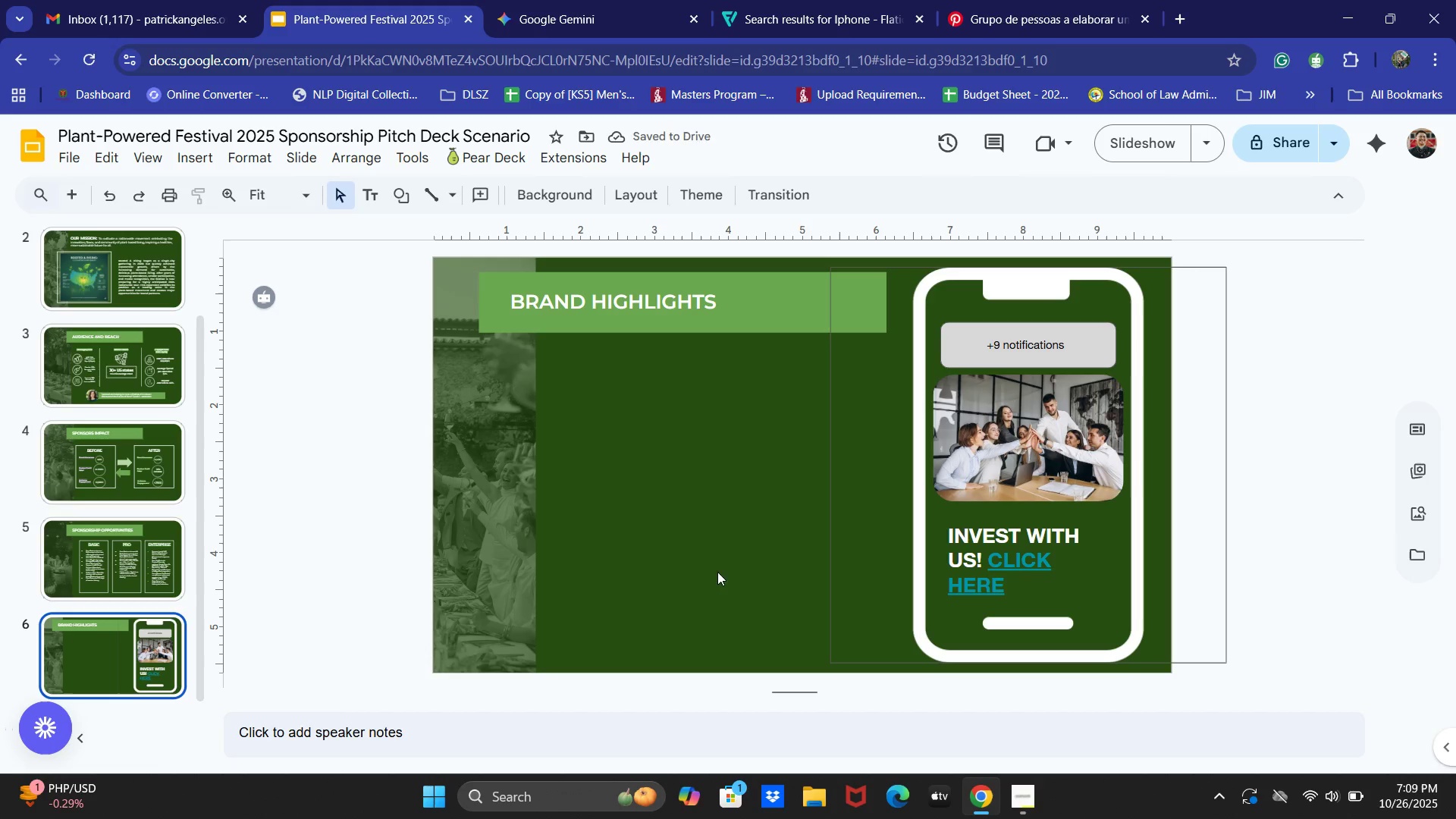 
key(Control+V)
 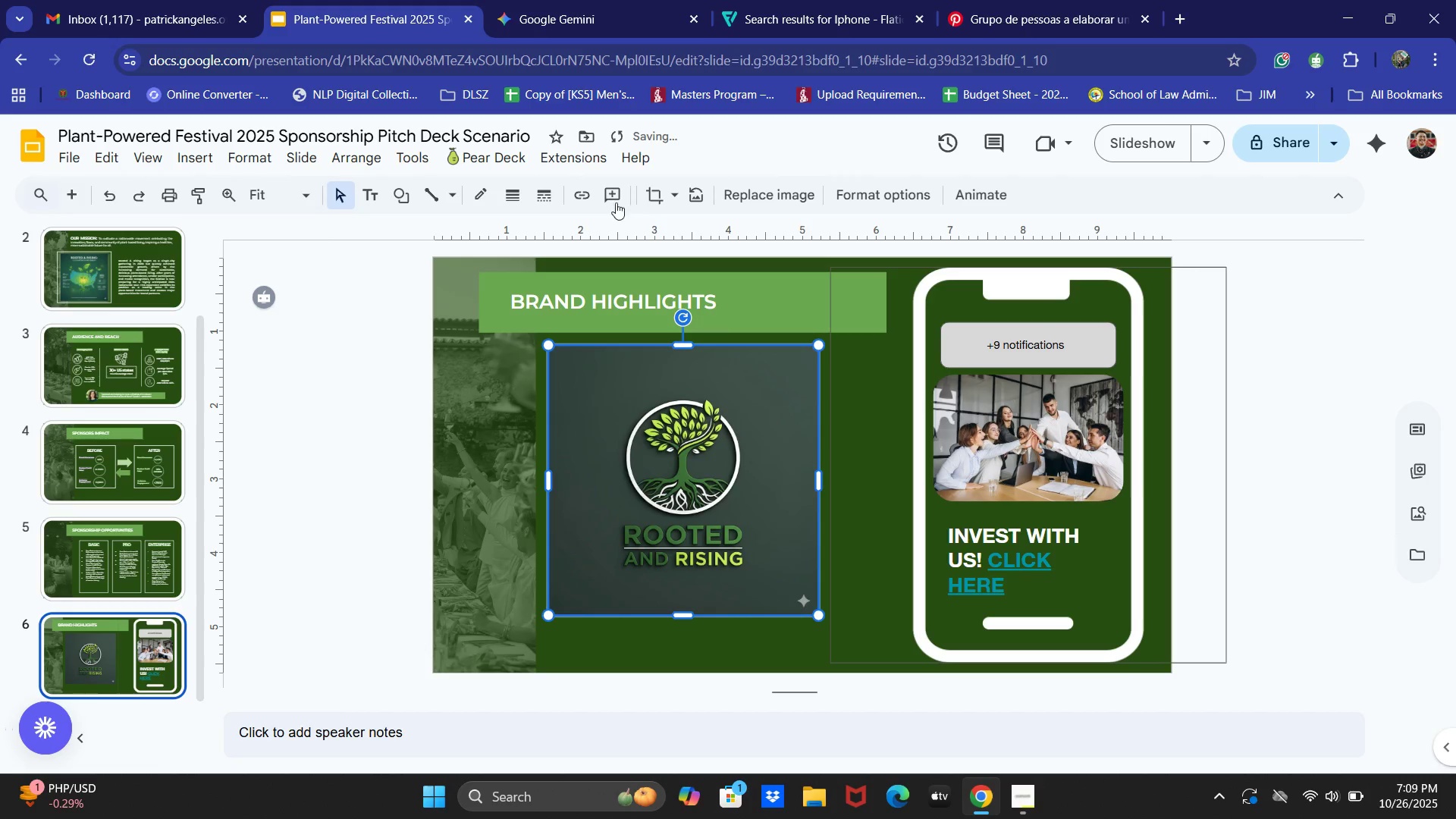 
left_click([586, 196])
 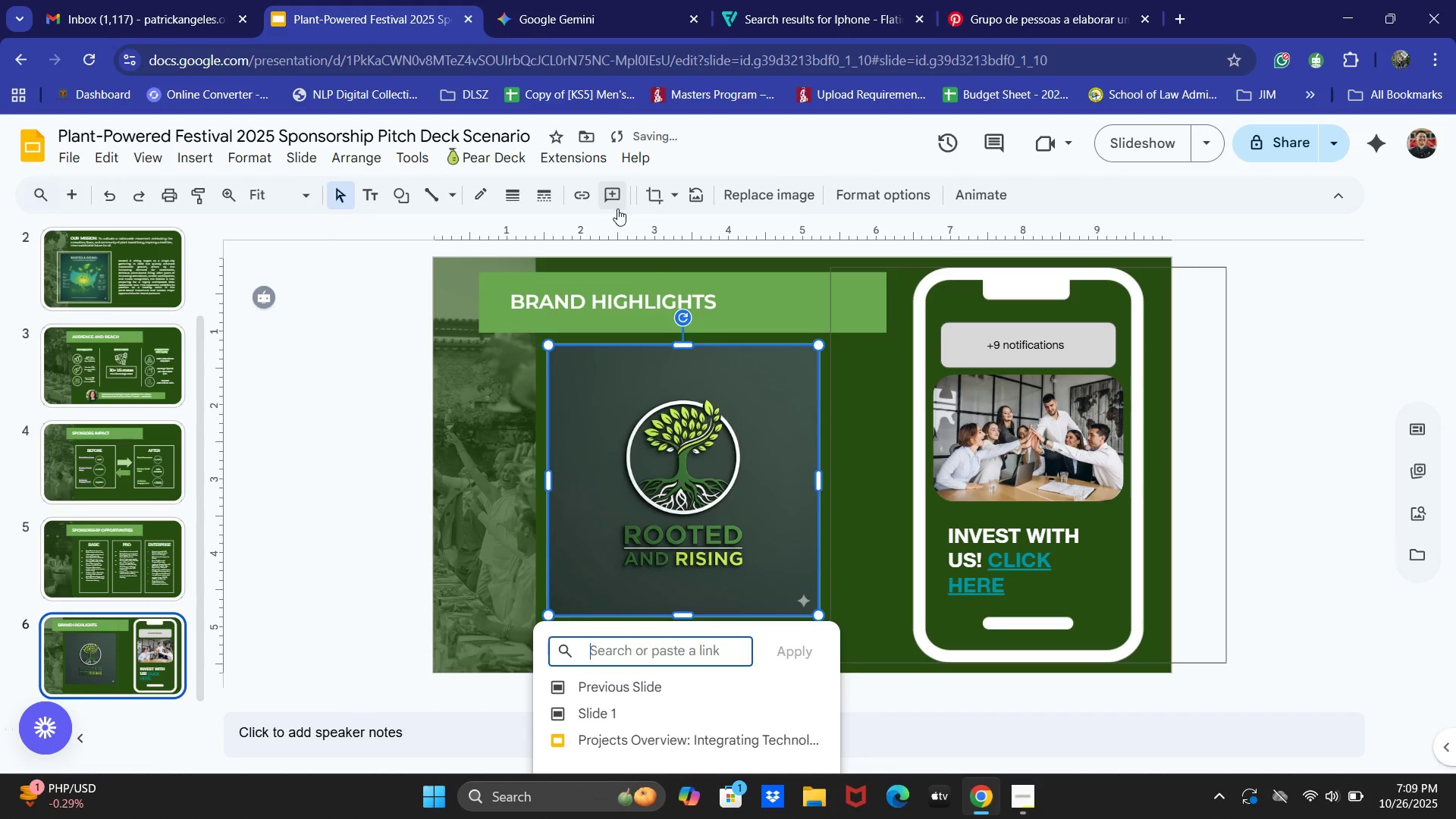 
left_click([749, 384])
 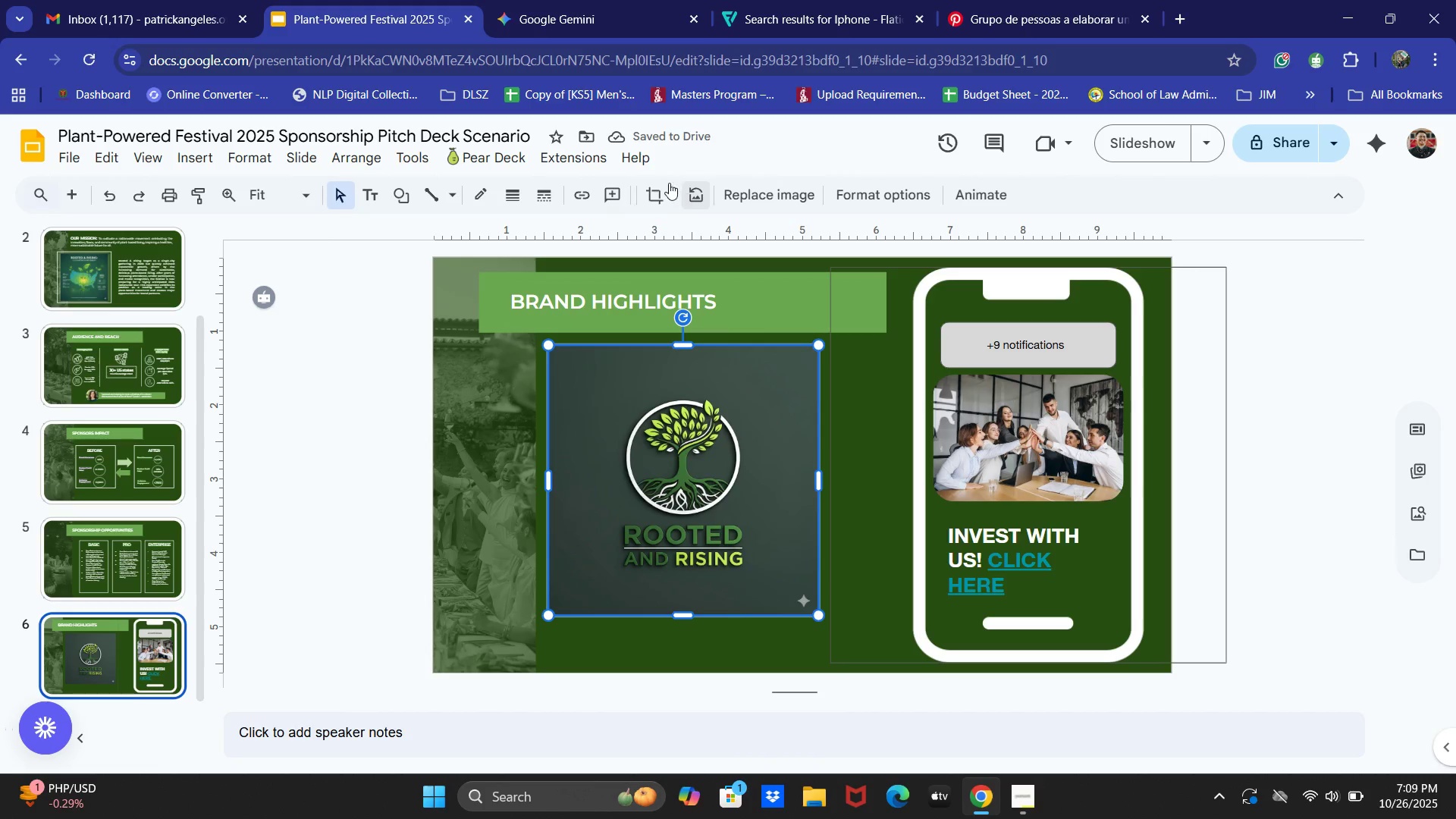 
left_click([665, 181])
 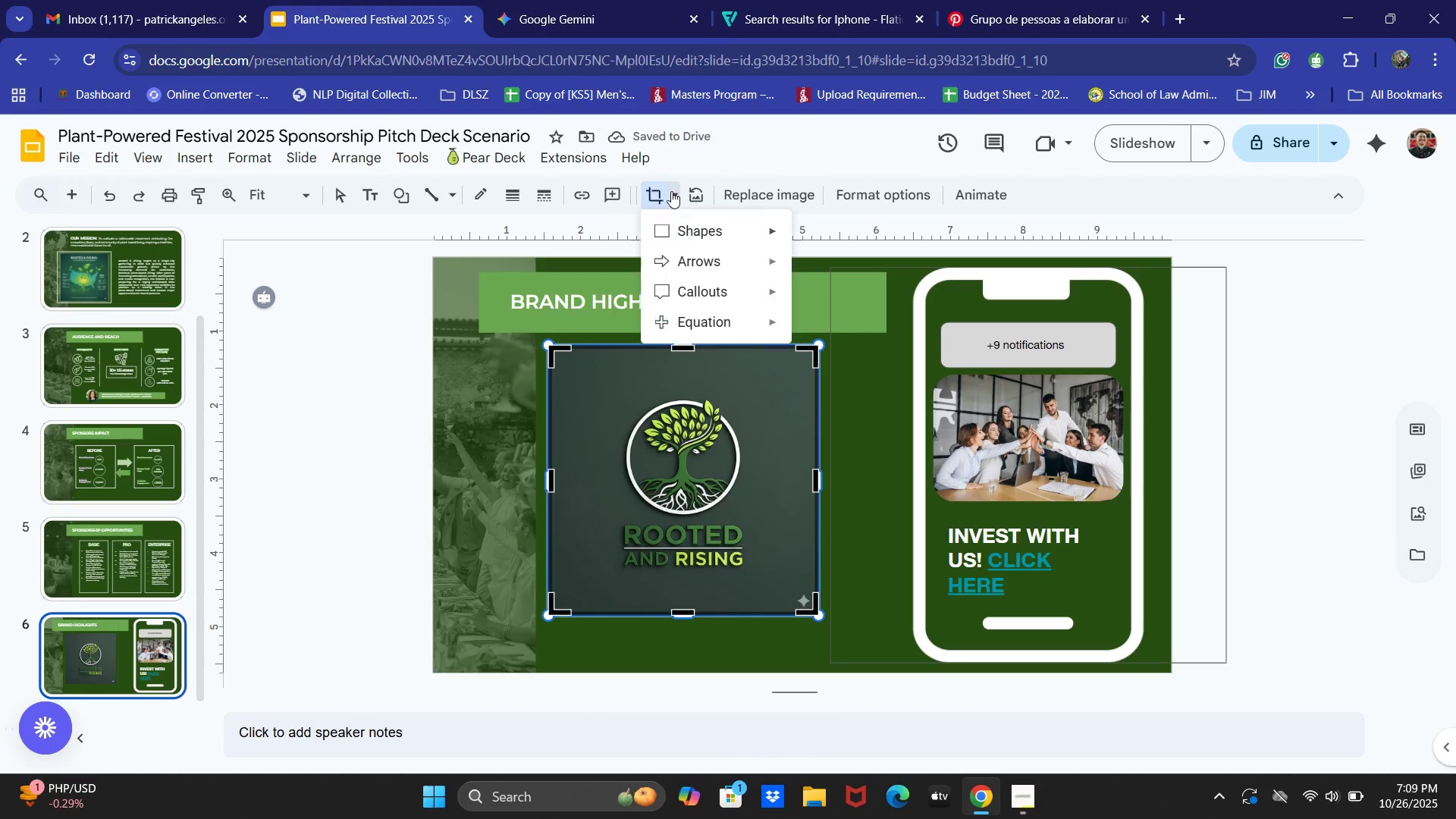 
left_click([671, 191])
 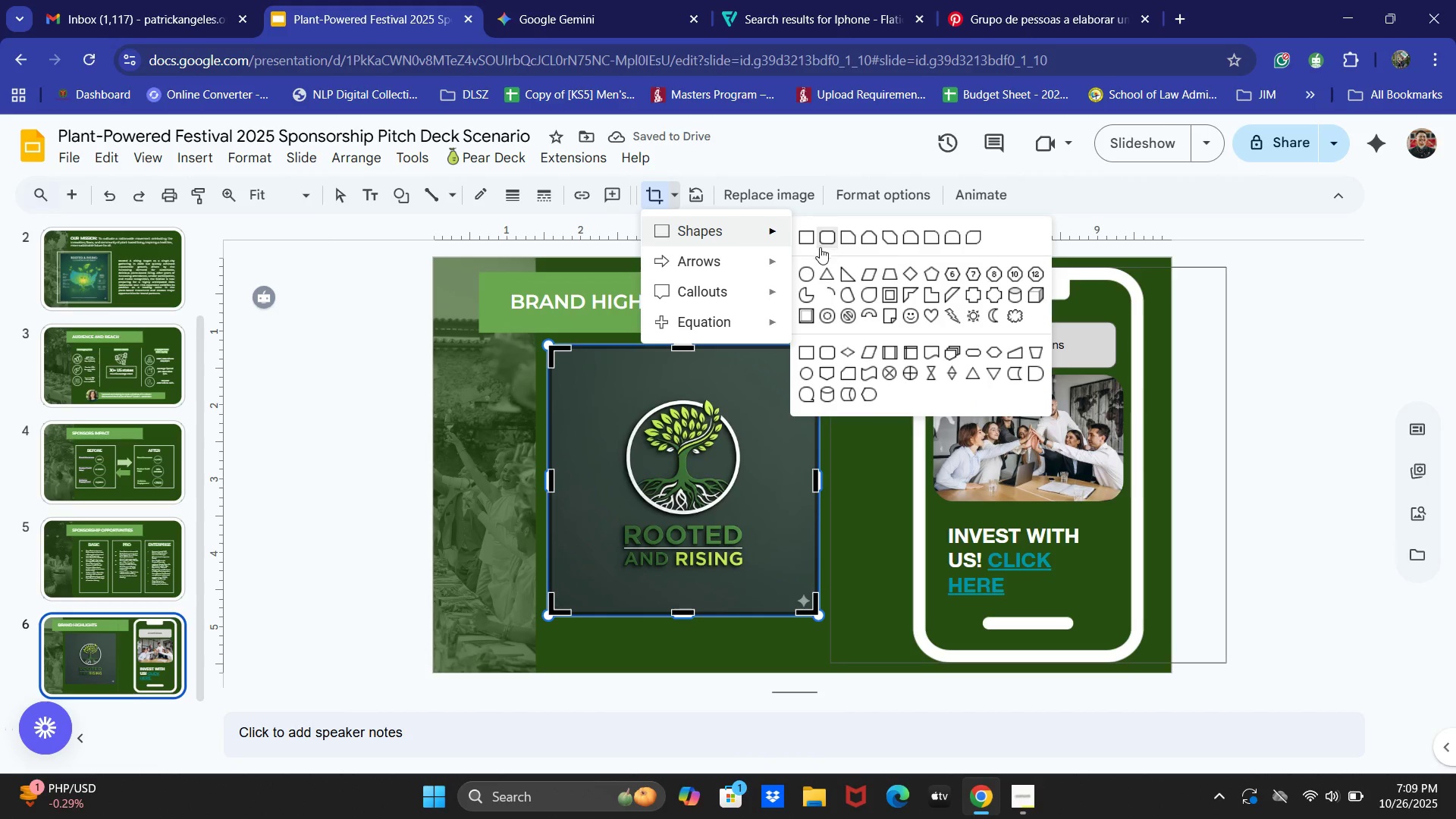 
left_click([802, 272])
 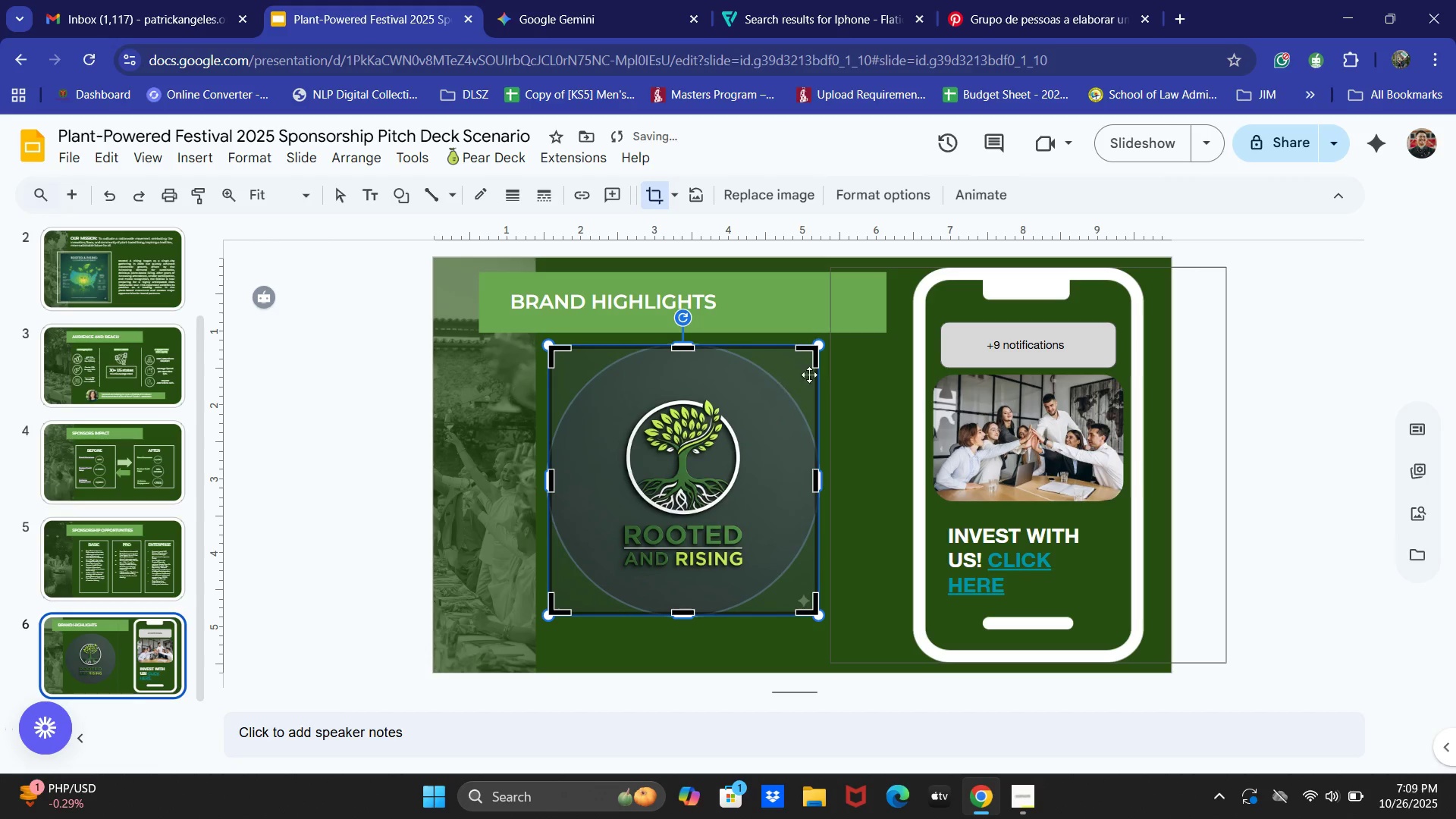 
left_click_drag(start_coordinate=[815, 349], to_coordinate=[661, 507])
 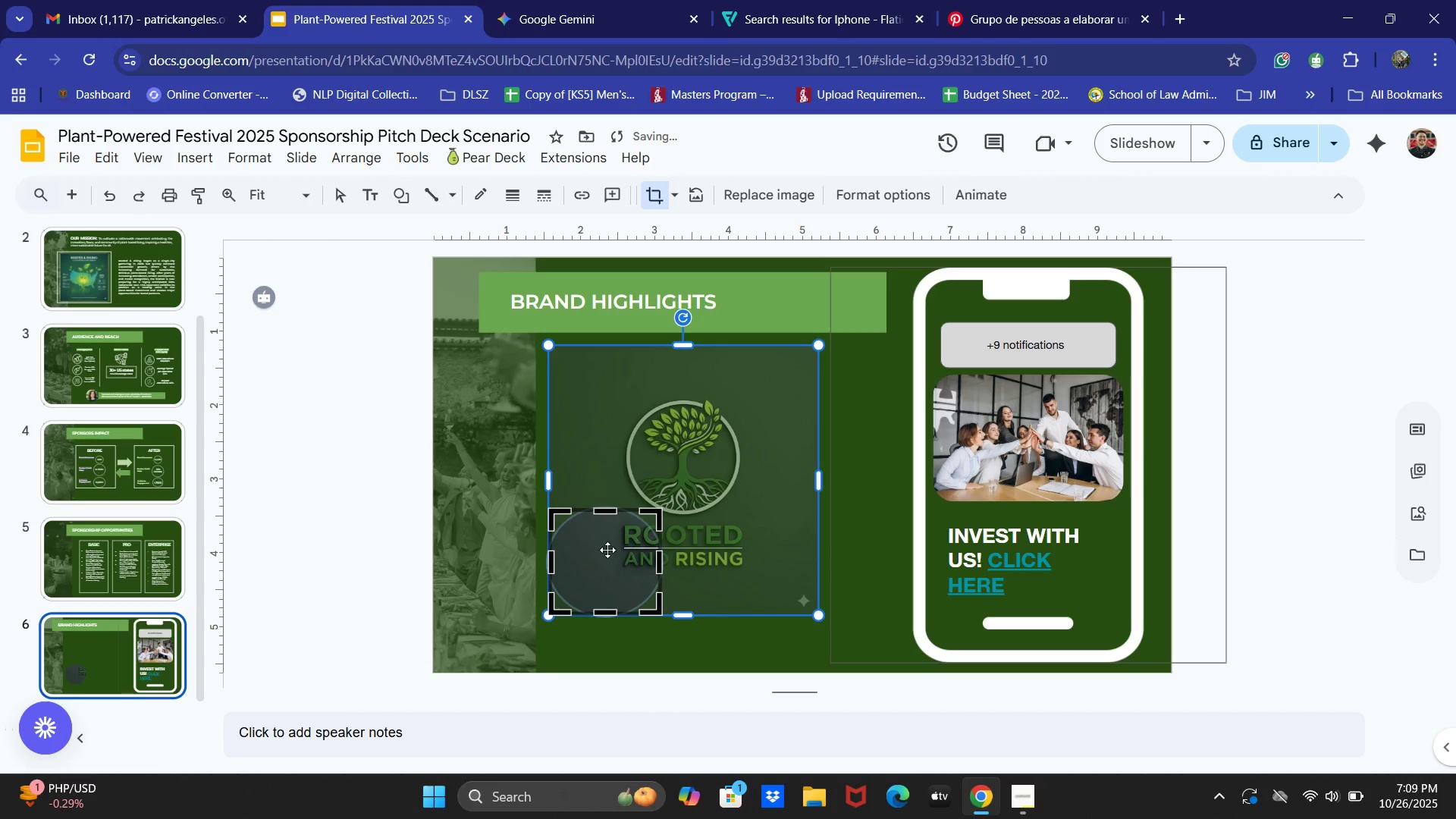 
left_click_drag(start_coordinate=[610, 550], to_coordinate=[526, 638])
 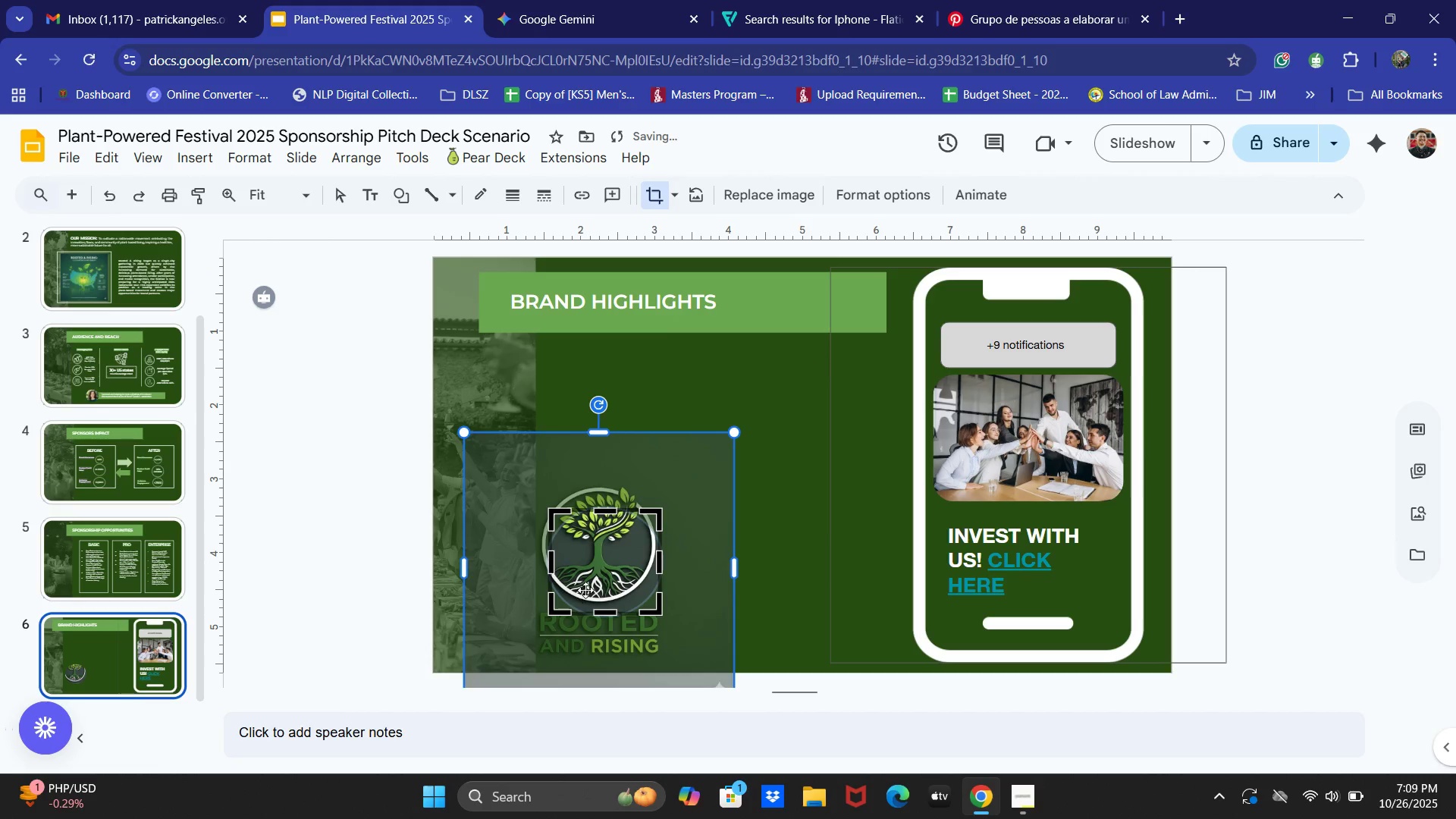 
left_click_drag(start_coordinate=[591, 586], to_coordinate=[598, 601])
 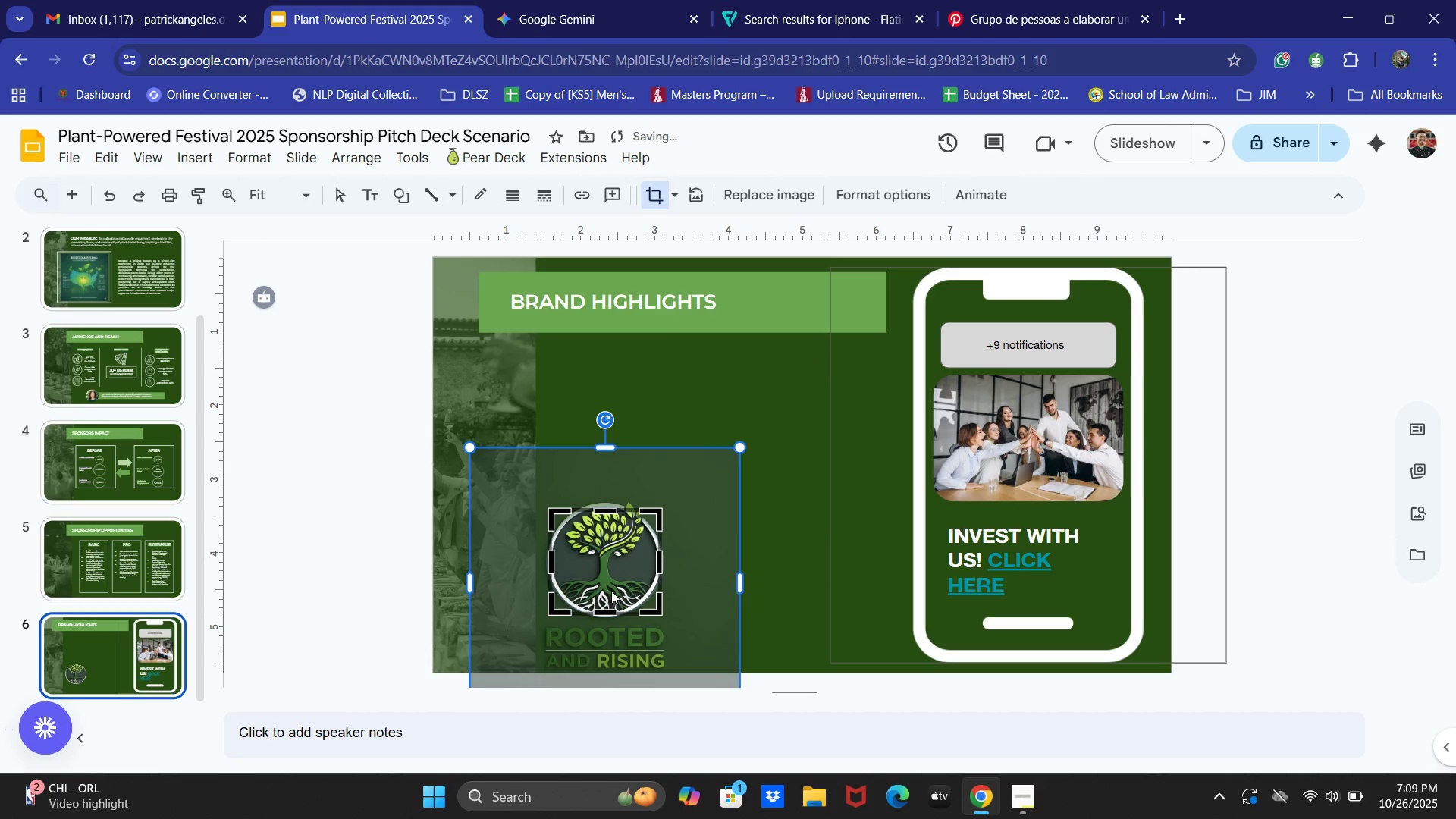 
left_click_drag(start_coordinate=[610, 588], to_coordinate=[611, 595])
 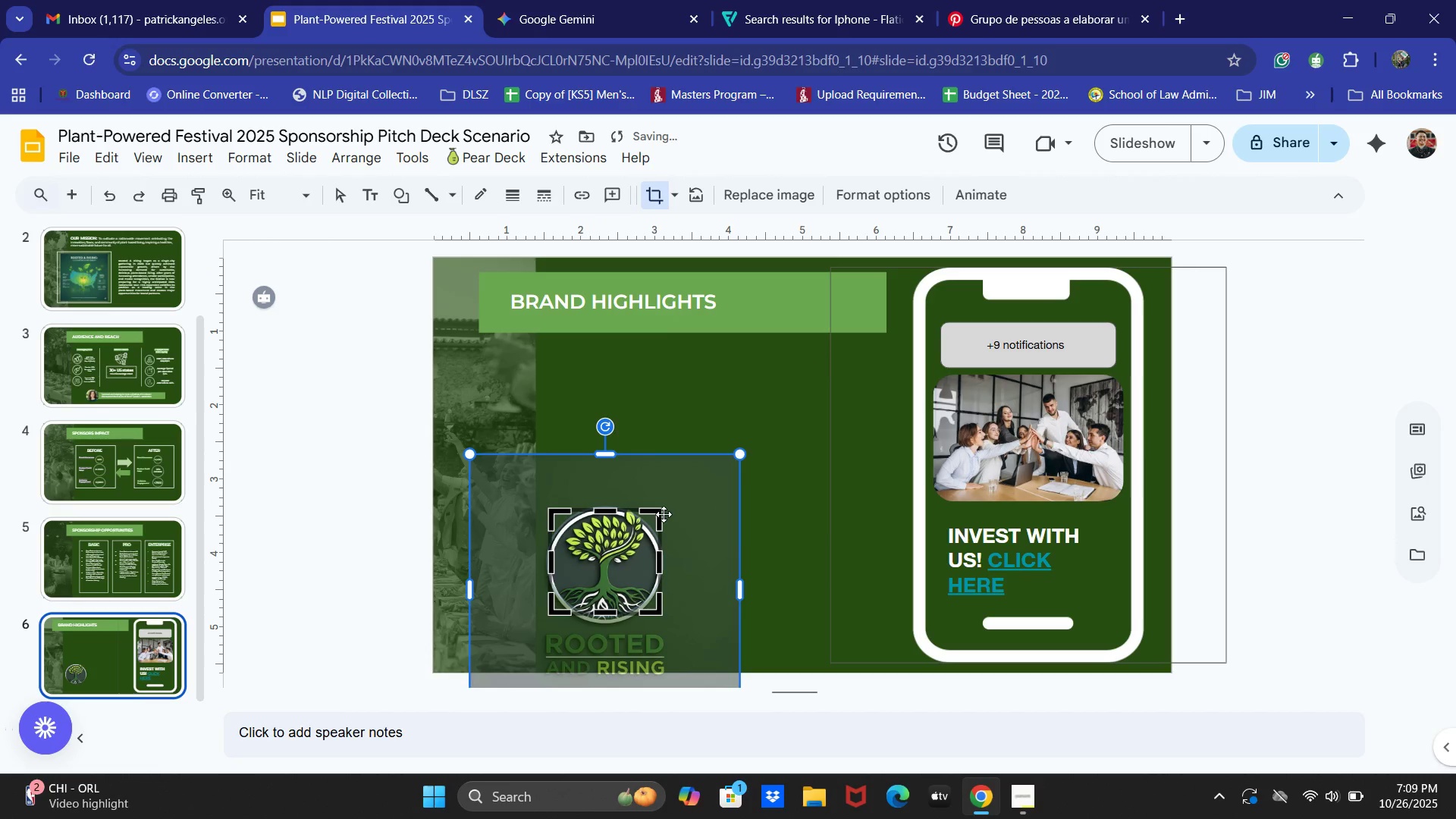 
left_click_drag(start_coordinate=[660, 514], to_coordinate=[664, 512])
 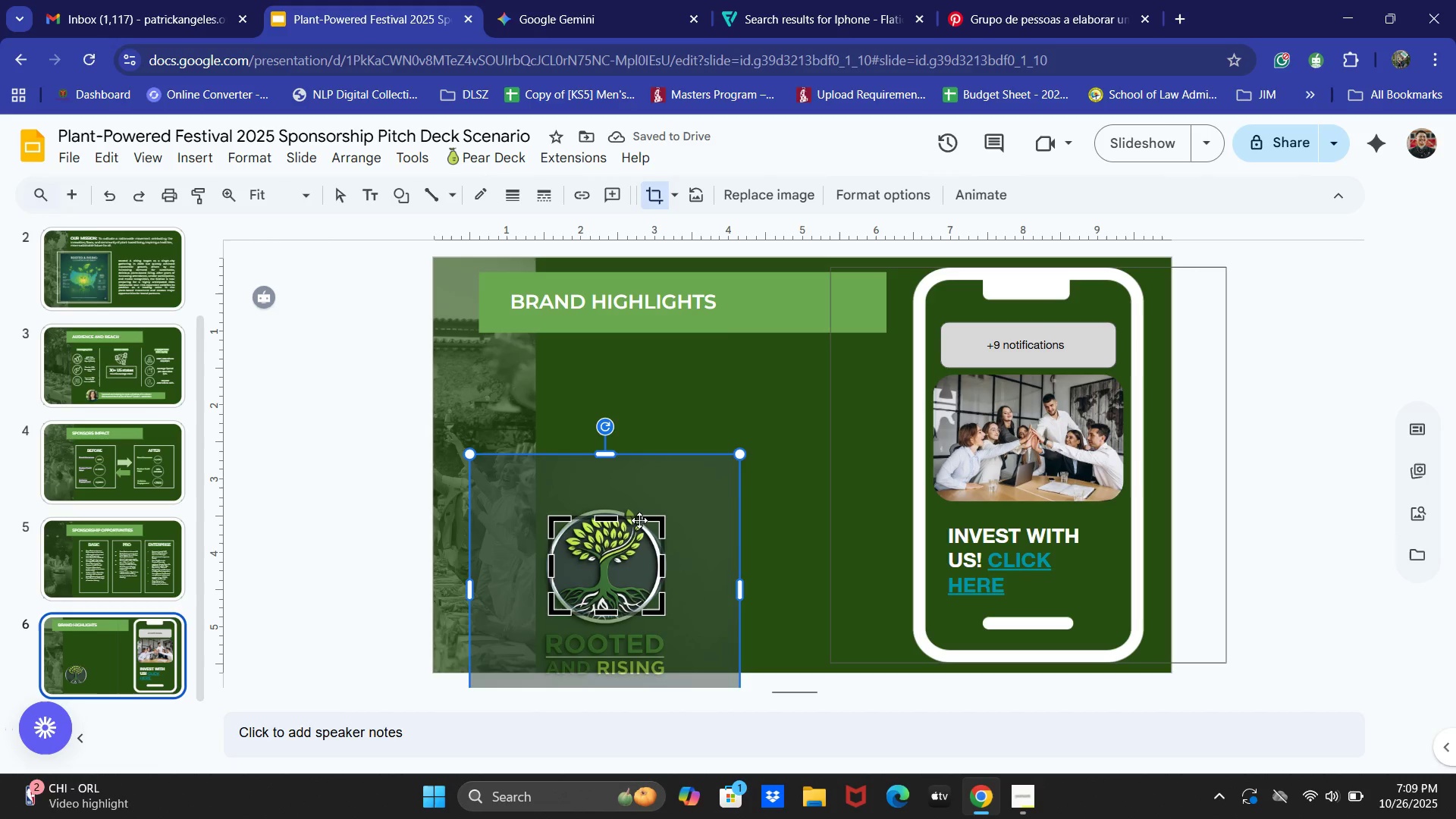 
left_click_drag(start_coordinate=[650, 520], to_coordinate=[659, 506])
 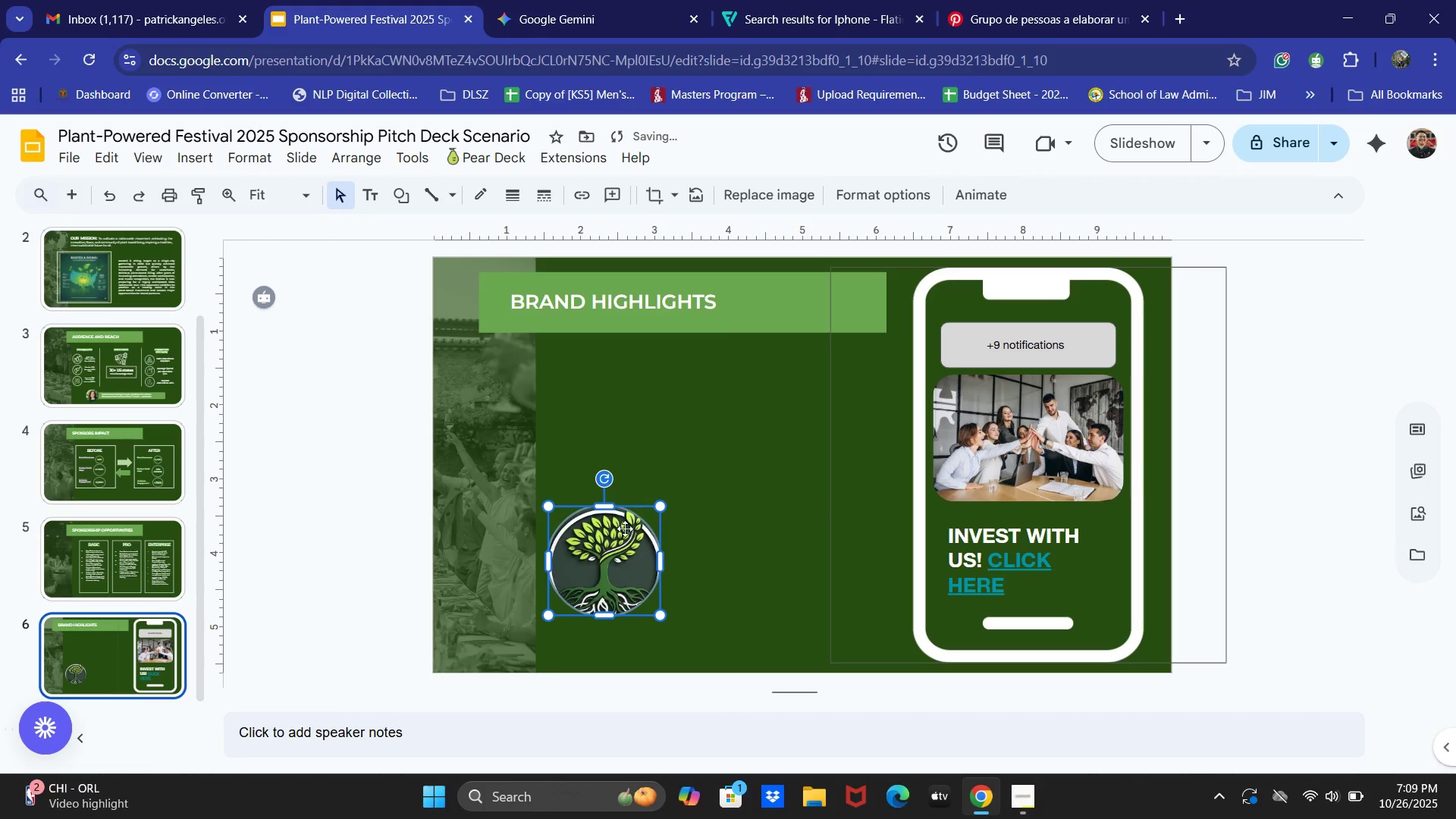 
key(Control+Z)
 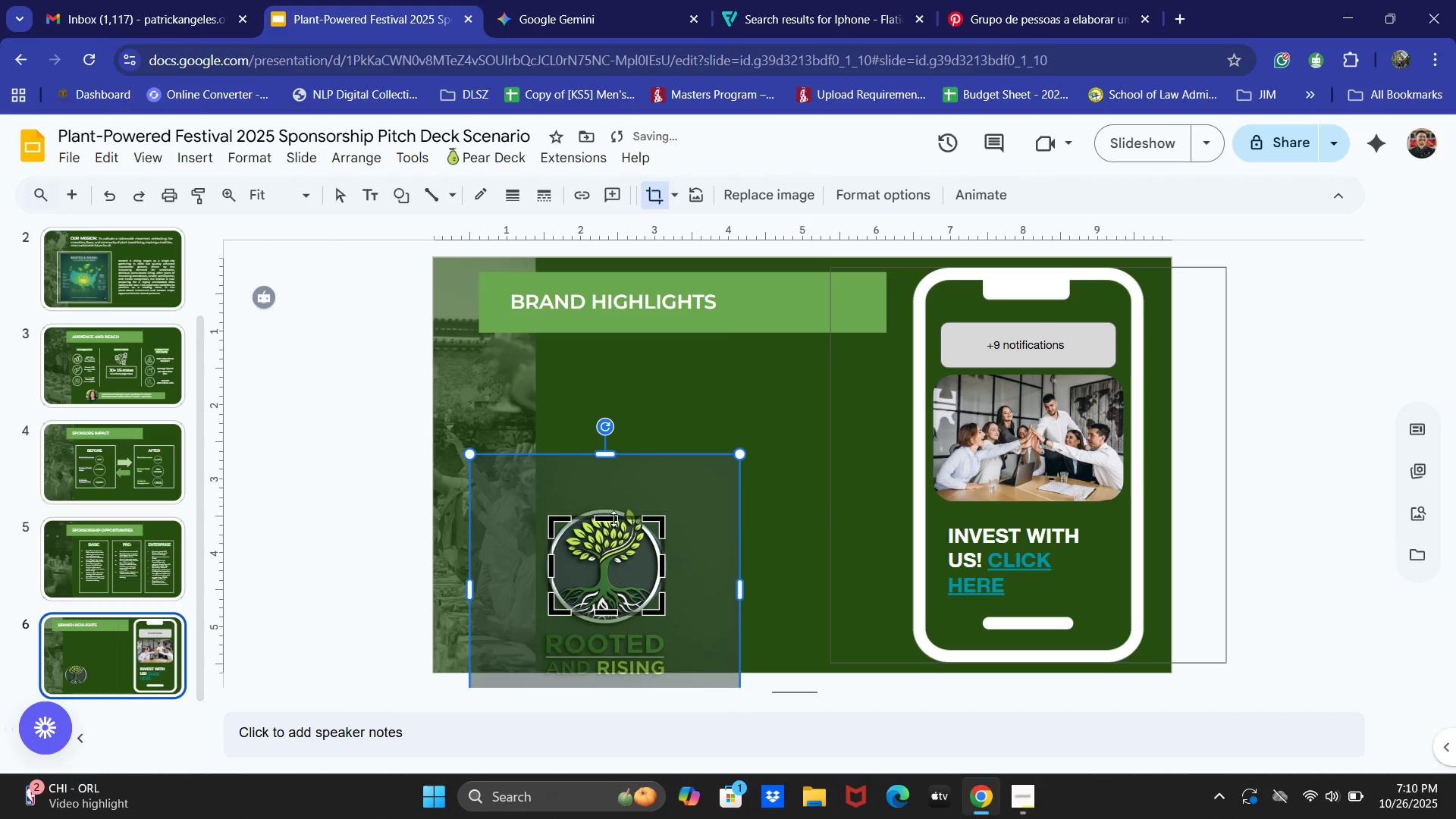 
left_click_drag(start_coordinate=[610, 519], to_coordinate=[608, 507])
 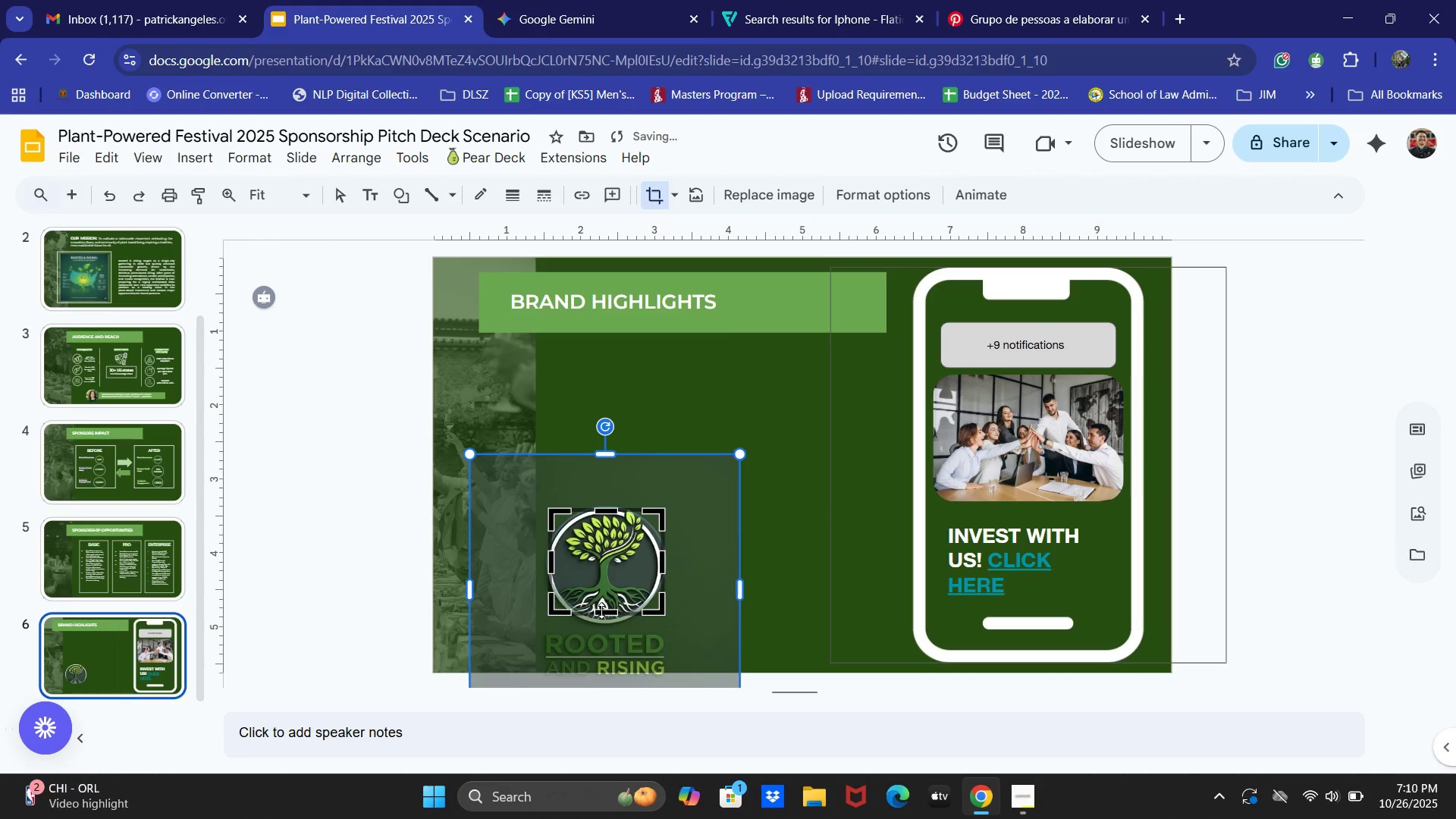 
left_click_drag(start_coordinate=[601, 610], to_coordinate=[601, 623])
 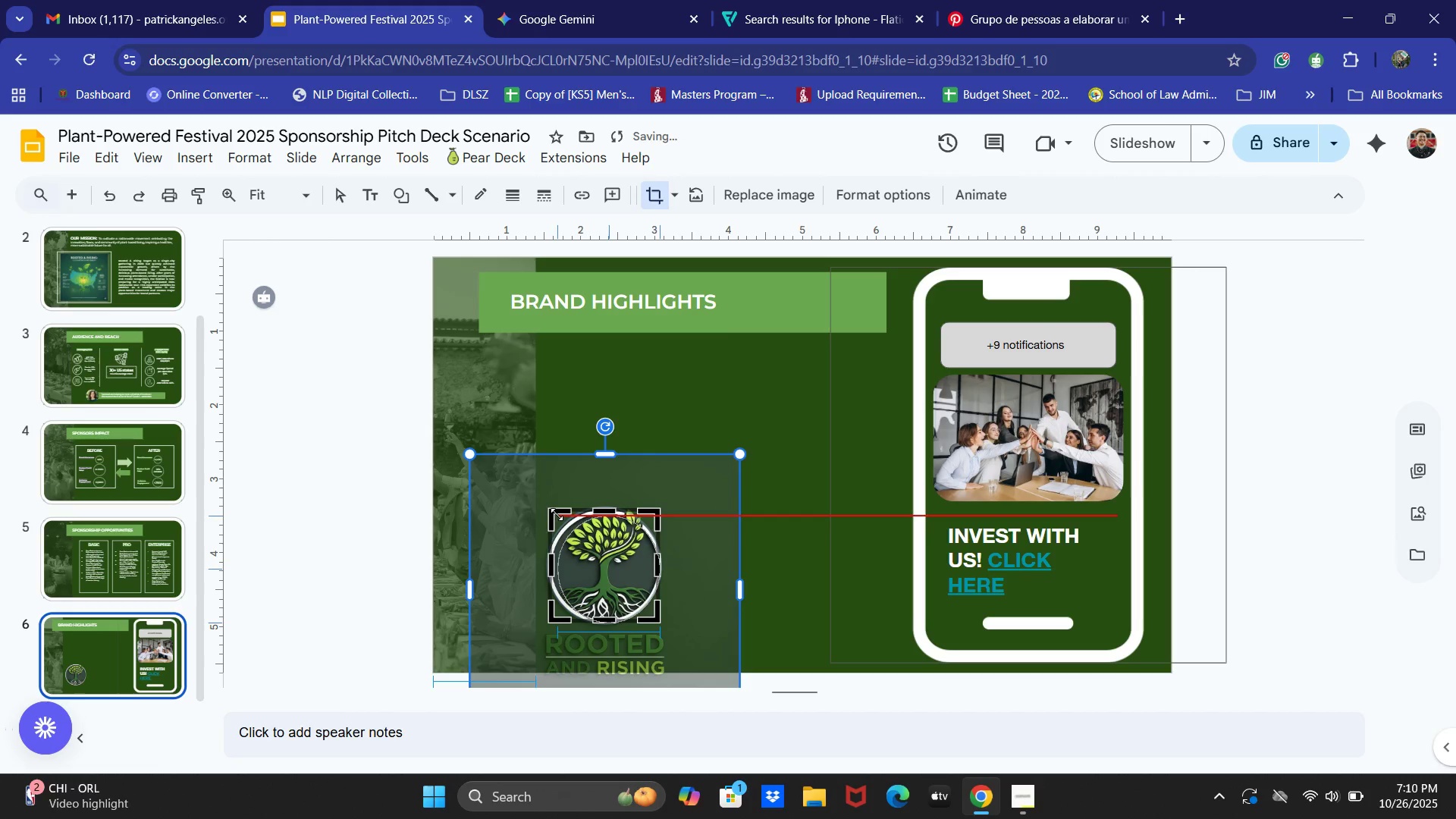 
wait(6.06)
 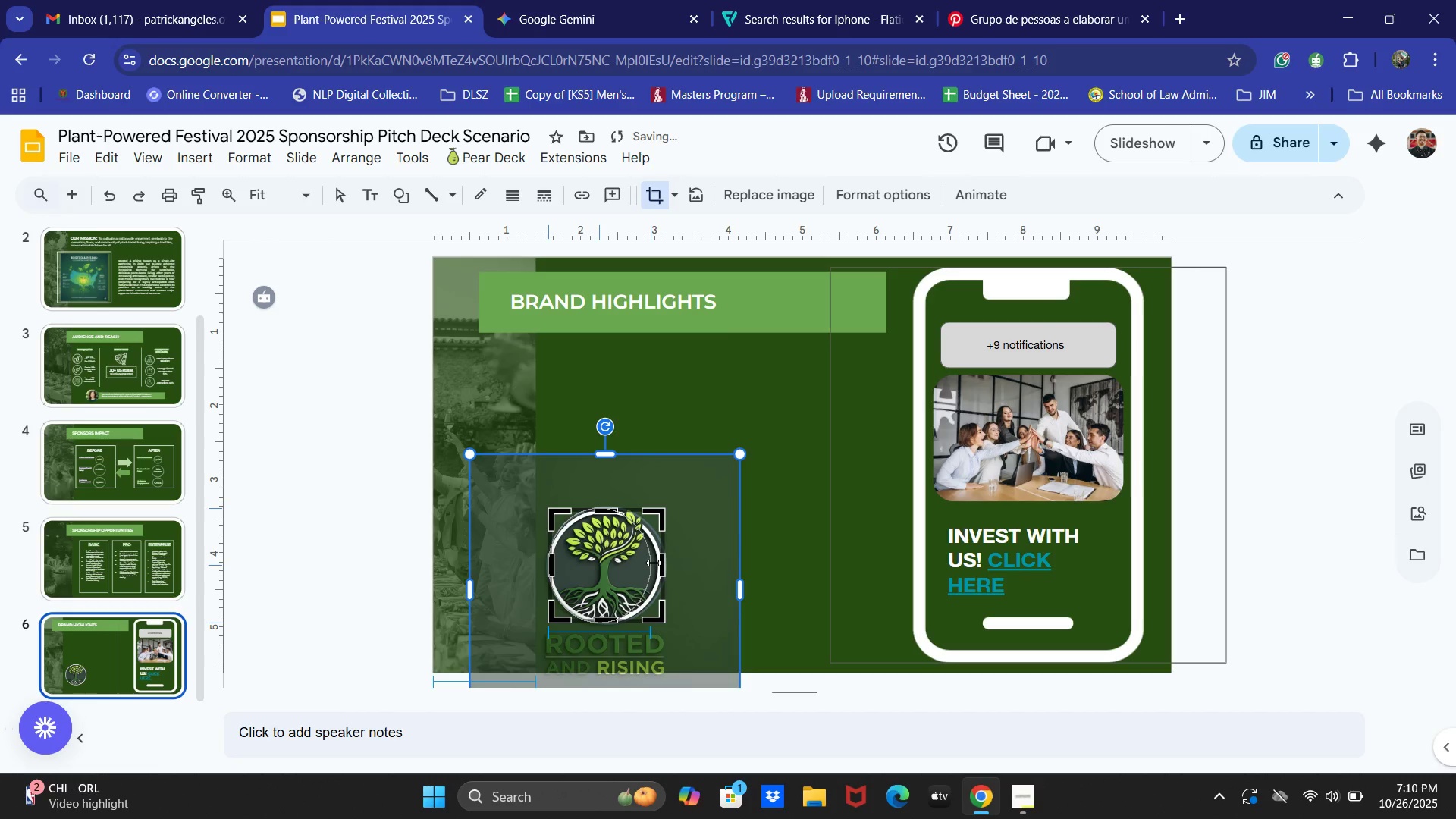 
double_click([813, 506])
 